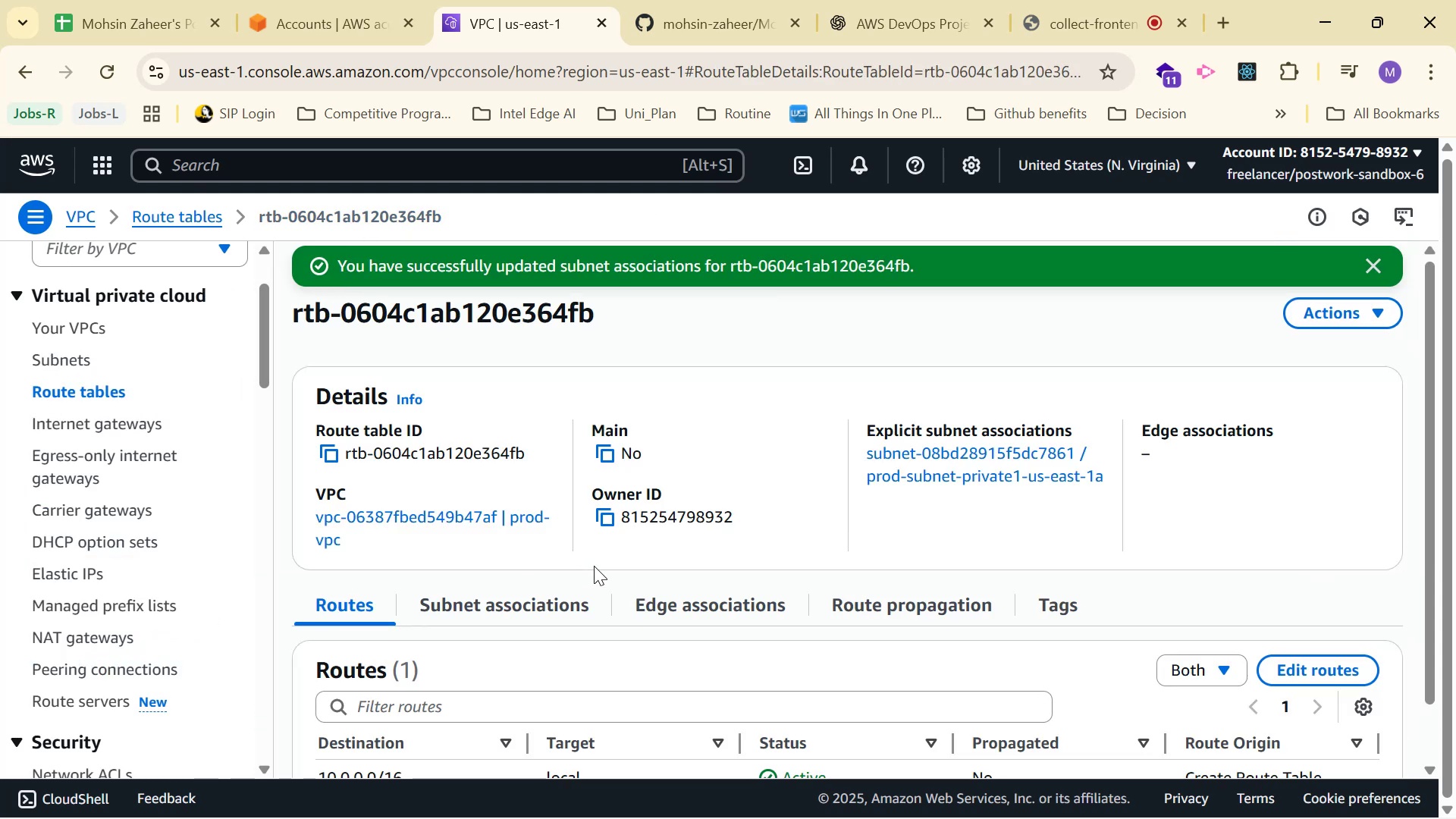 
scroll: coordinate [722, 485], scroll_direction: down, amount: 2.0
 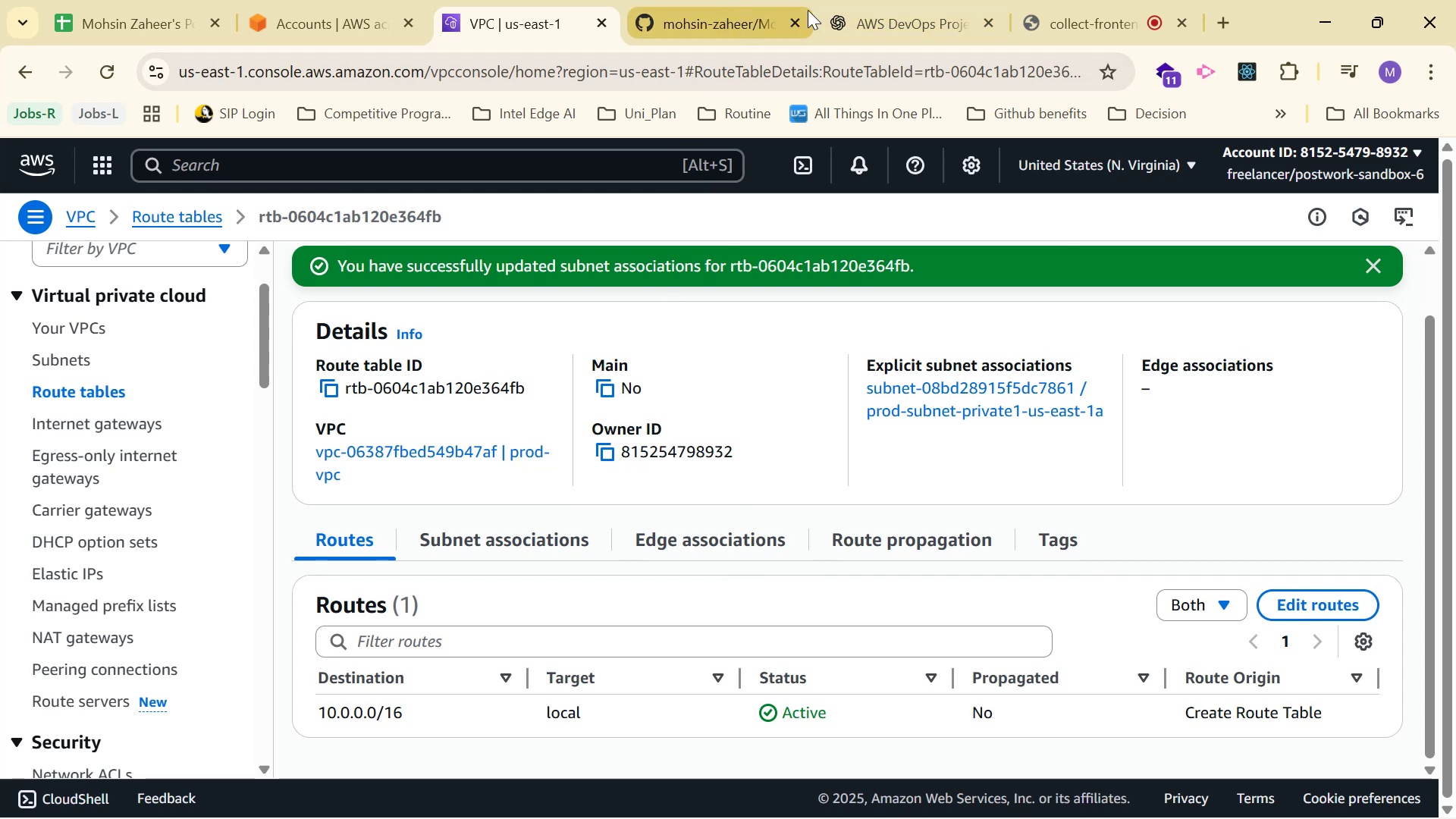 
wait(9.84)
 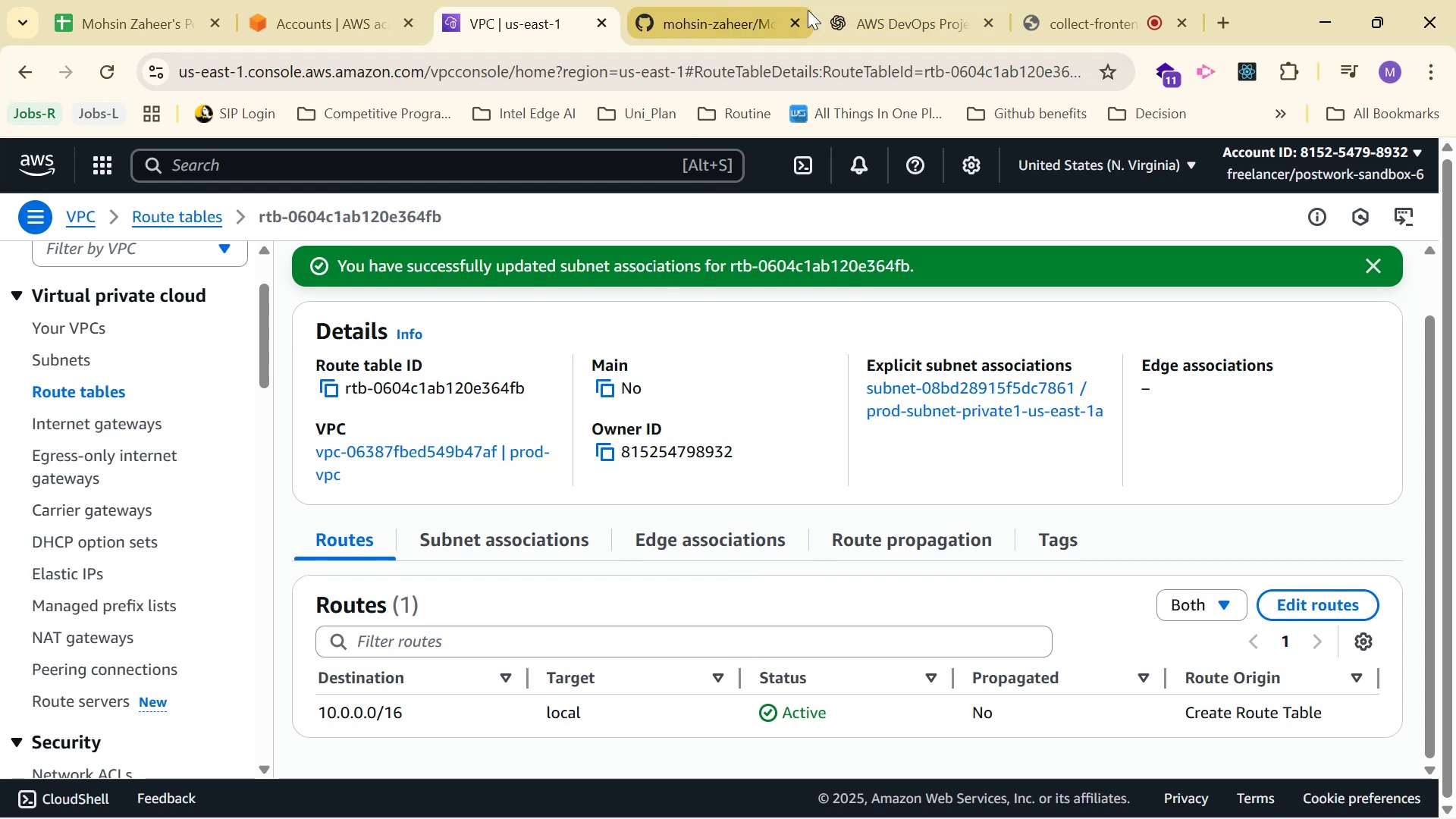 
left_click_drag(start_coordinate=[590, 470], to_coordinate=[1083, 460])
 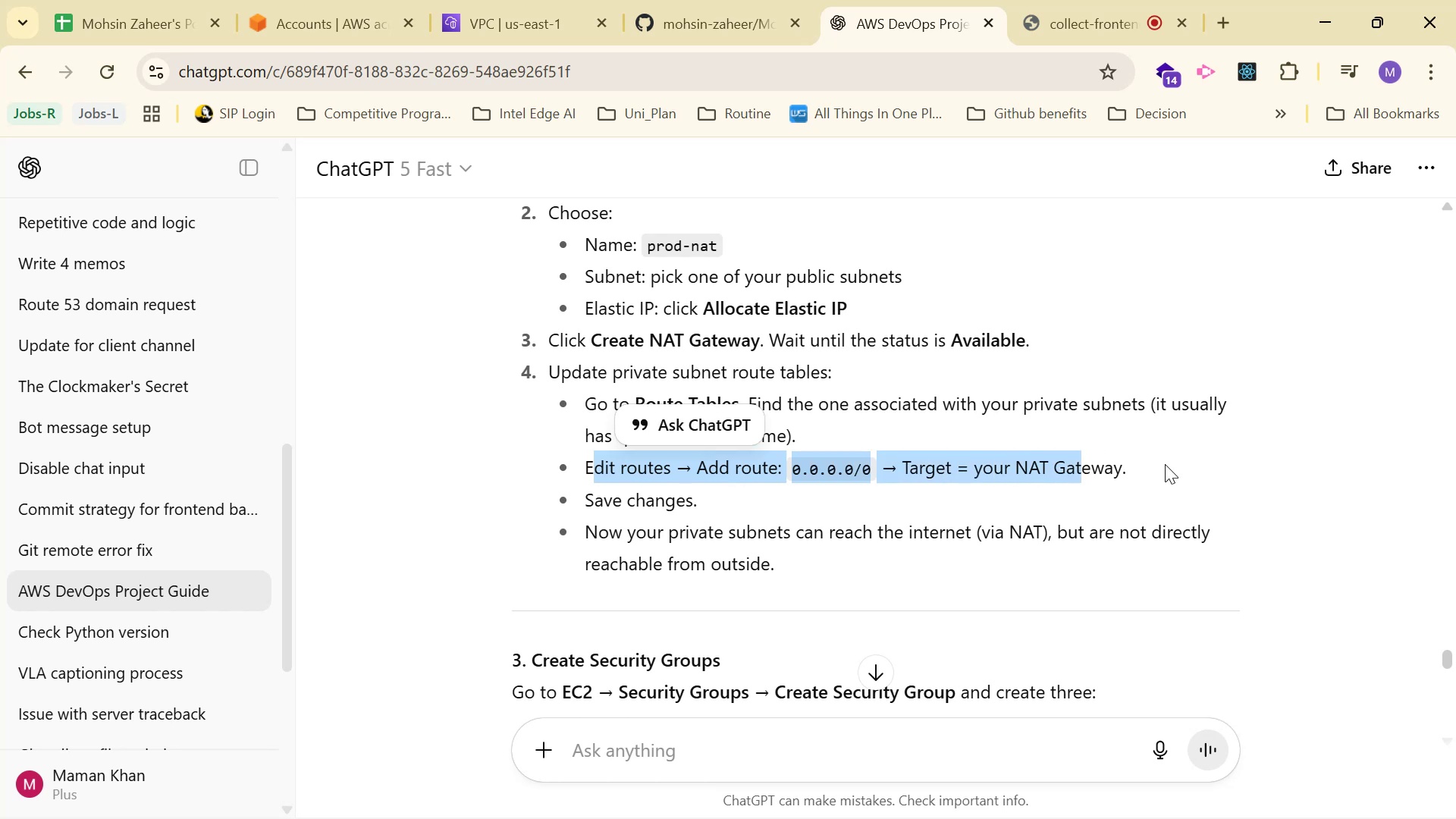 
left_click([1186, 464])
 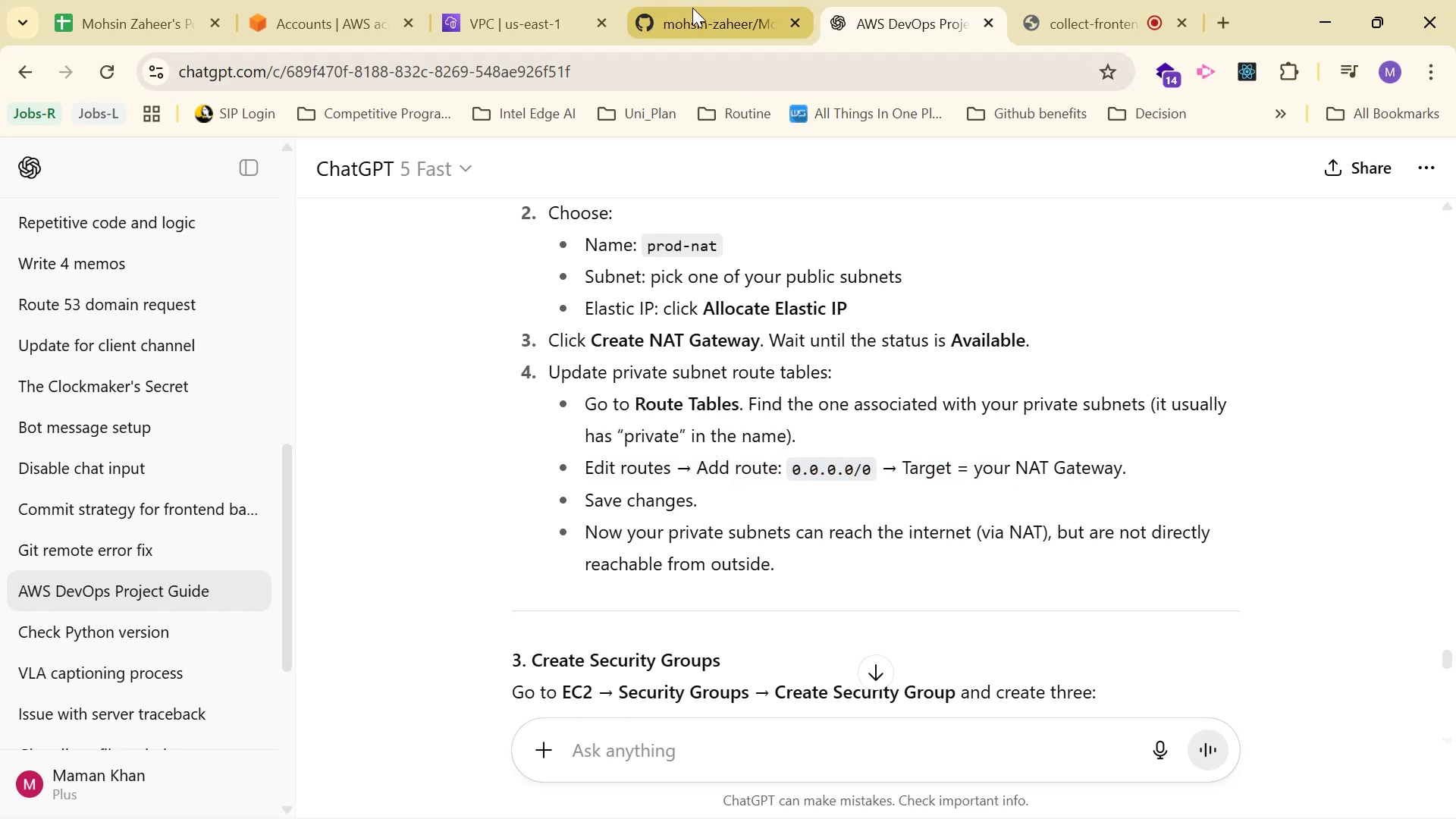 
left_click([502, 0])
 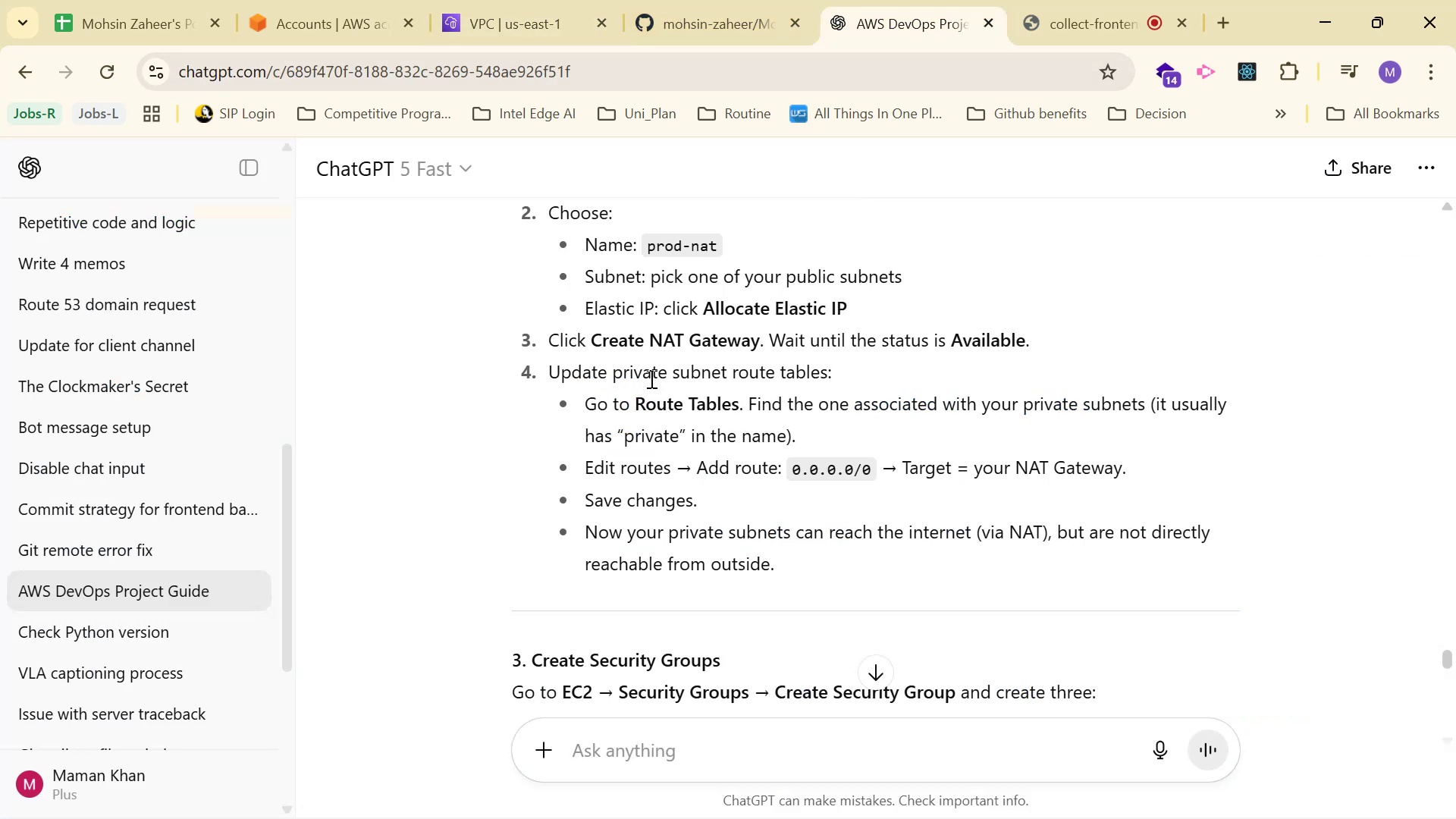 
left_click([535, 0])
 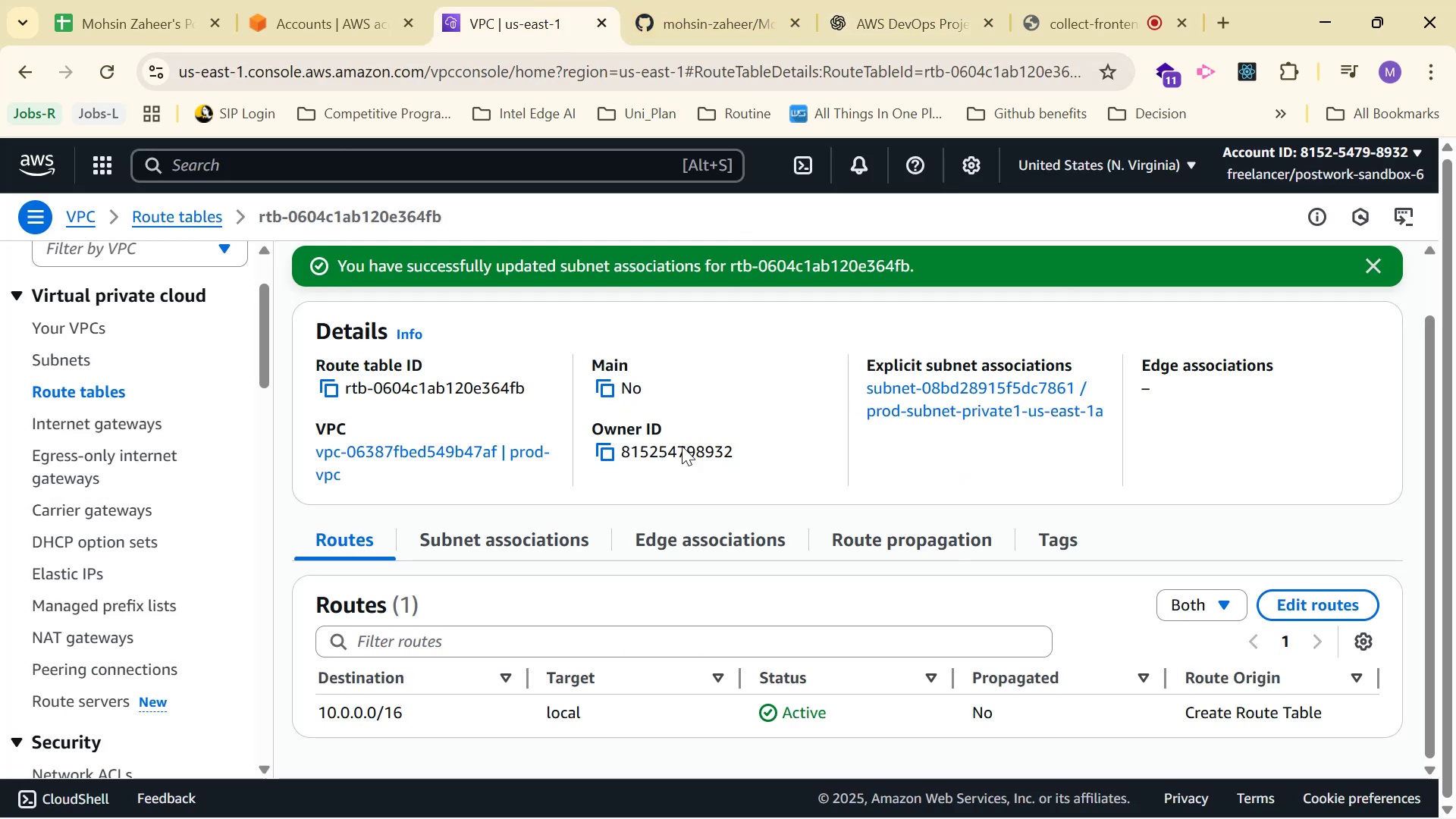 
scroll: coordinate [702, 476], scroll_direction: none, amount: 0.0
 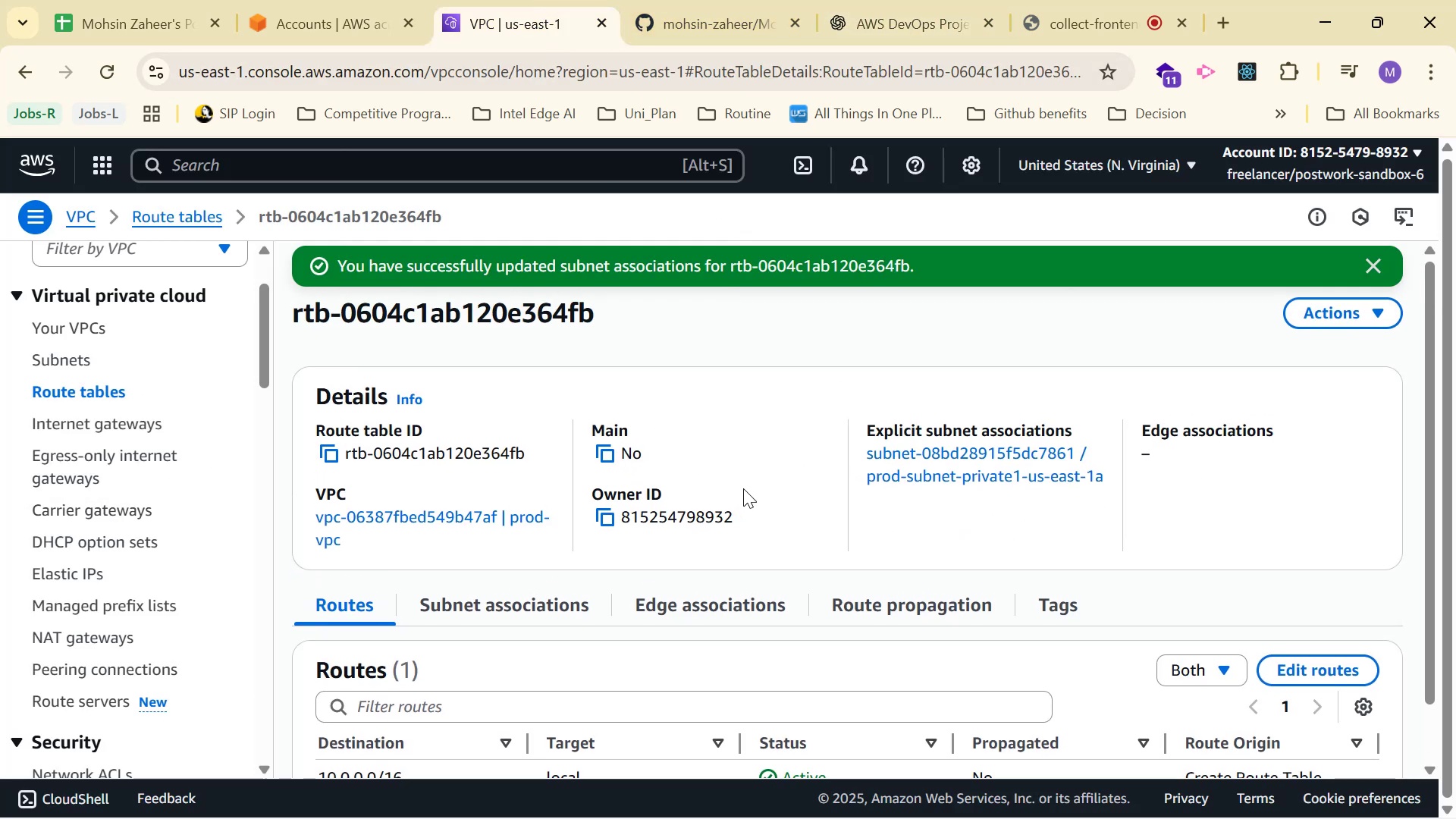 
scroll: coordinate [750, 488], scroll_direction: up, amount: 1.0
 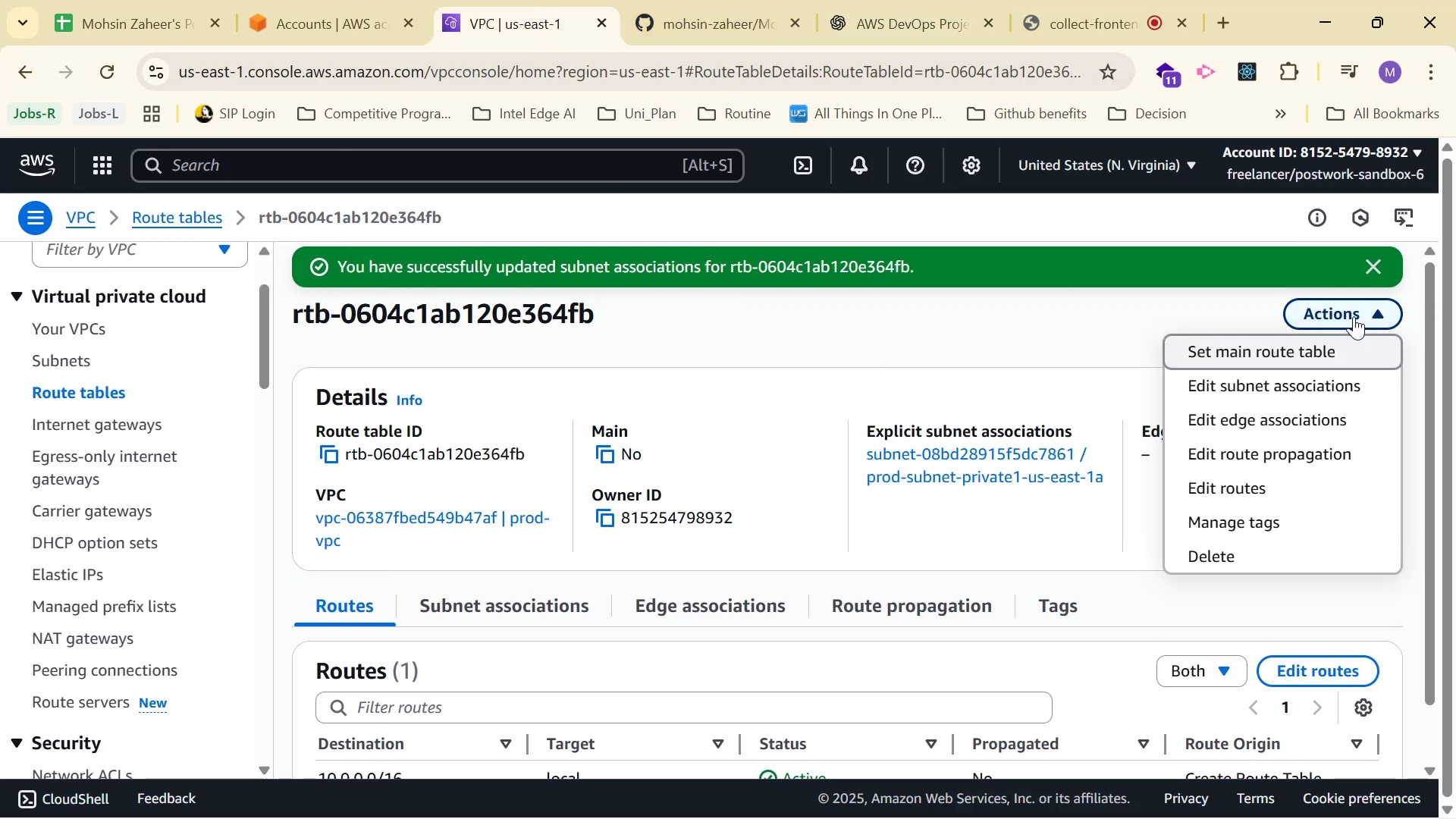 
left_click([1267, 493])
 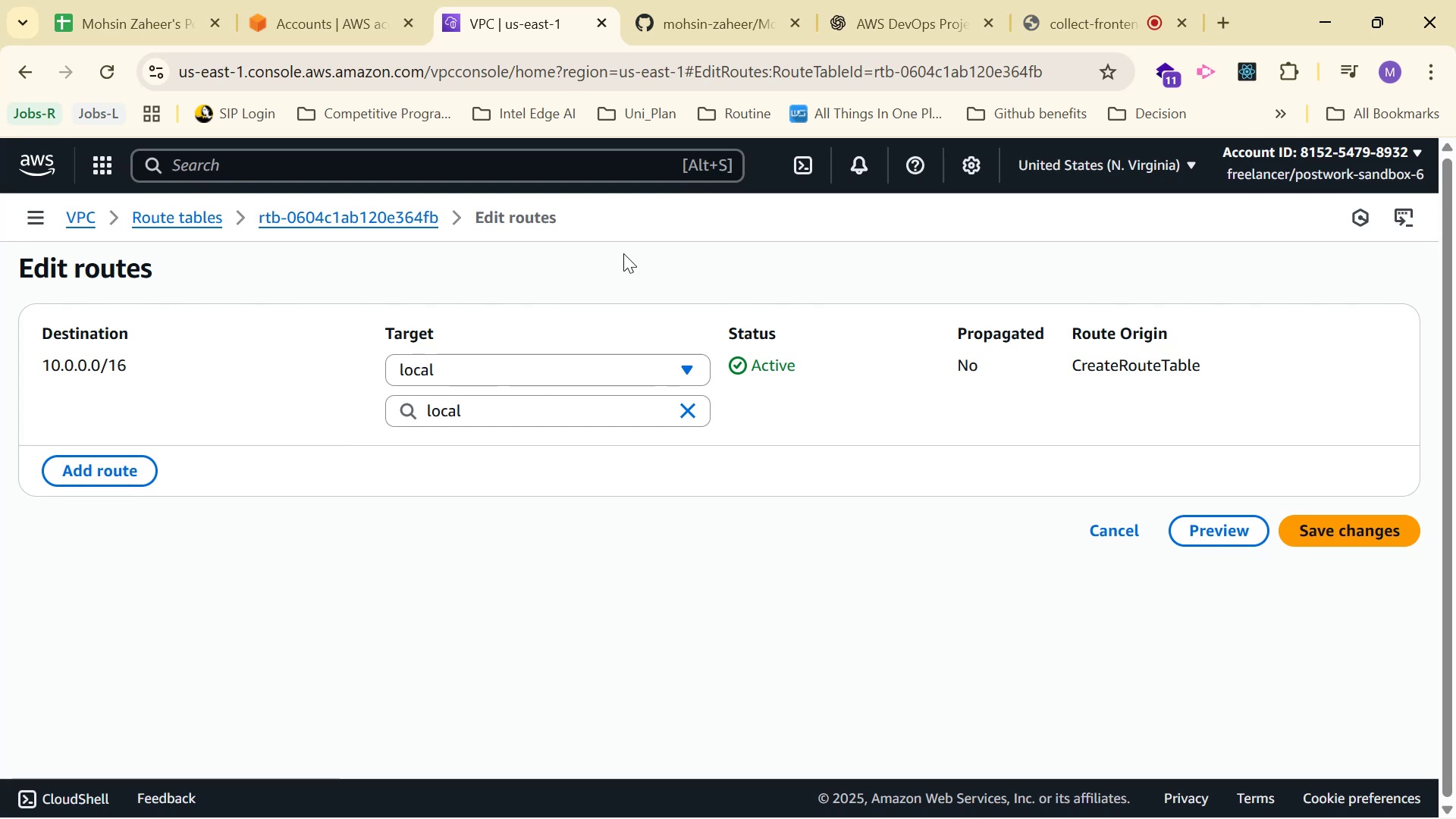 
left_click([890, 12])
 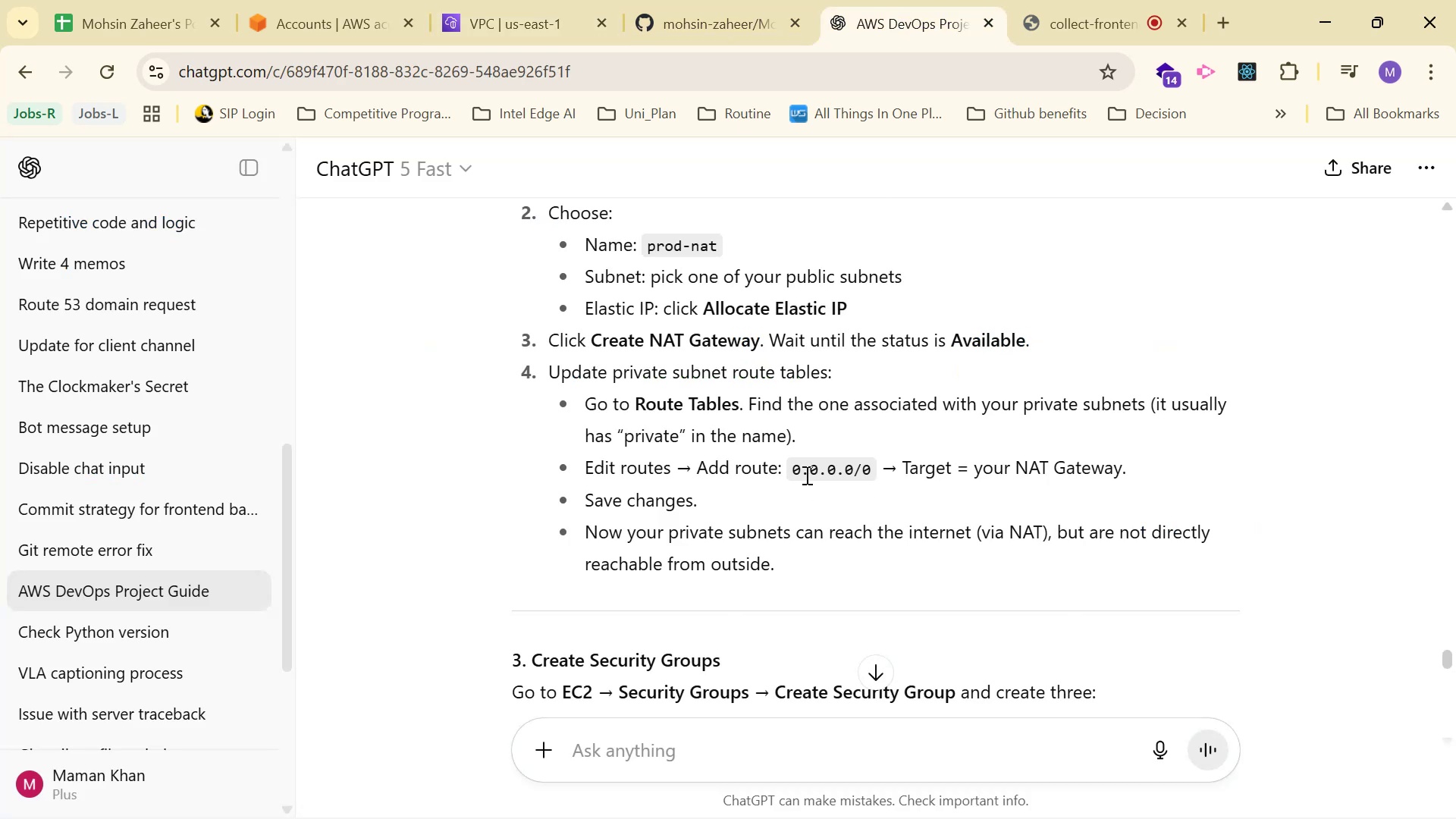 
left_click_drag(start_coordinate=[790, 466], to_coordinate=[868, 468])
 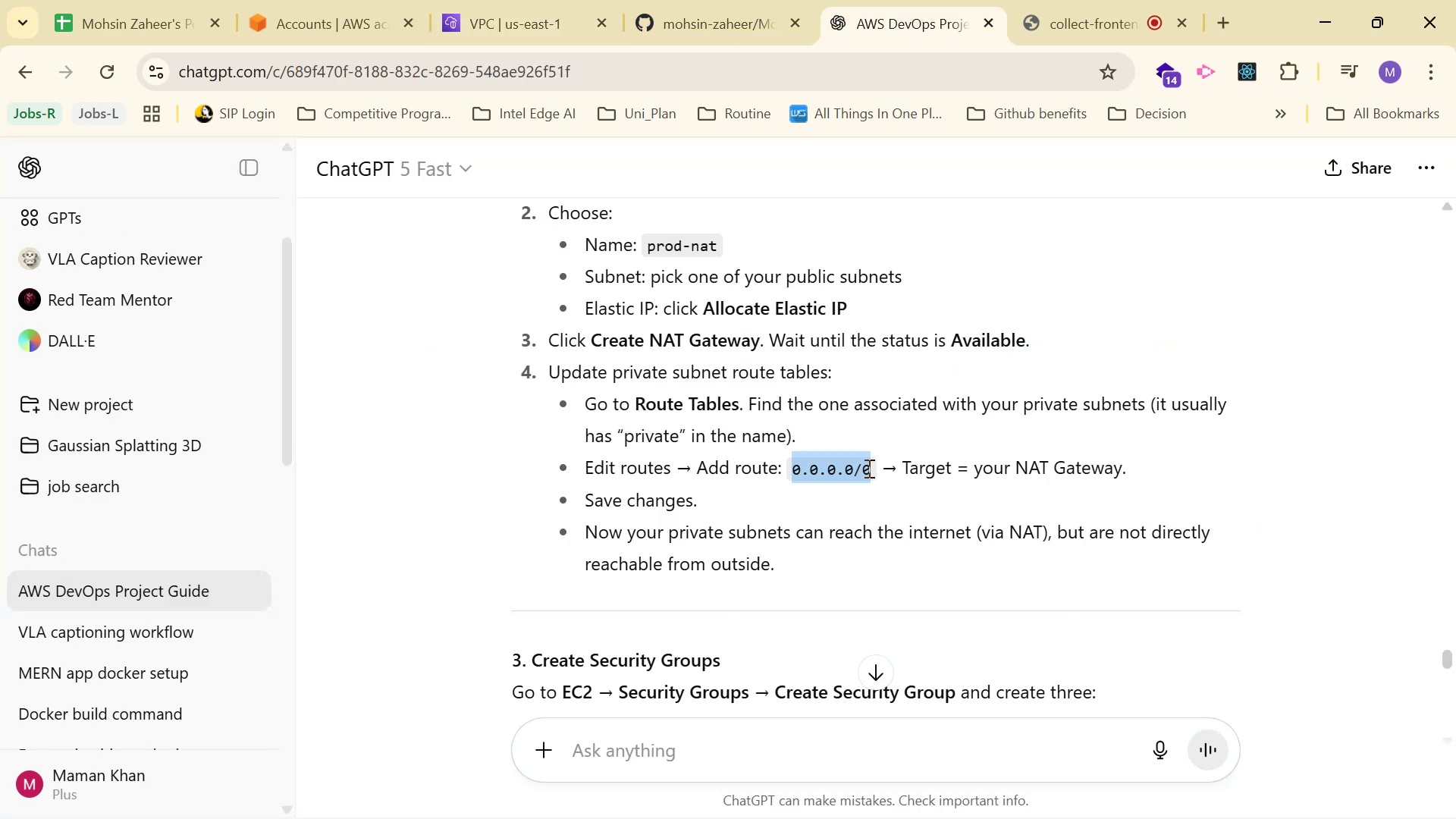 
key(Control+C)
 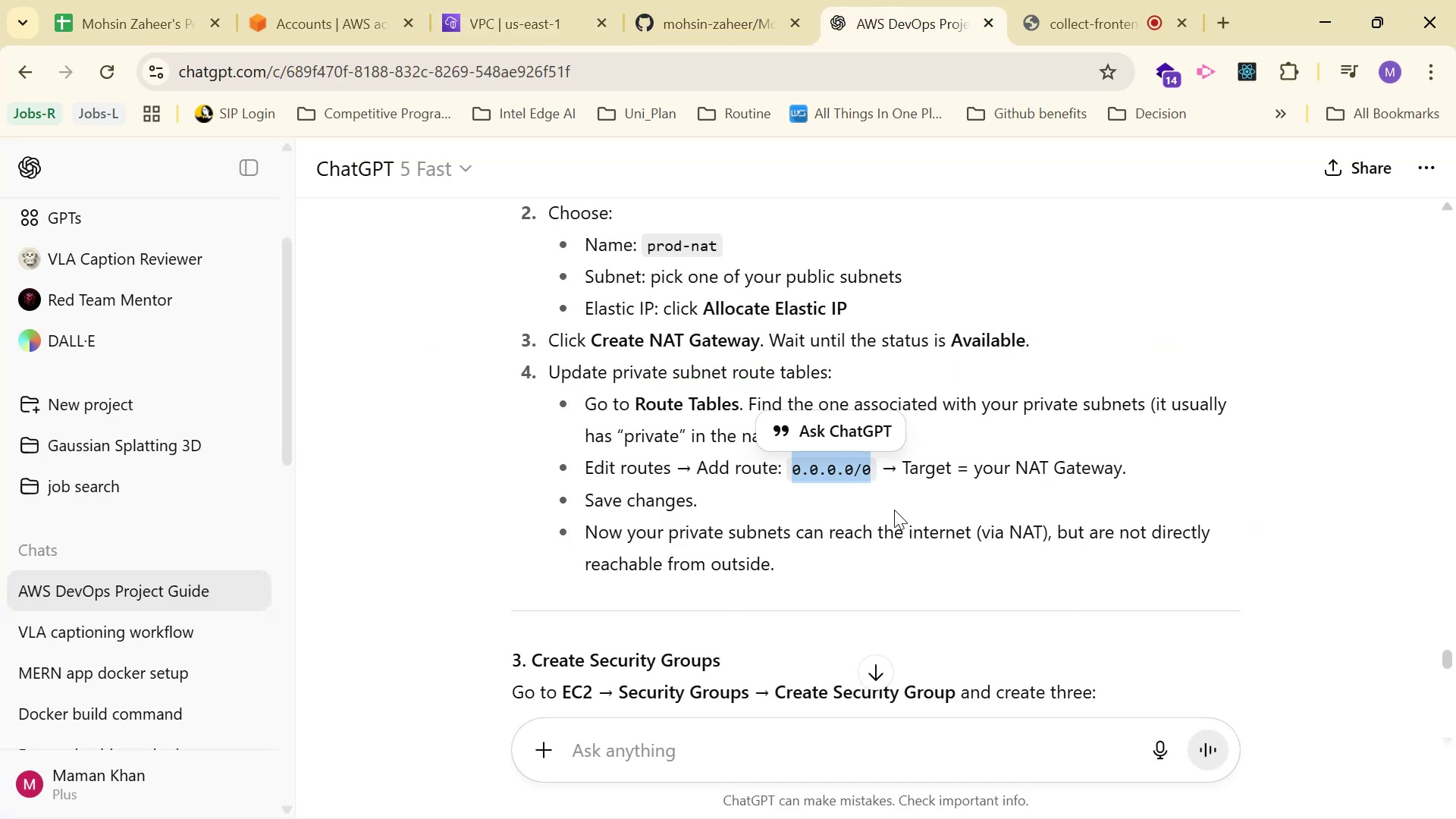 
key(Control+C)
 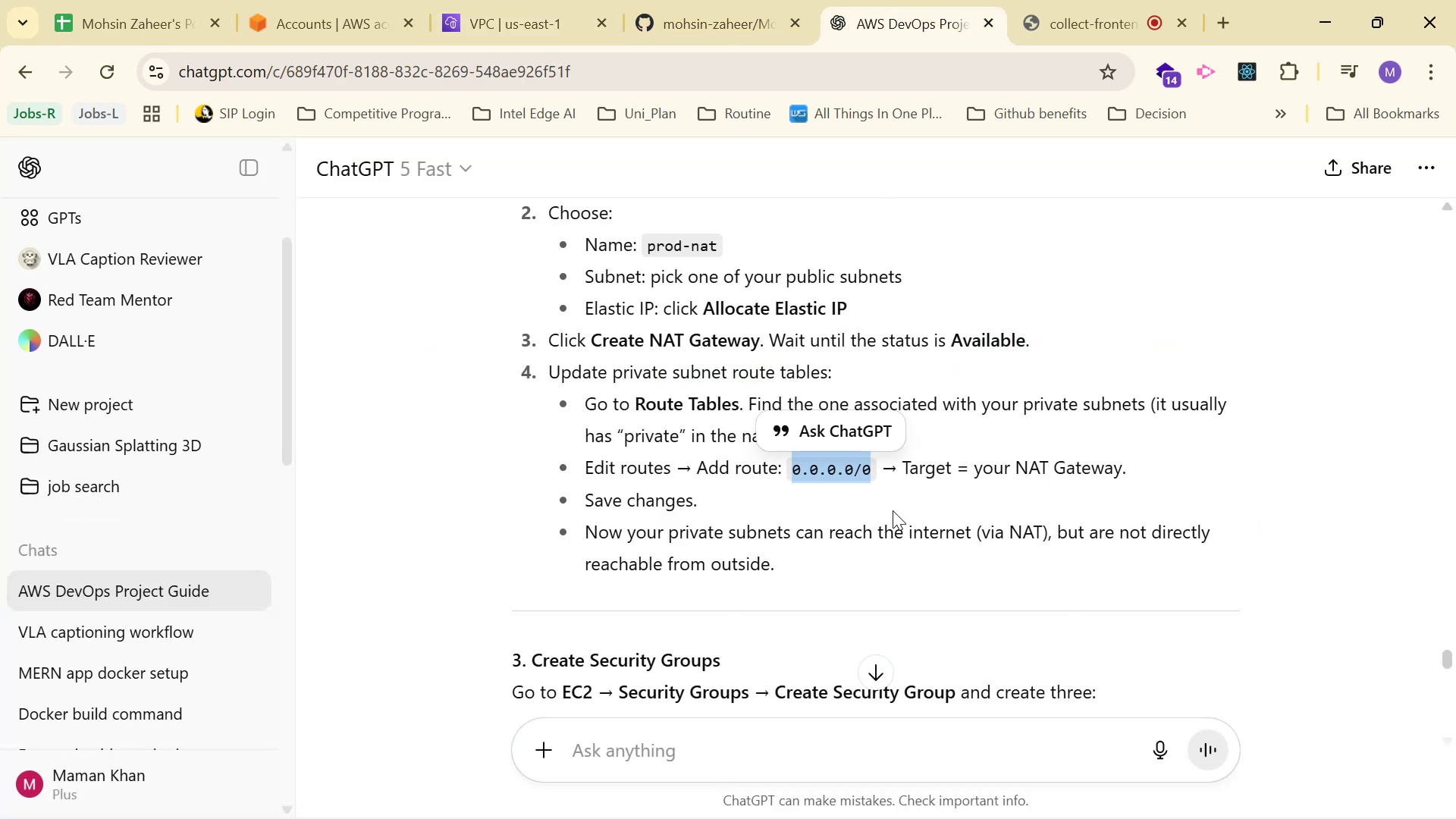 
key(Control+C)
 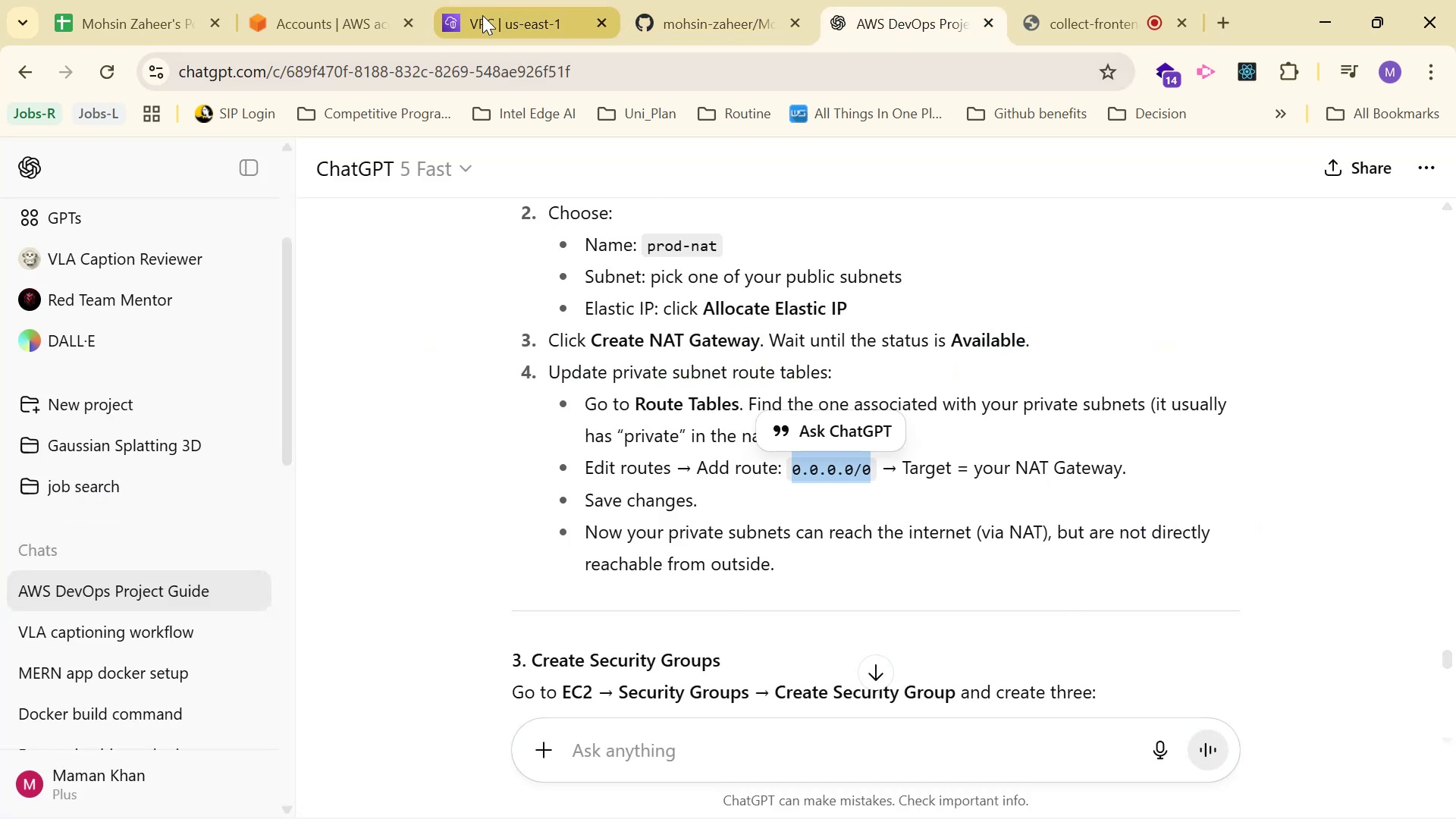 
left_click([493, 11])
 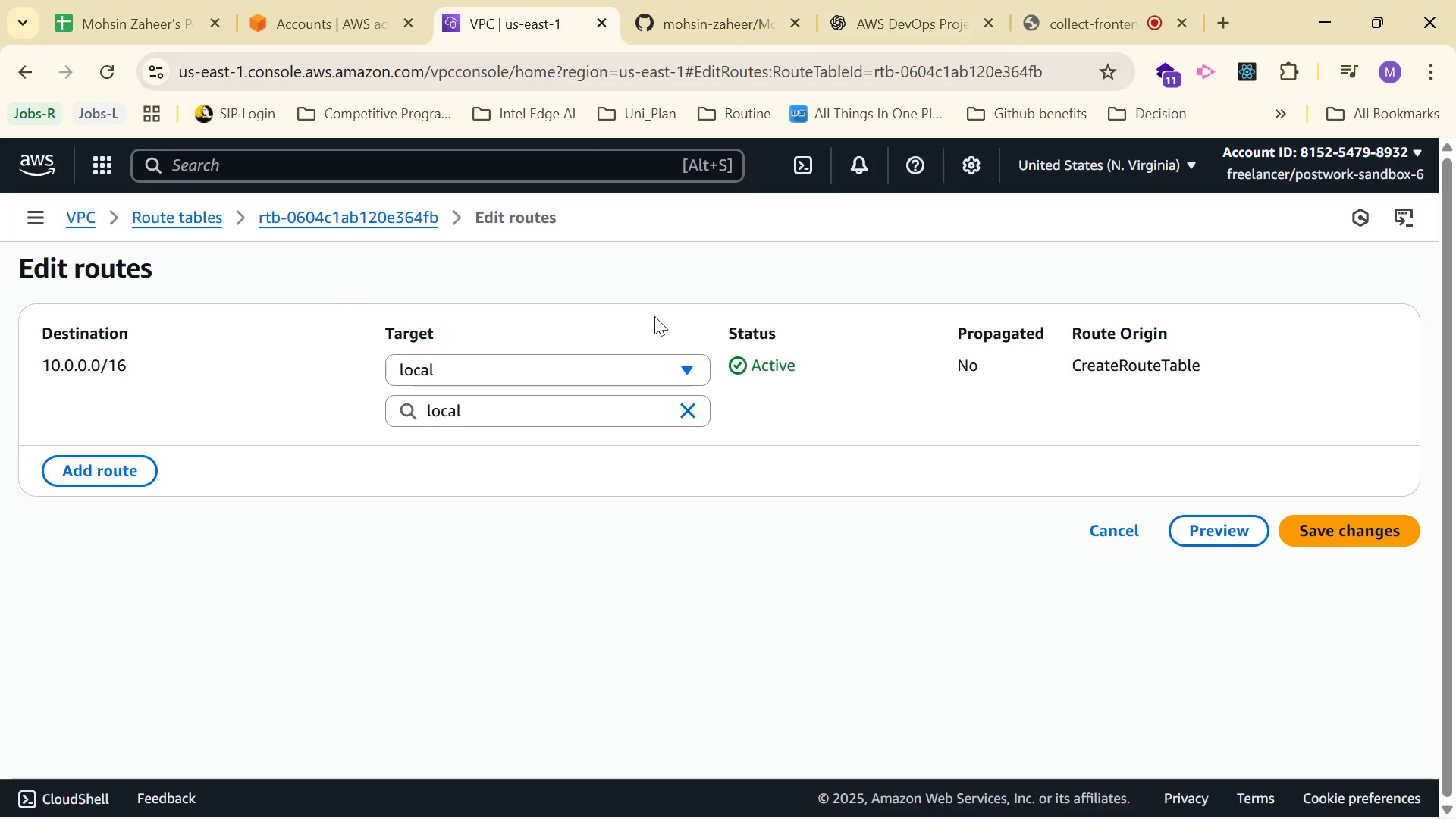 
mouse_move([510, 371])
 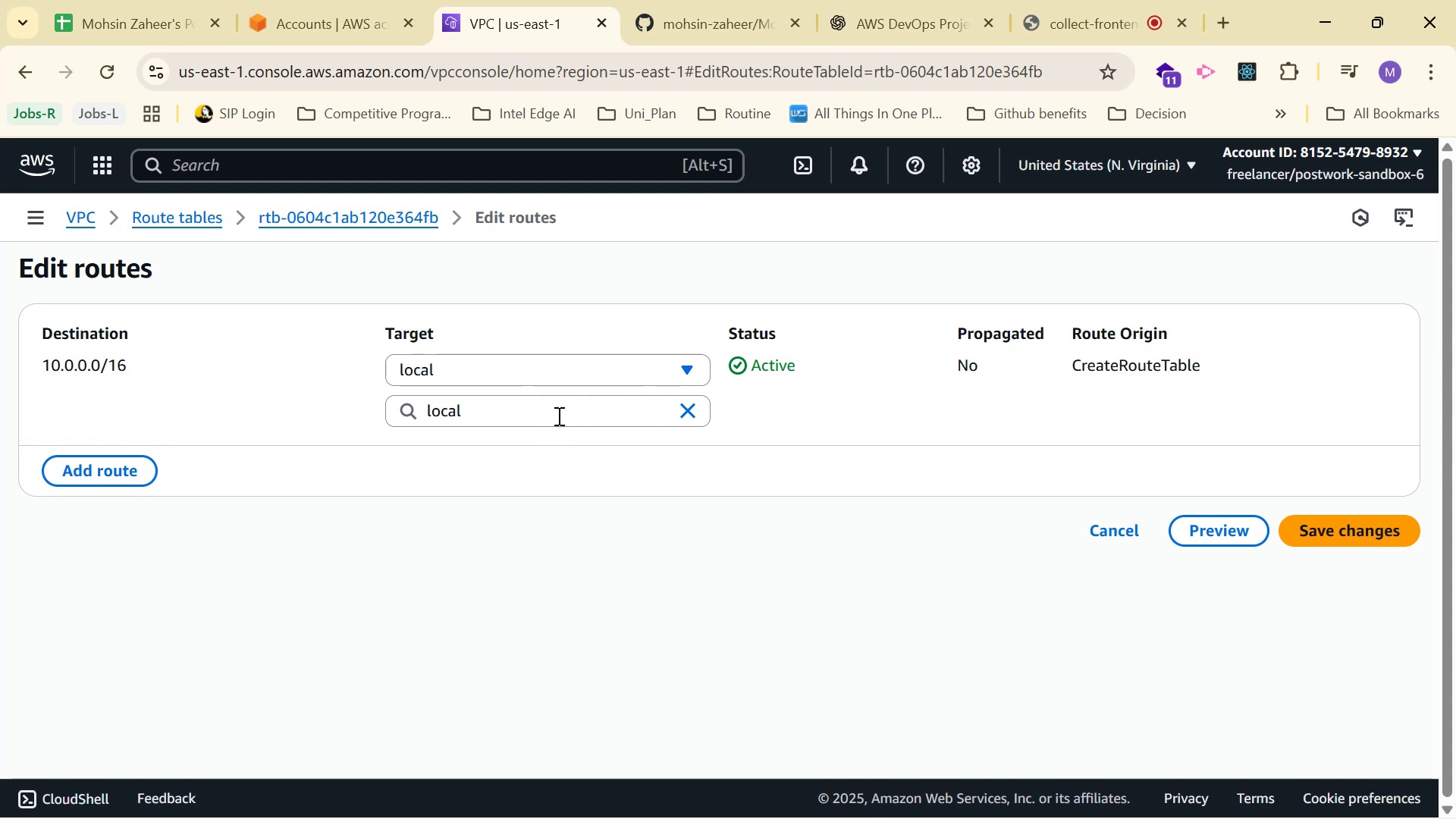 
left_click([557, 416])
 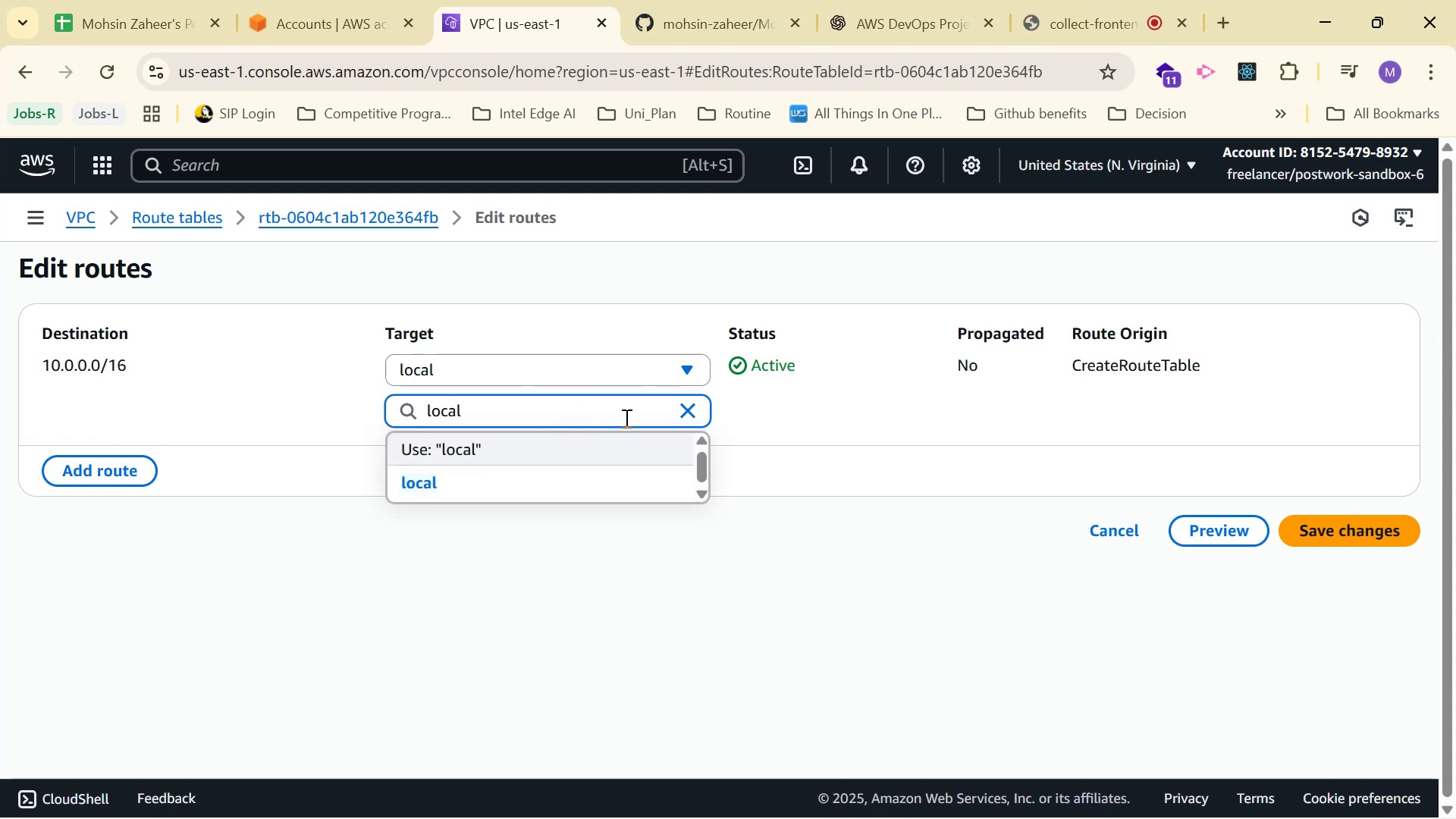 
left_click([815, 438])
 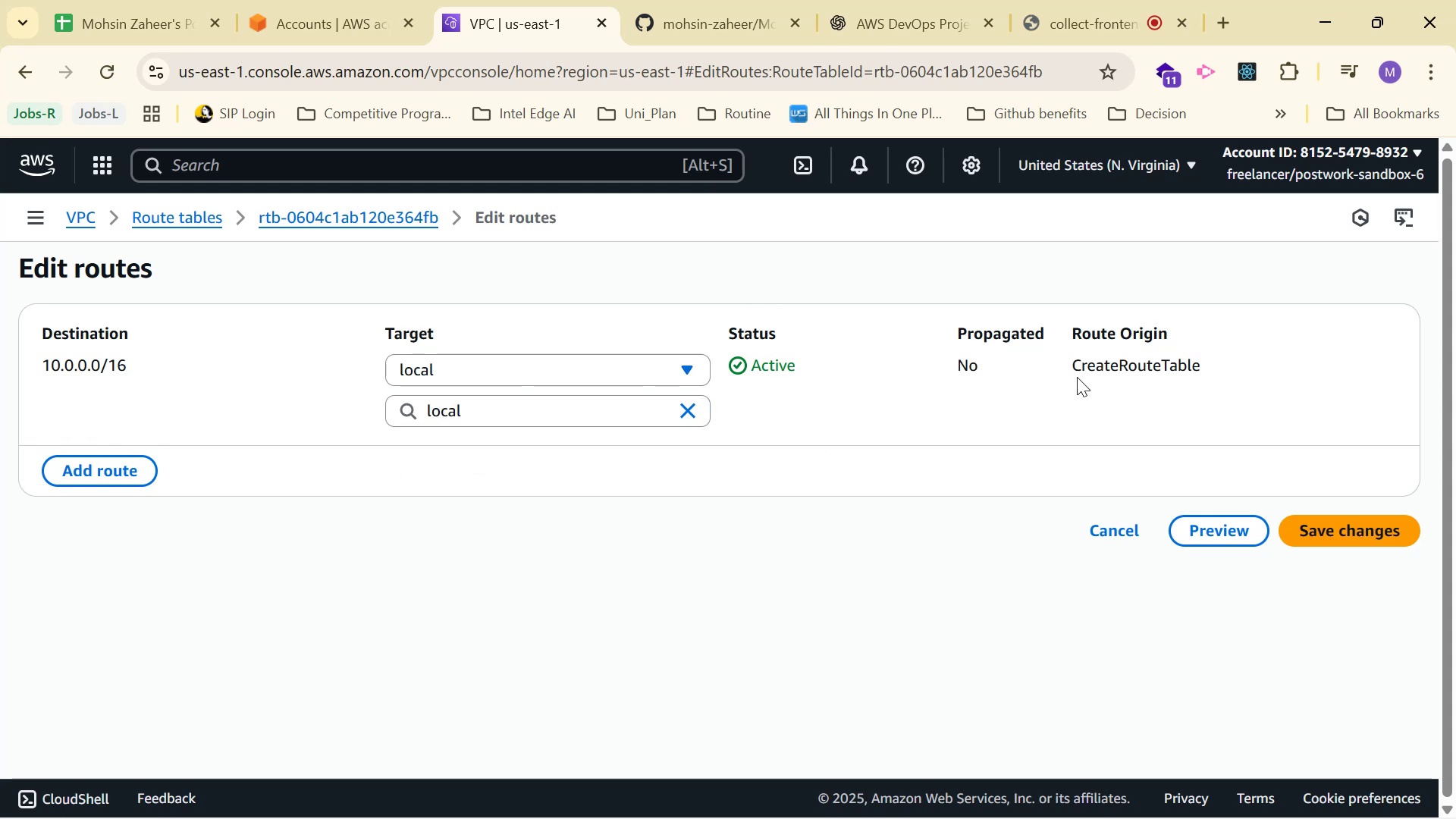 
wait(6.26)
 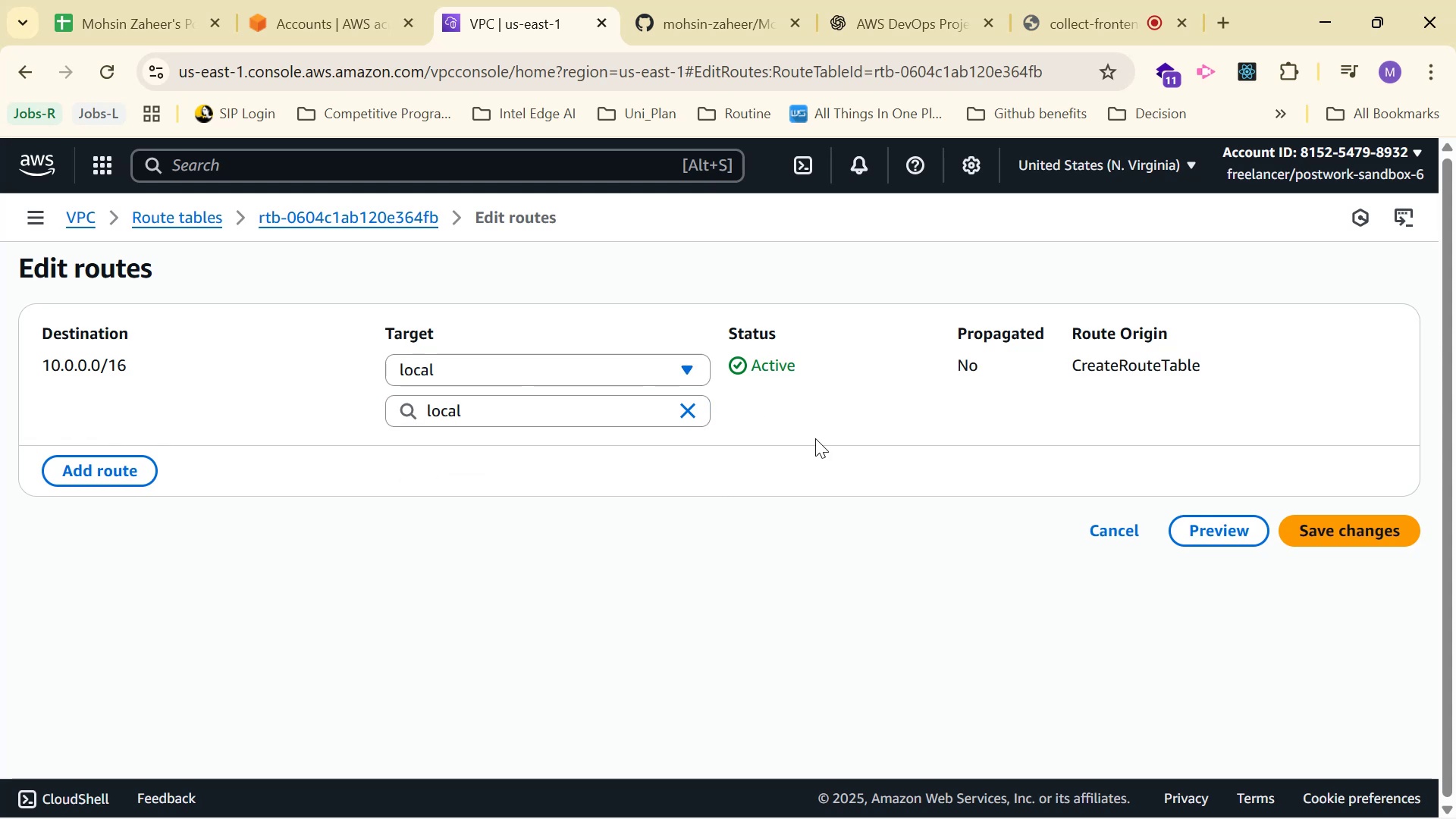 
left_click([537, 361])
 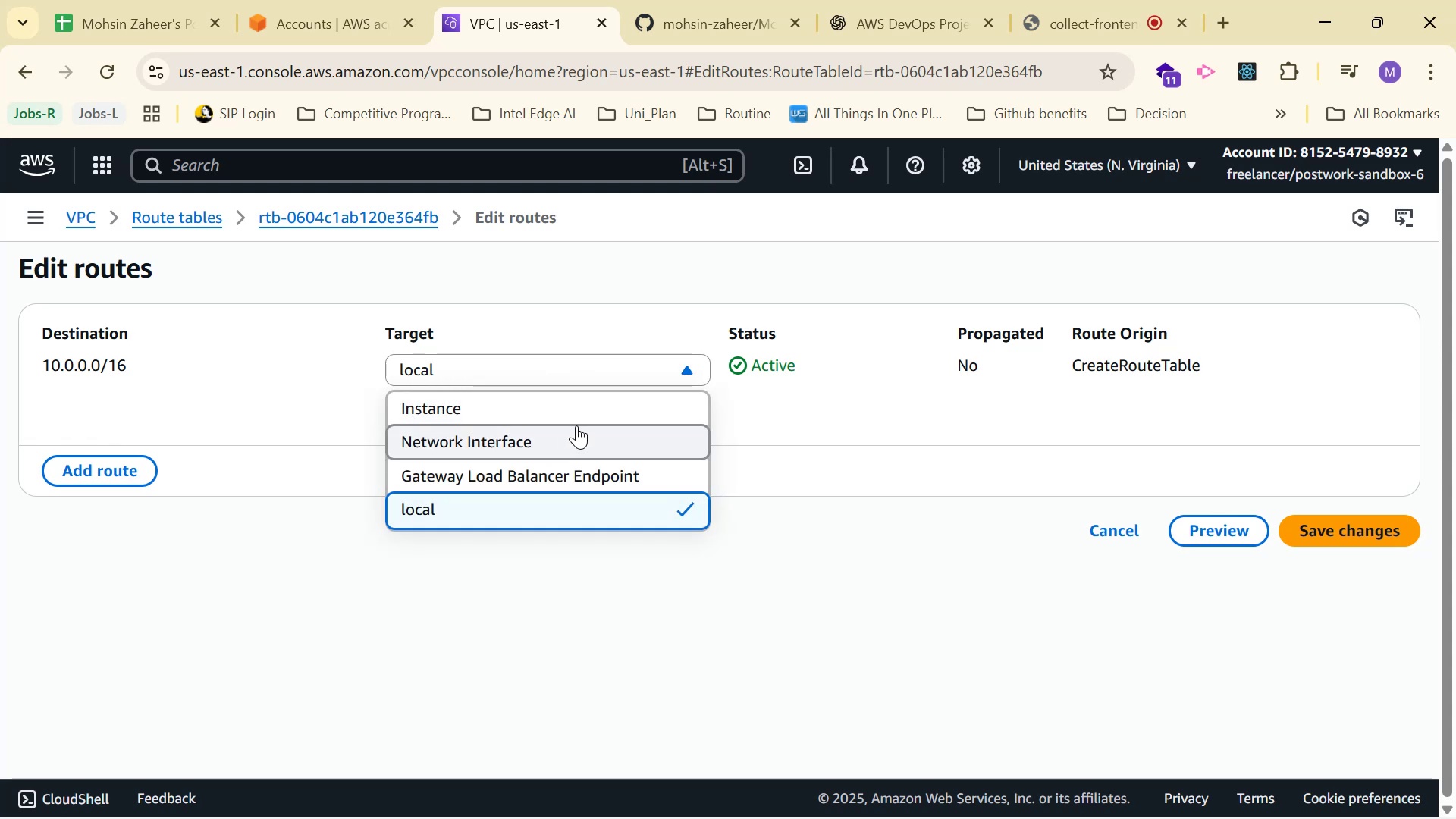 
left_click([582, 412])
 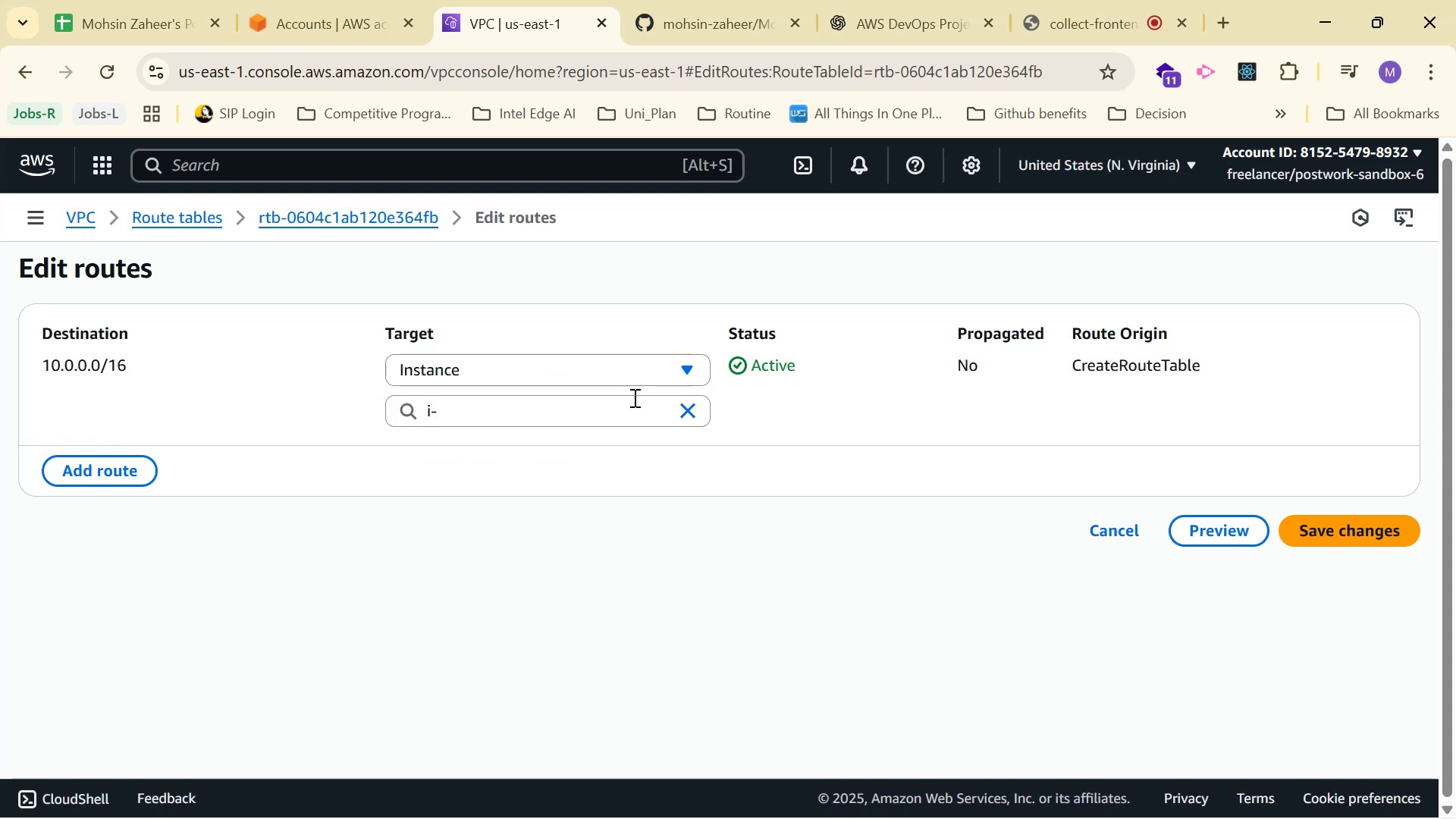 
left_click([632, 416])
 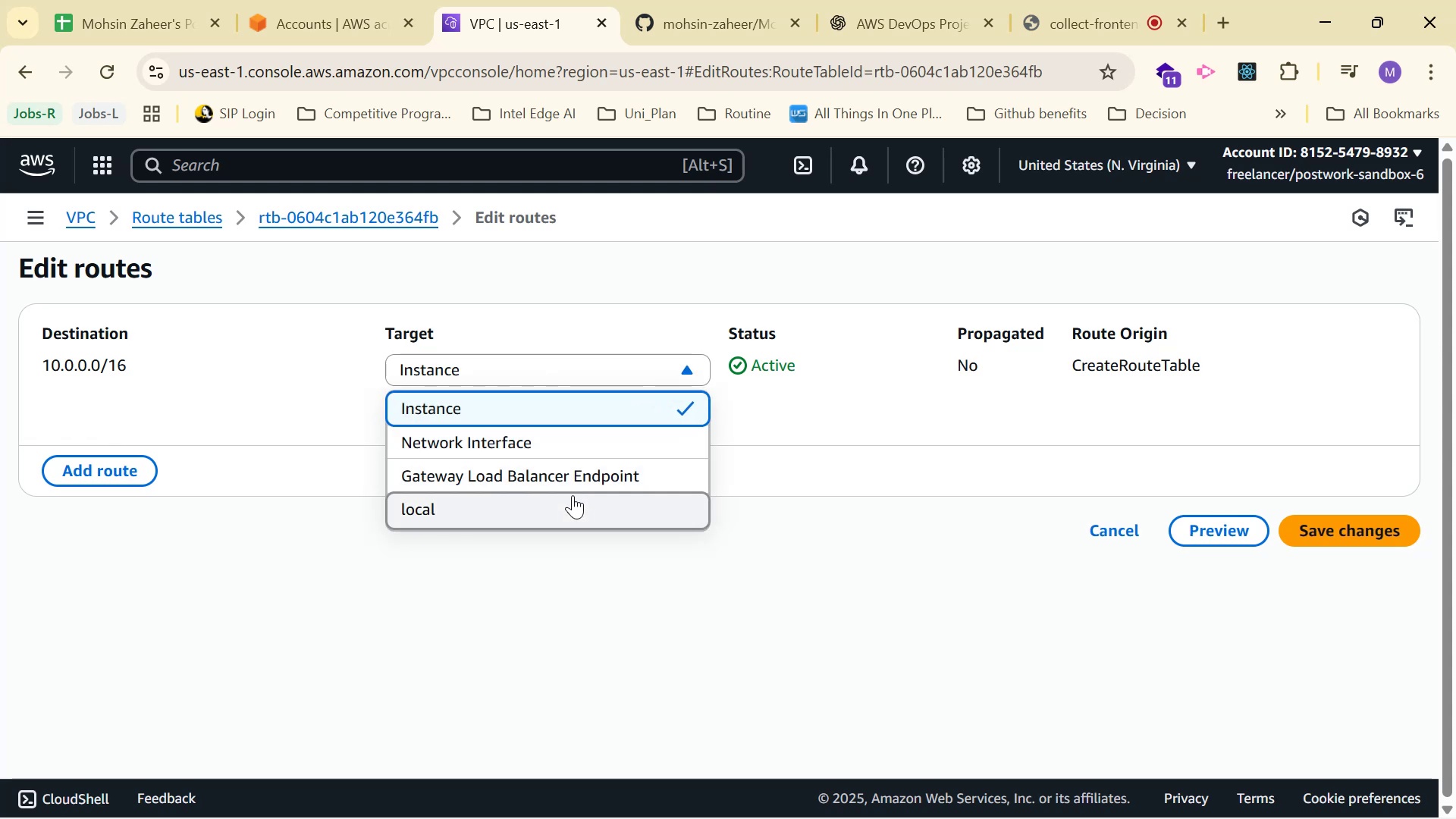 
left_click([573, 495])
 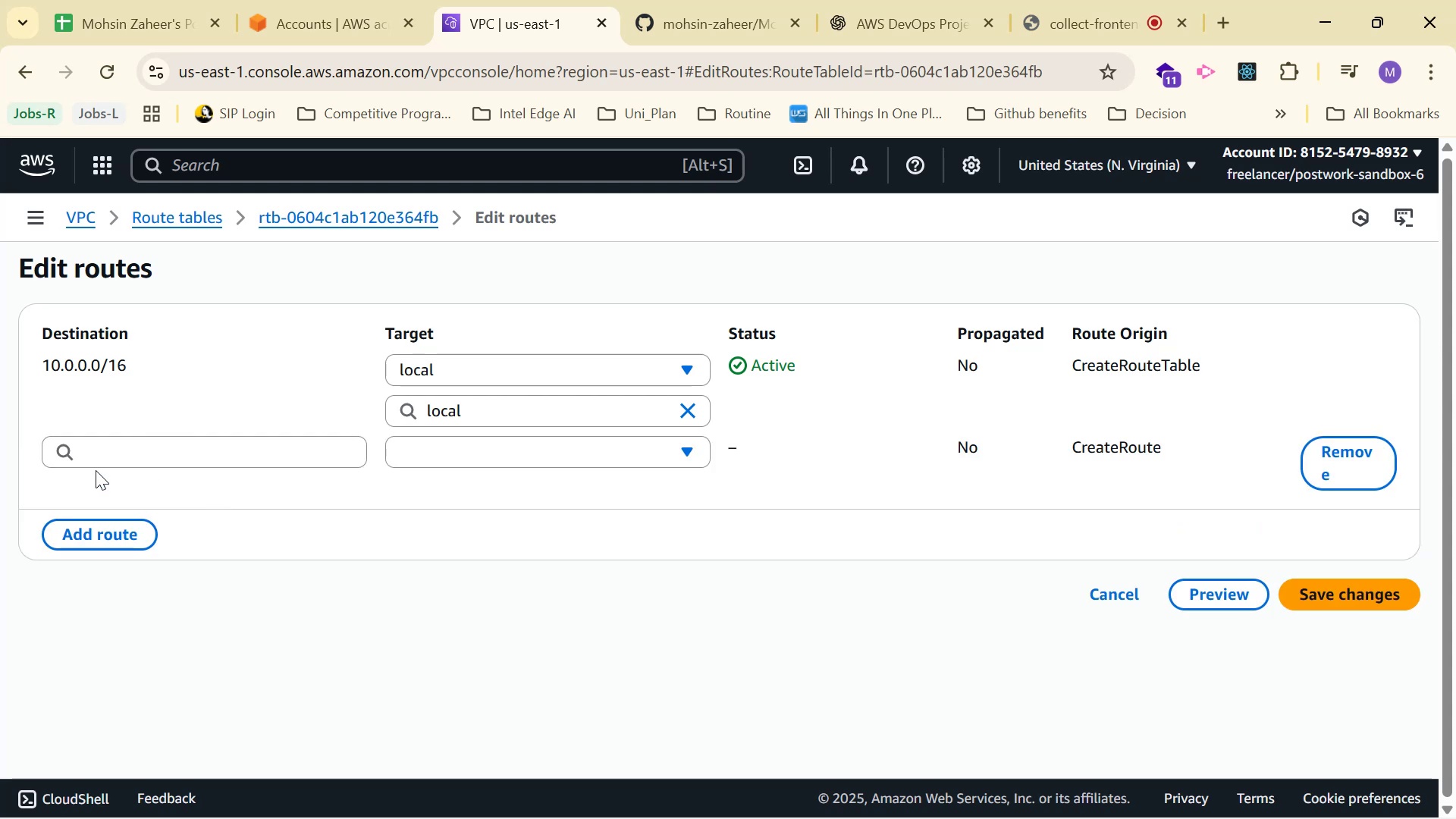 
left_click([249, 462])
 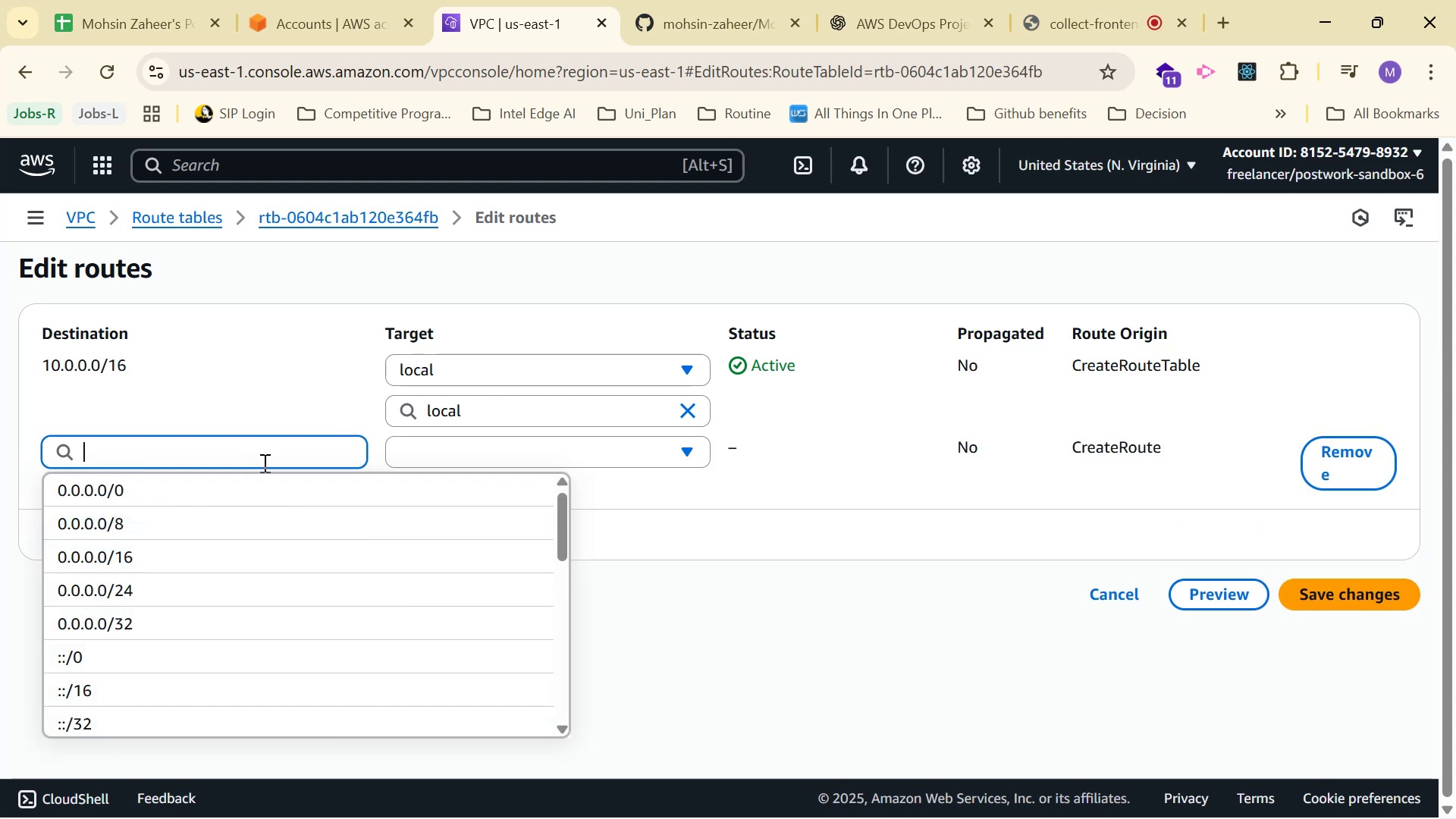 
key(Control+V)
 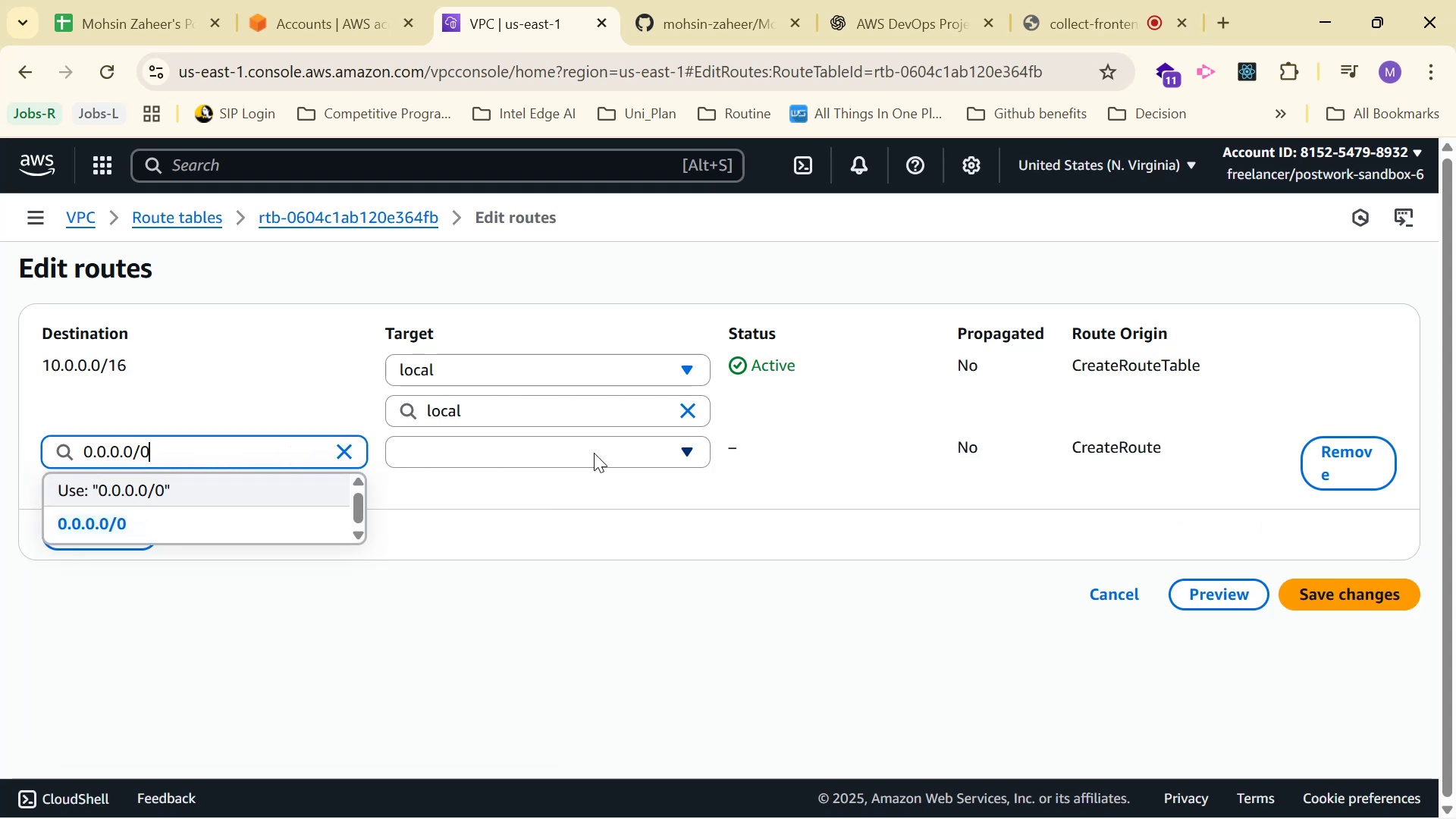 
left_click([598, 453])
 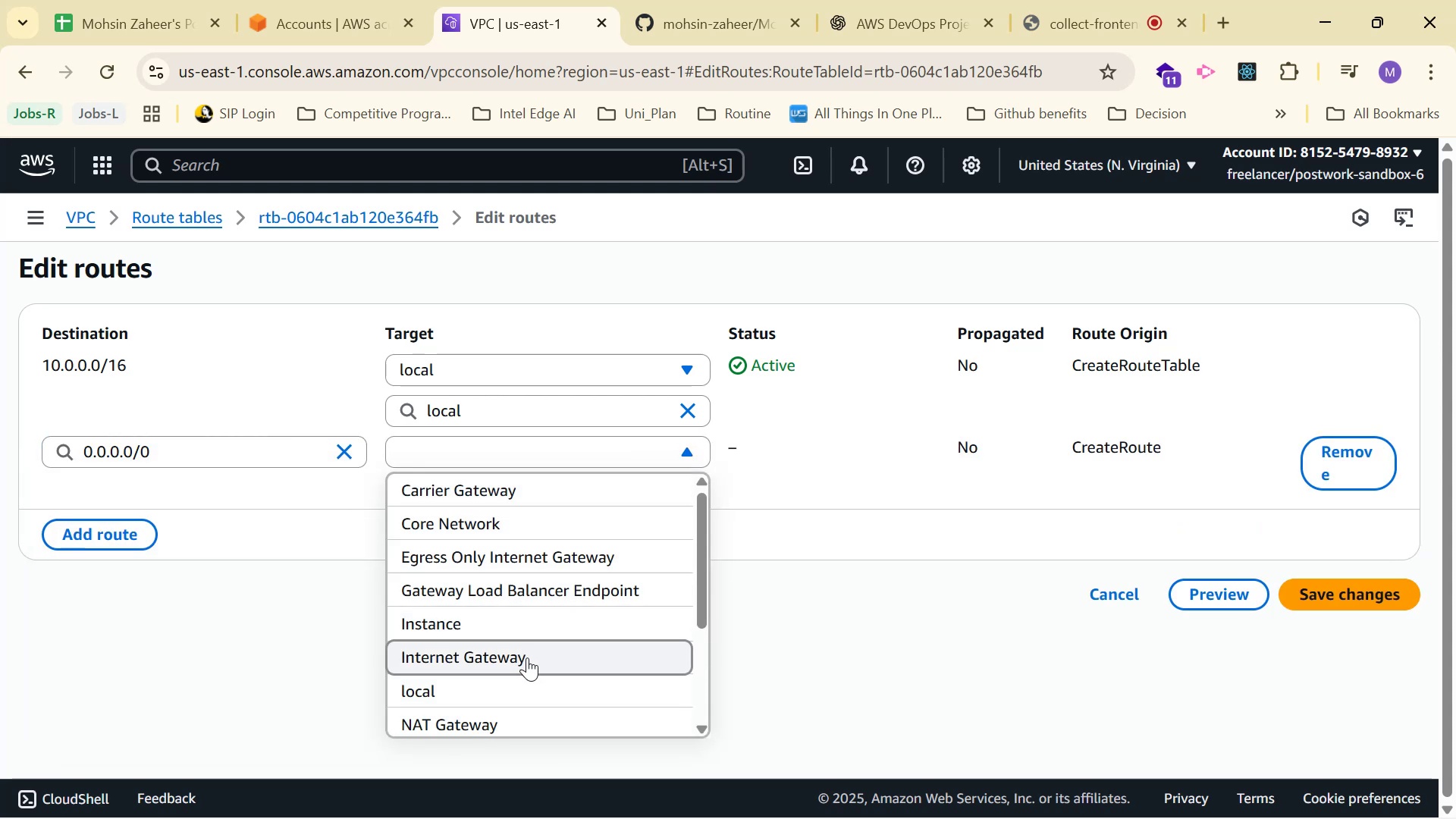 
scroll: coordinate [563, 629], scroll_direction: down, amount: 4.0
 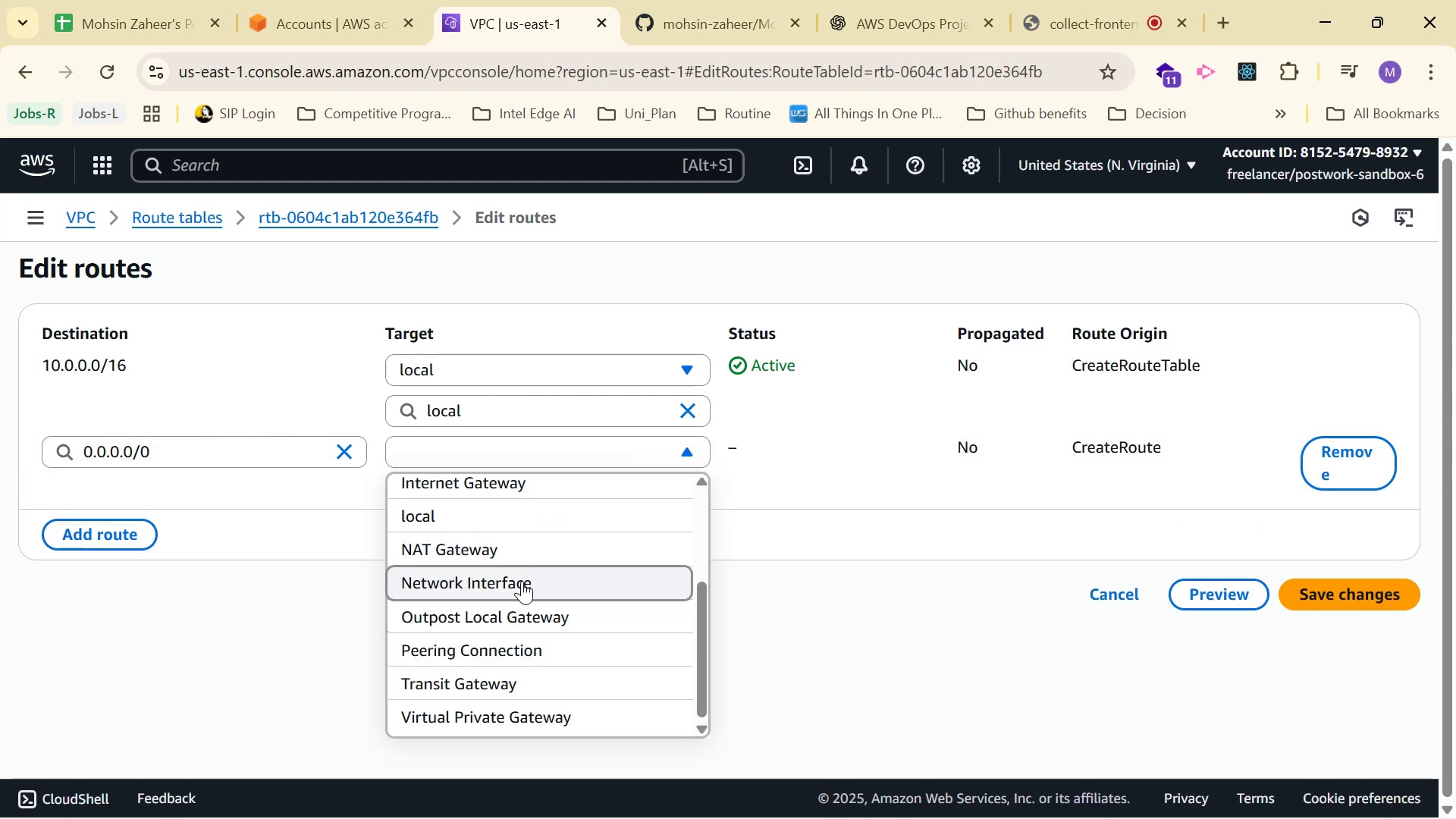 
left_click([510, 548])
 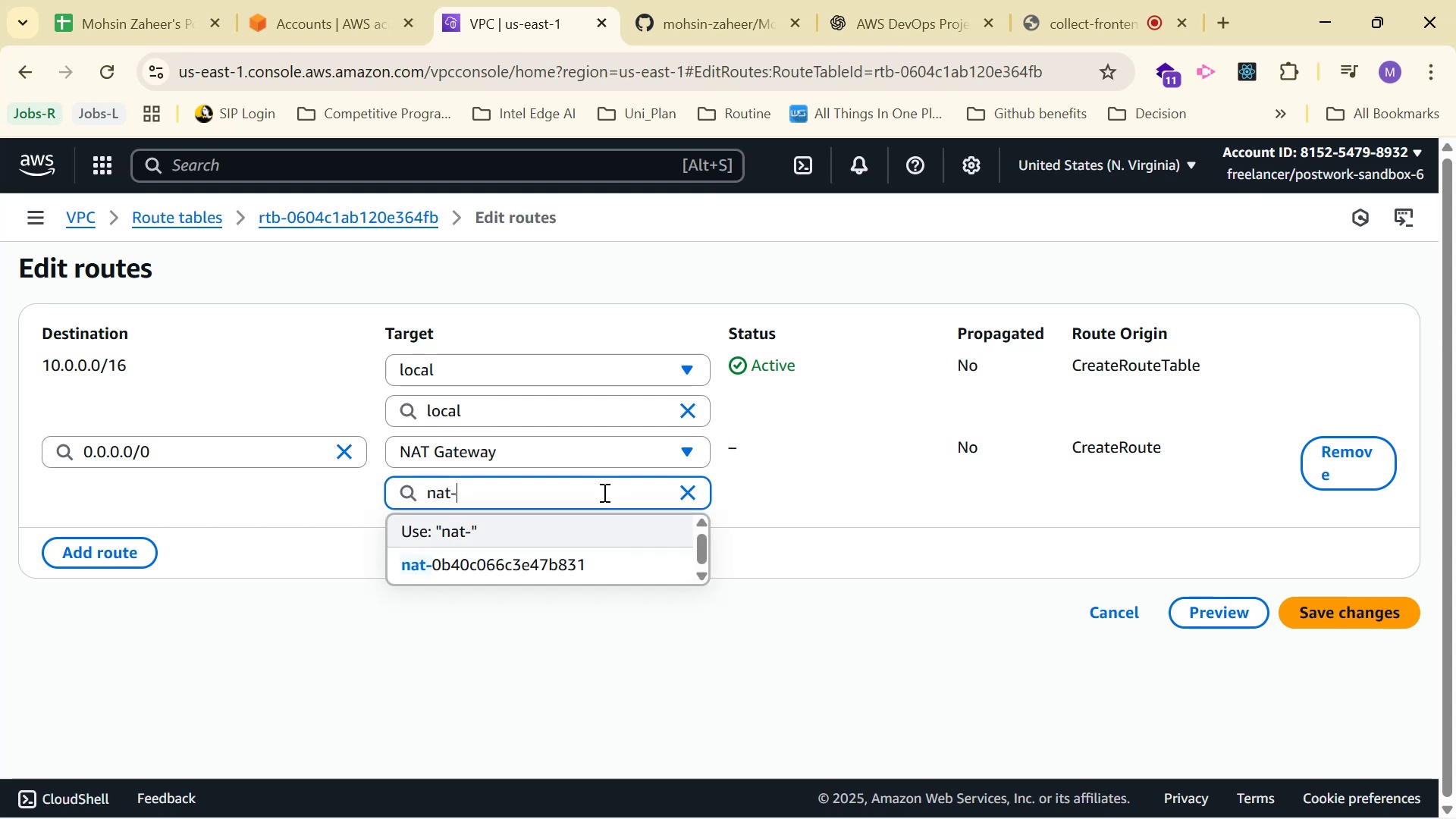 
left_click([592, 568])
 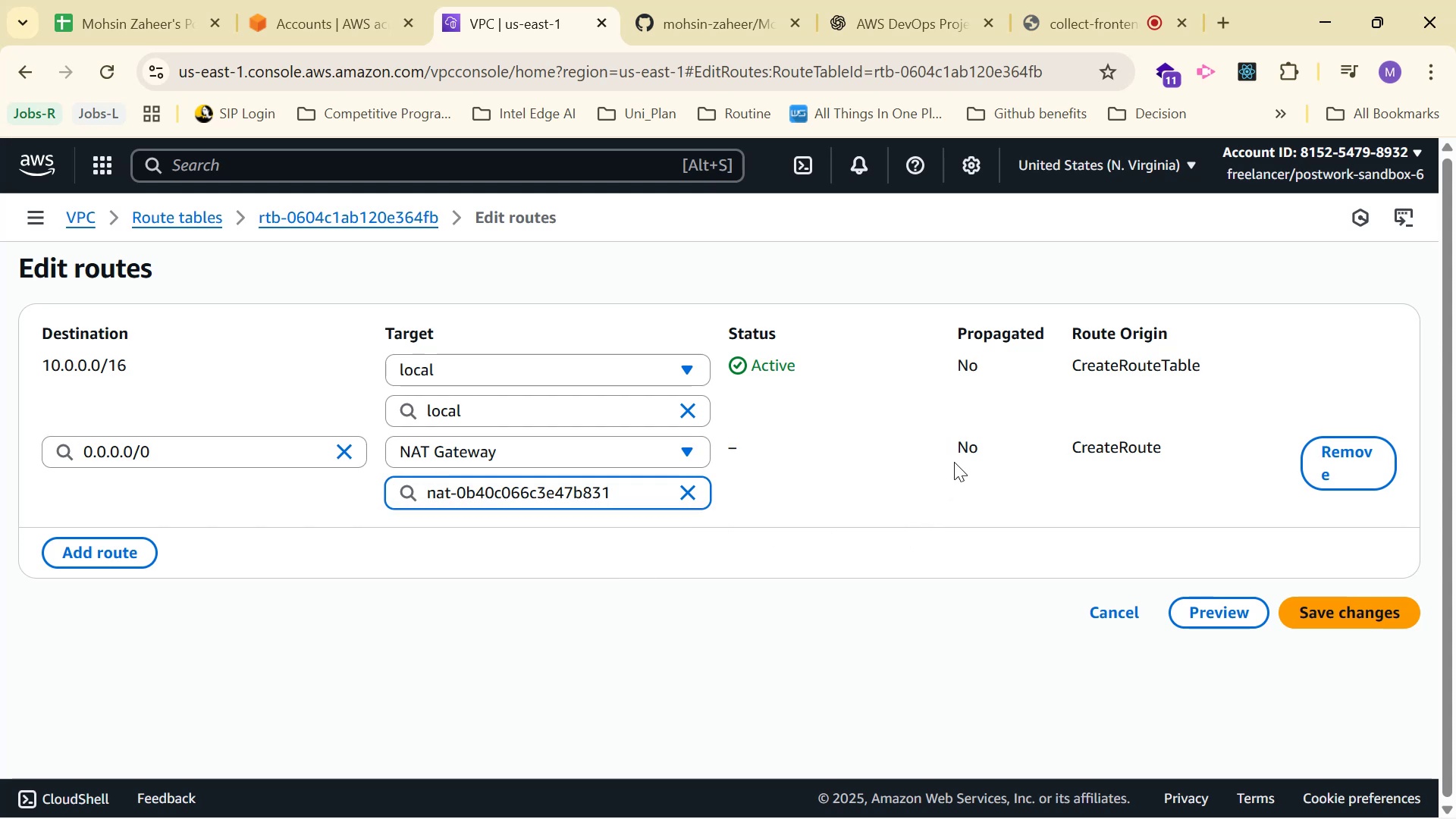 
left_click([897, 545])
 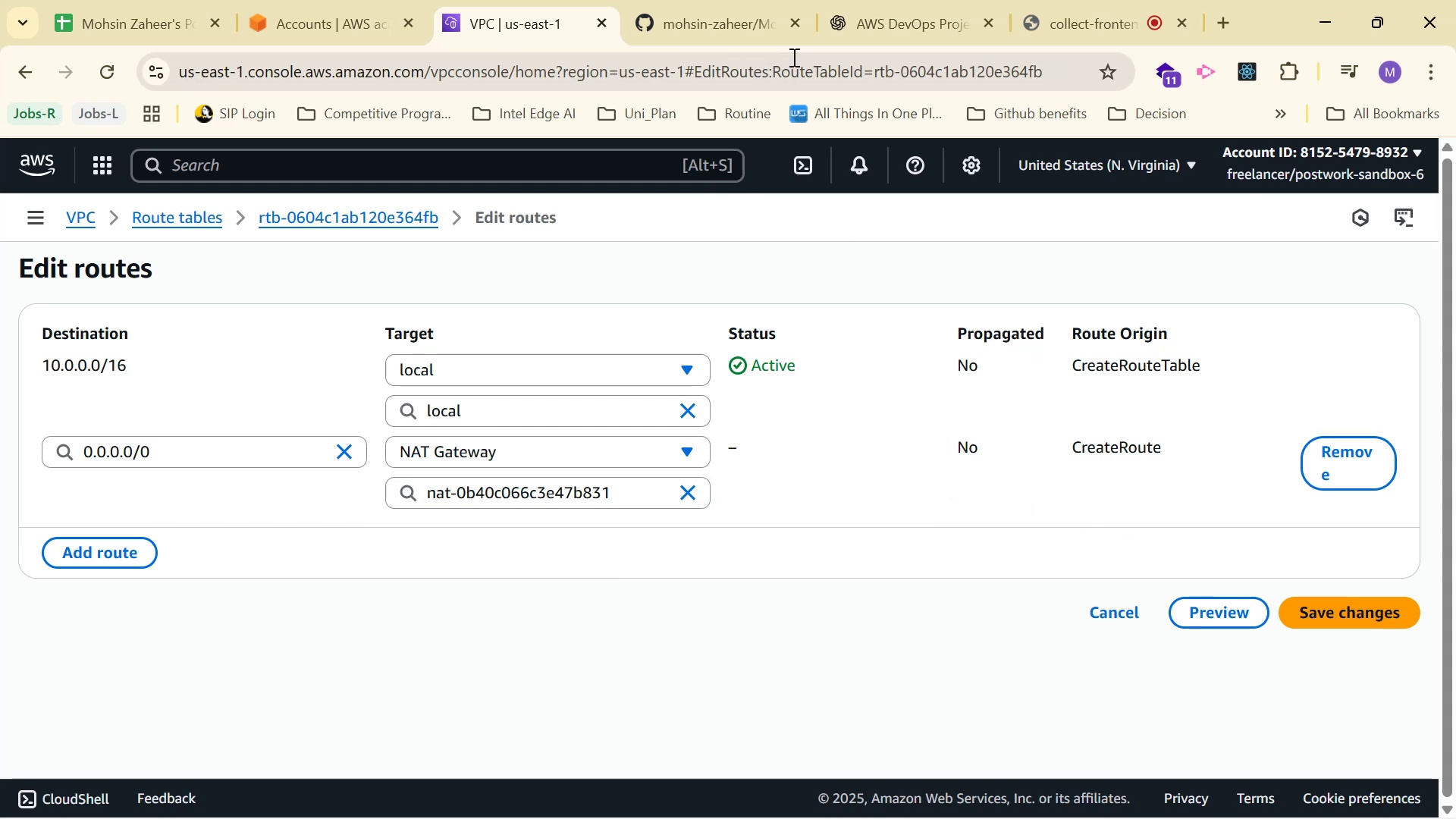 
left_click([877, 2])
 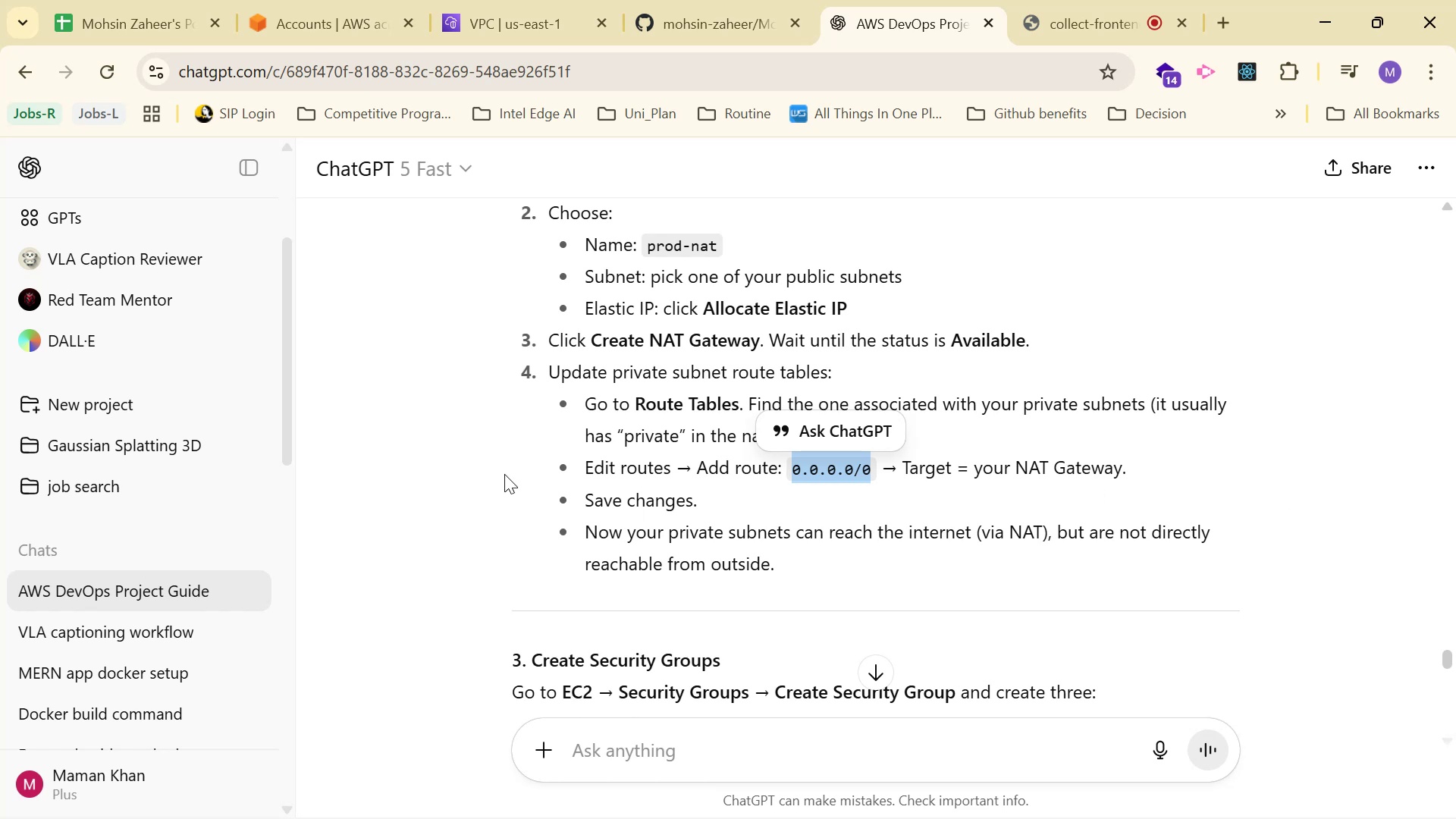 
wait(5.57)
 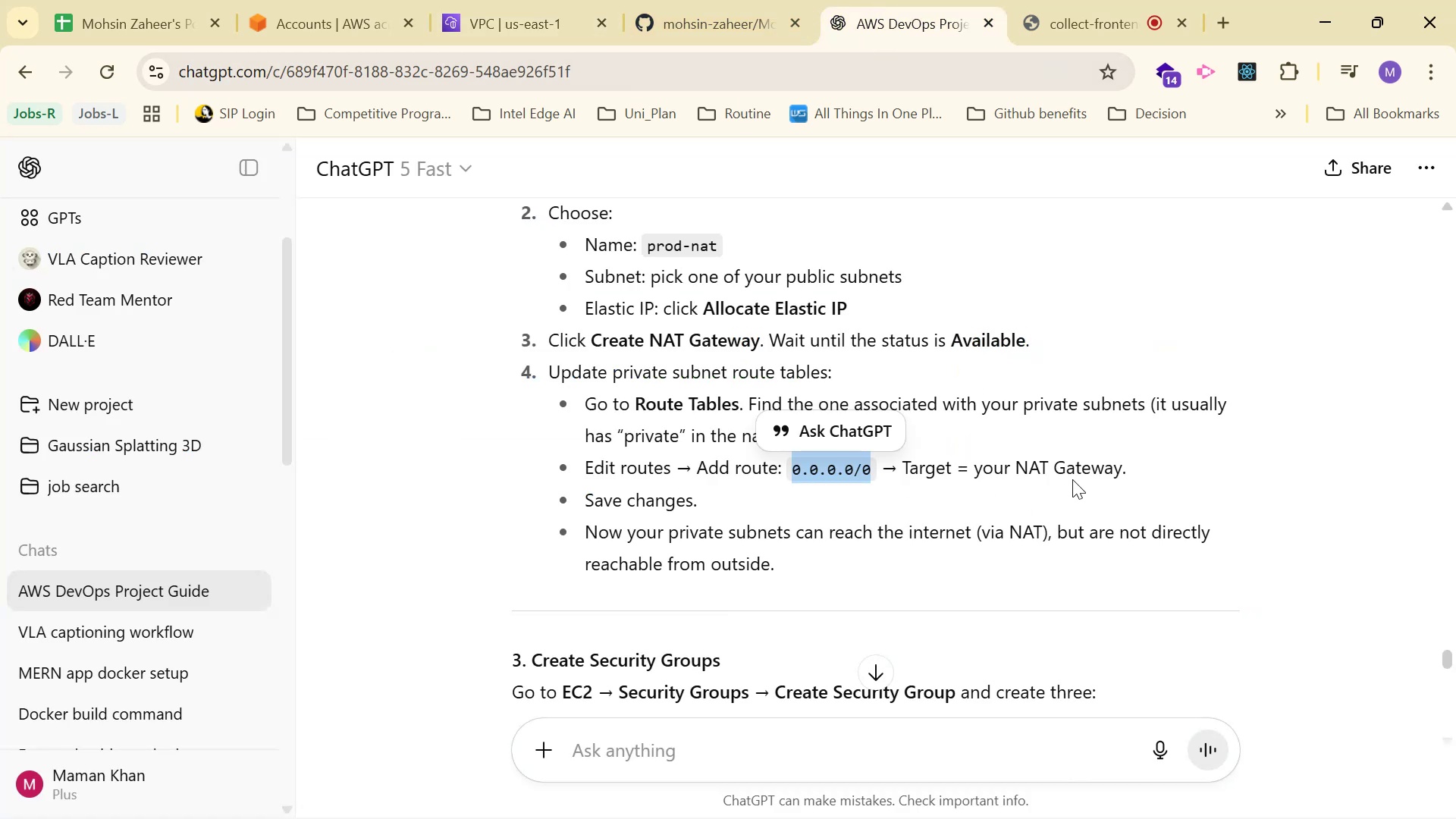 
left_click([485, 30])
 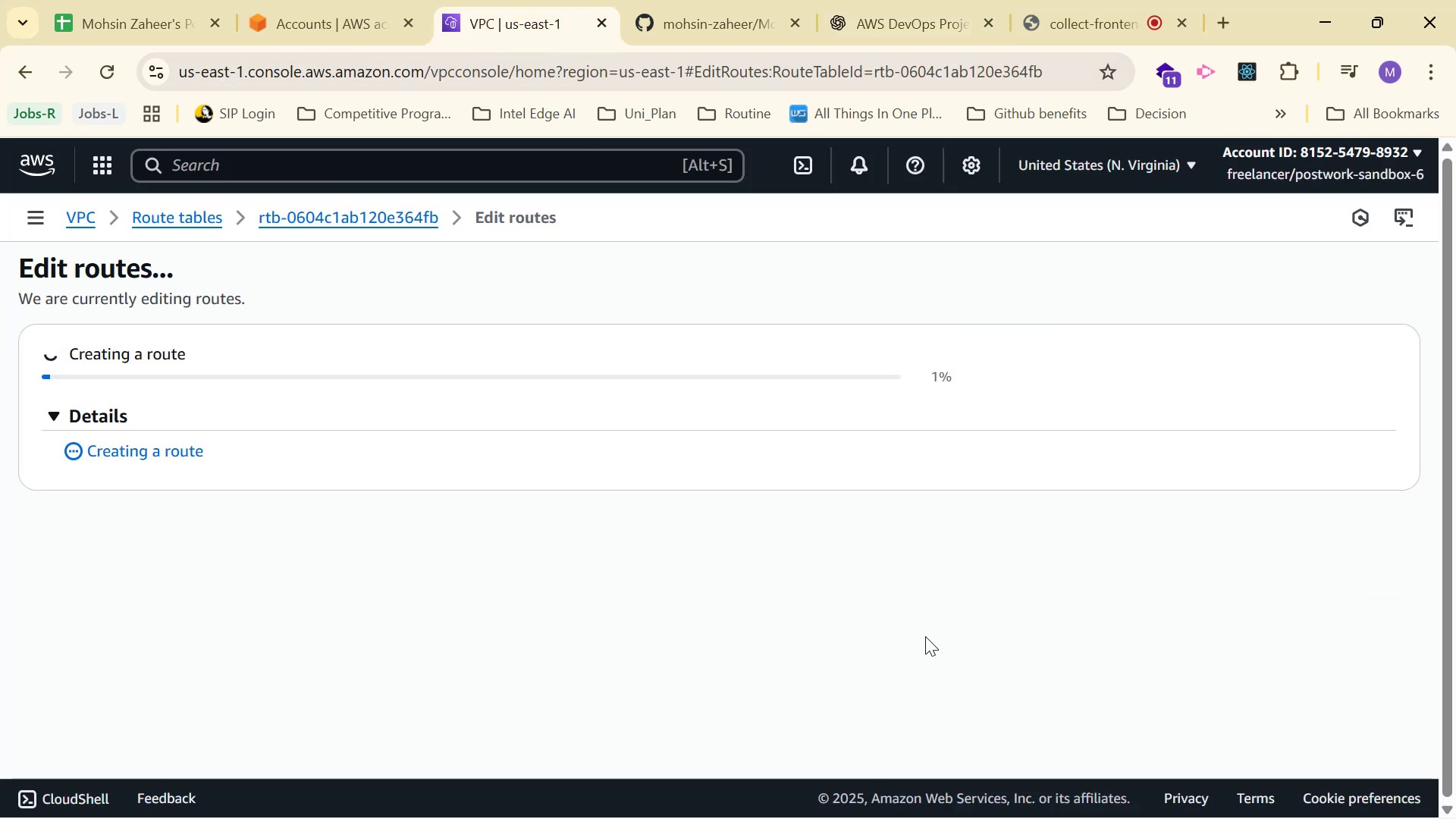 
scroll: coordinate [824, 454], scroll_direction: down, amount: 3.0
 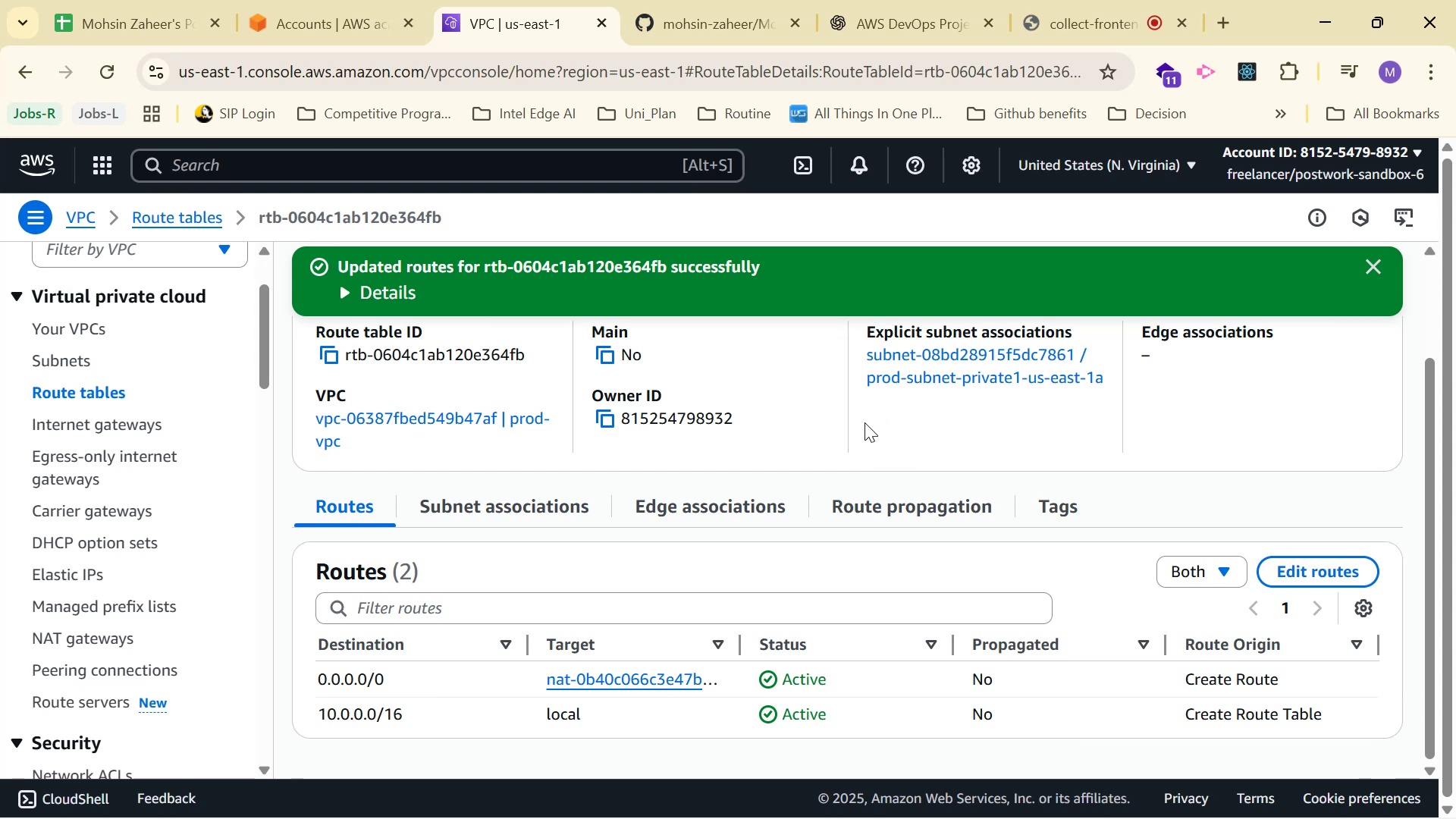 
wait(5.04)
 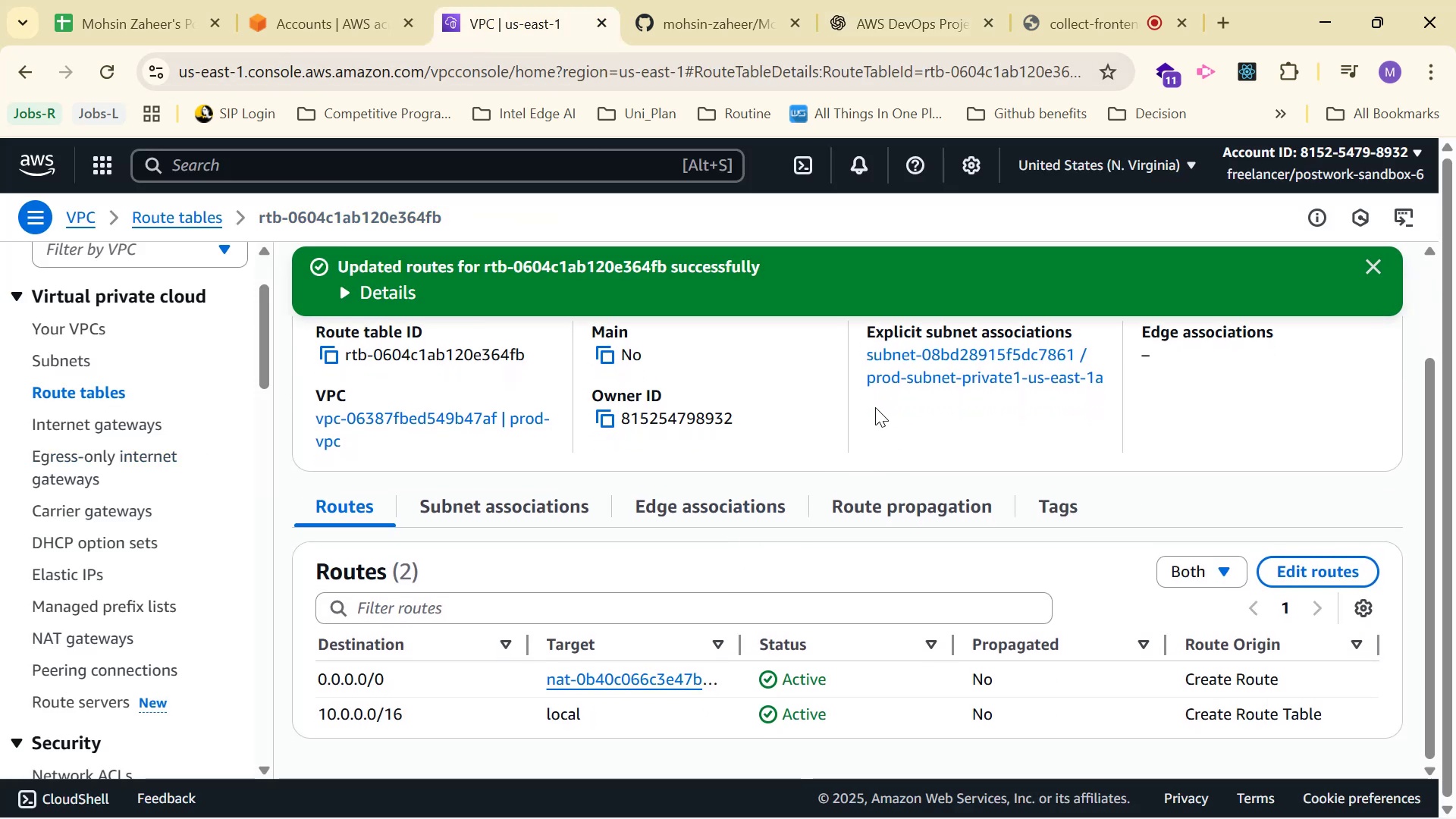 
left_click([1375, 265])
 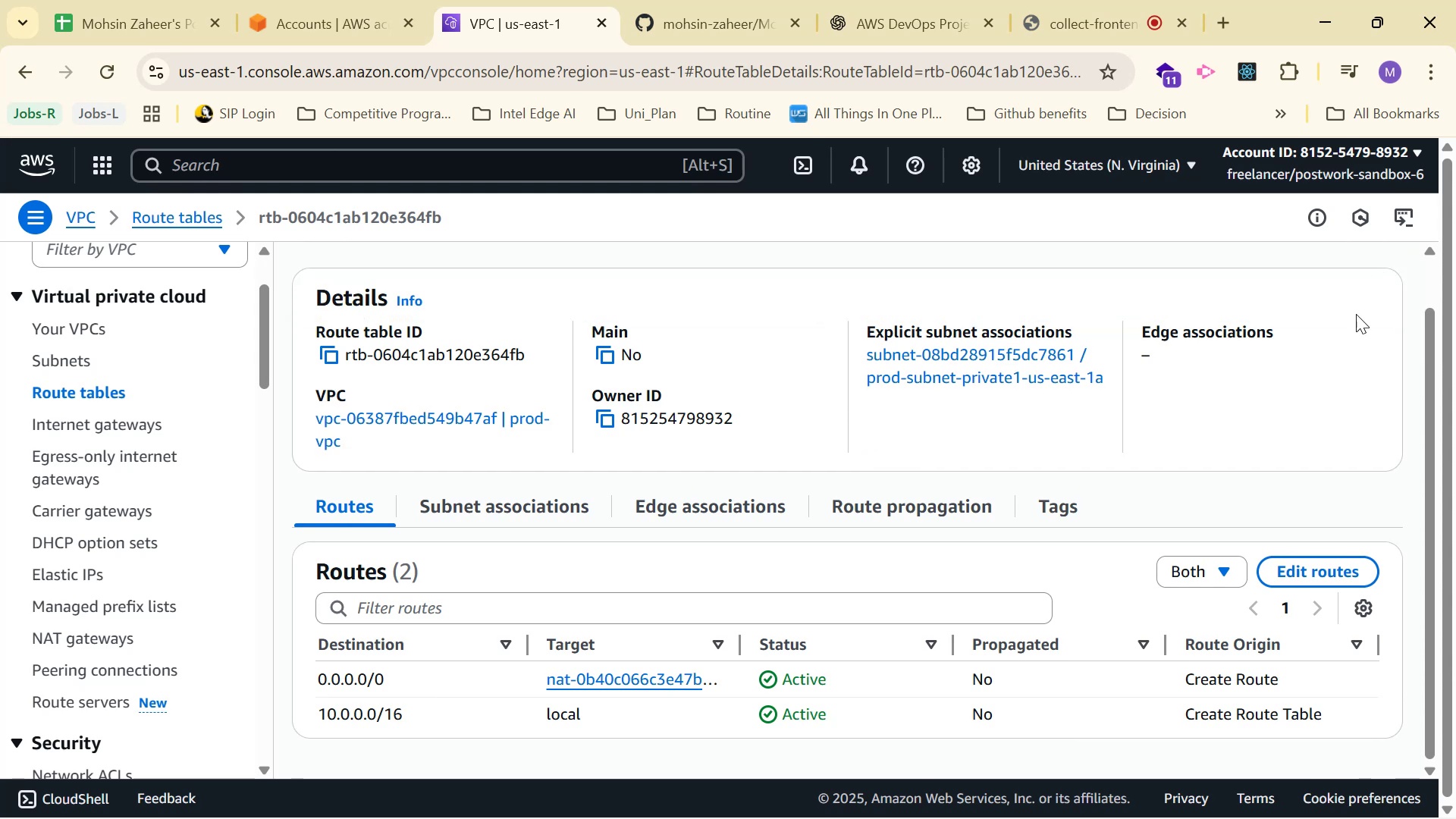 
scroll: coordinate [1246, 470], scroll_direction: up, amount: 2.0
 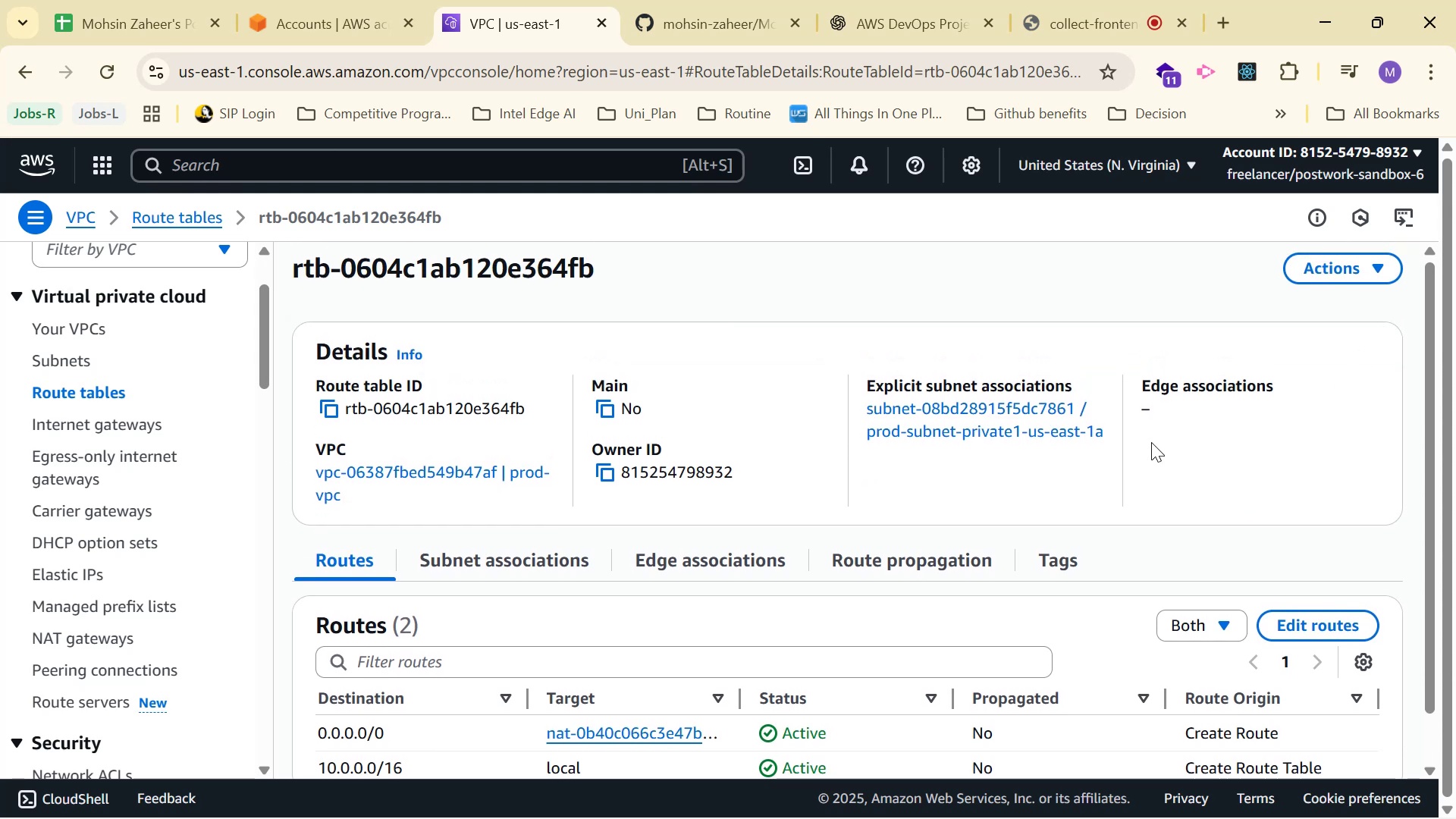 
scroll: coordinate [1166, 404], scroll_direction: down, amount: 1.0
 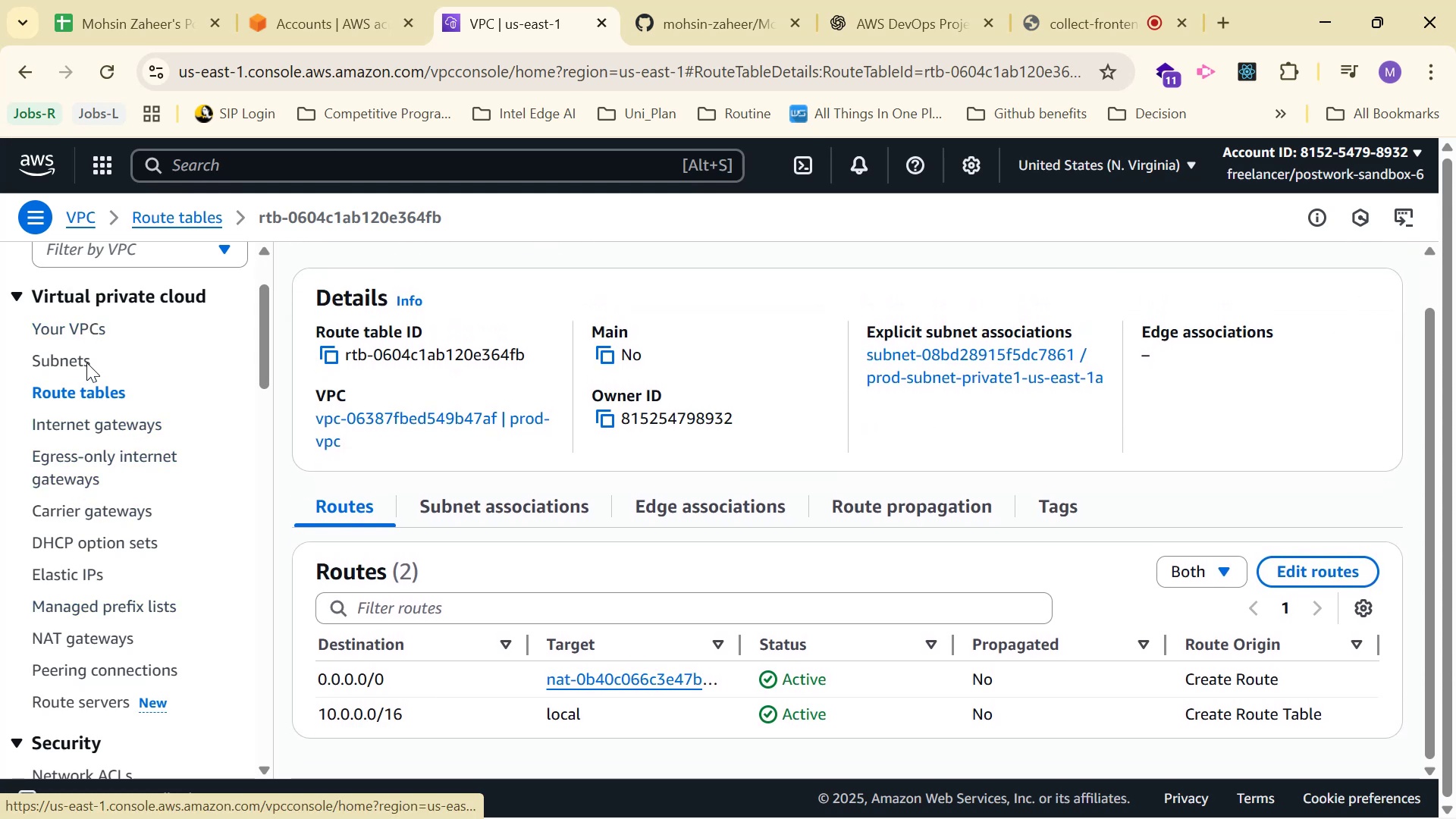 
wait(6.87)
 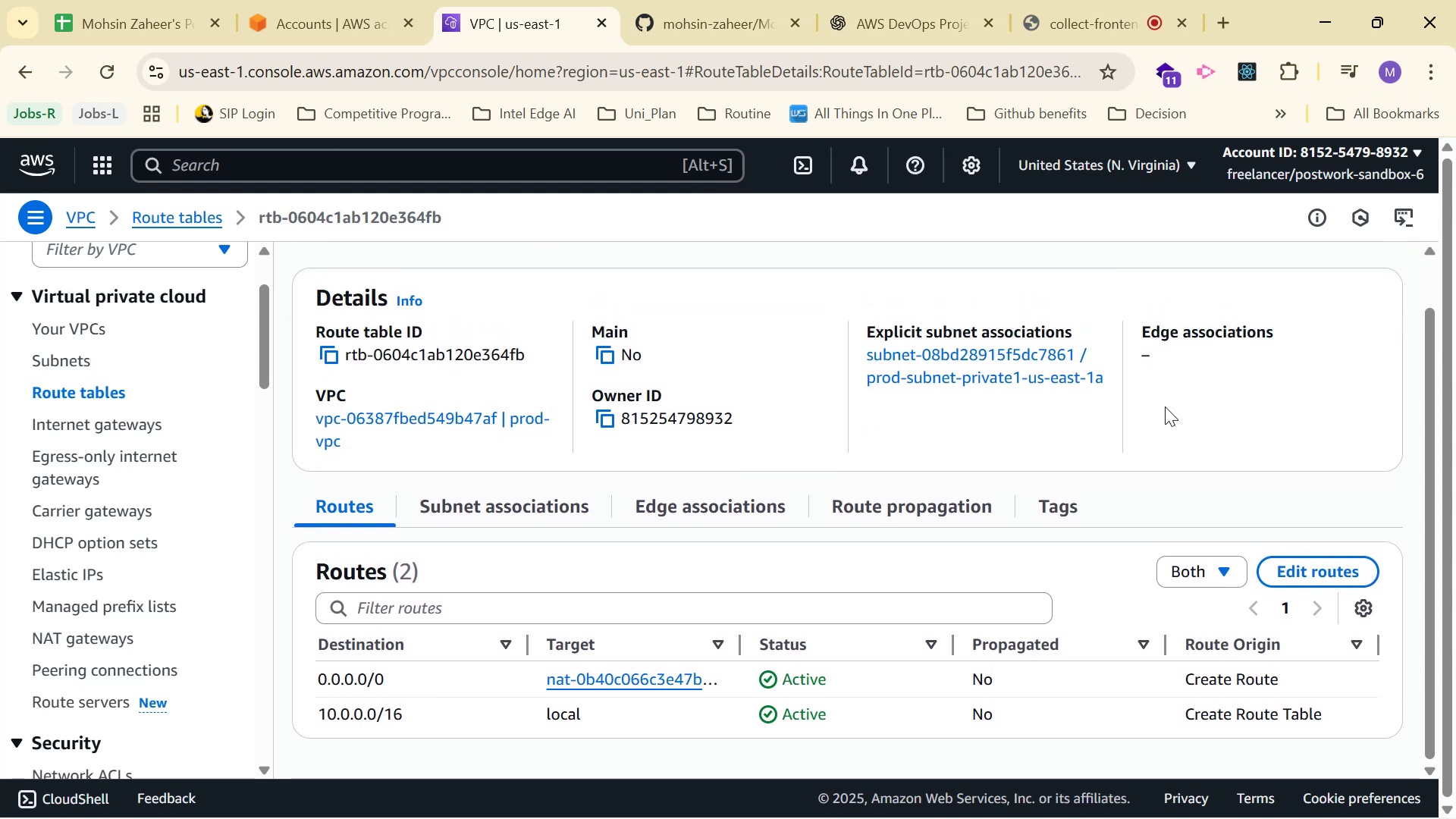 
double_click([112, 639])
 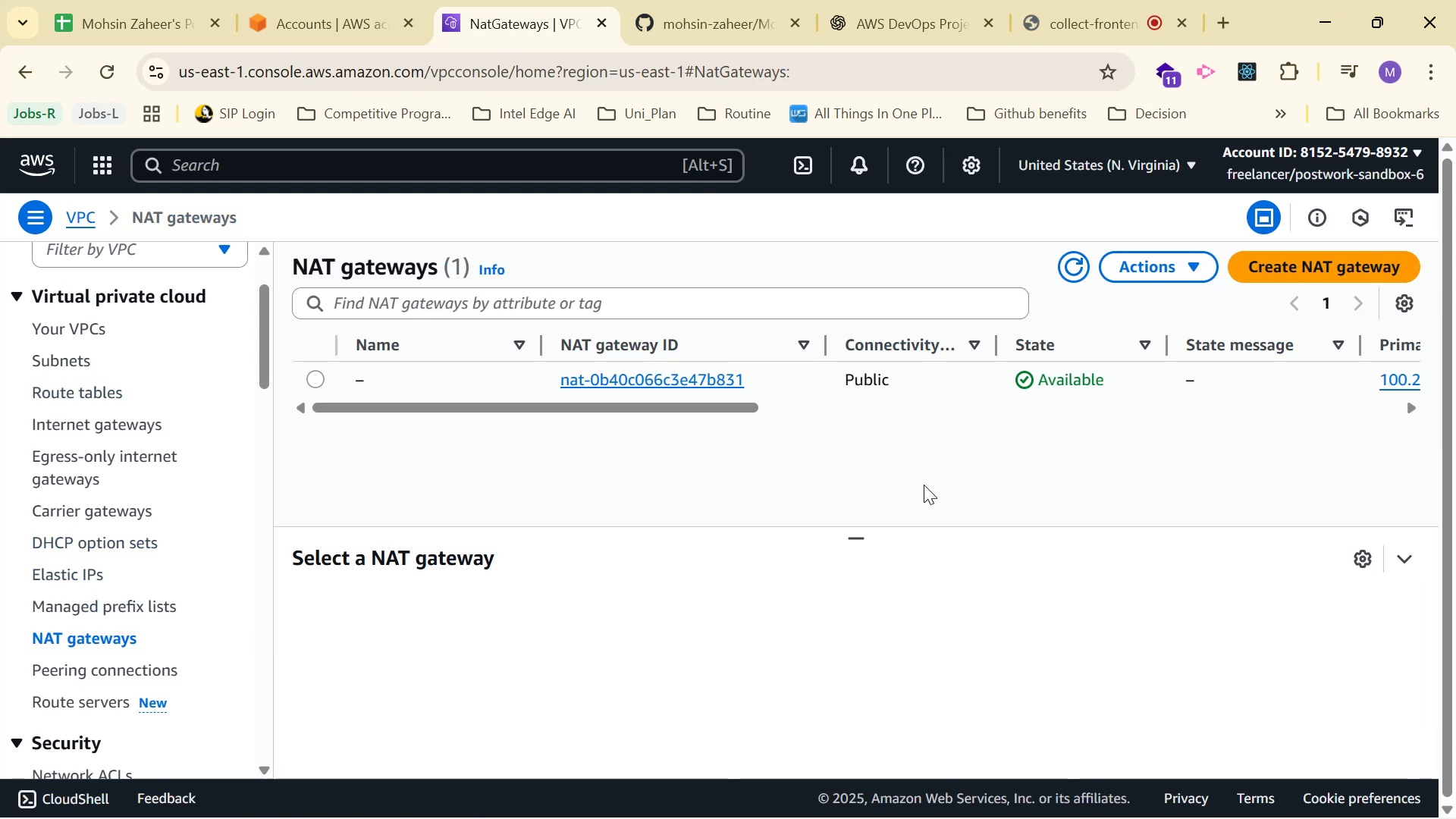 
left_click_drag(start_coordinate=[699, 411], to_coordinate=[535, 422])
 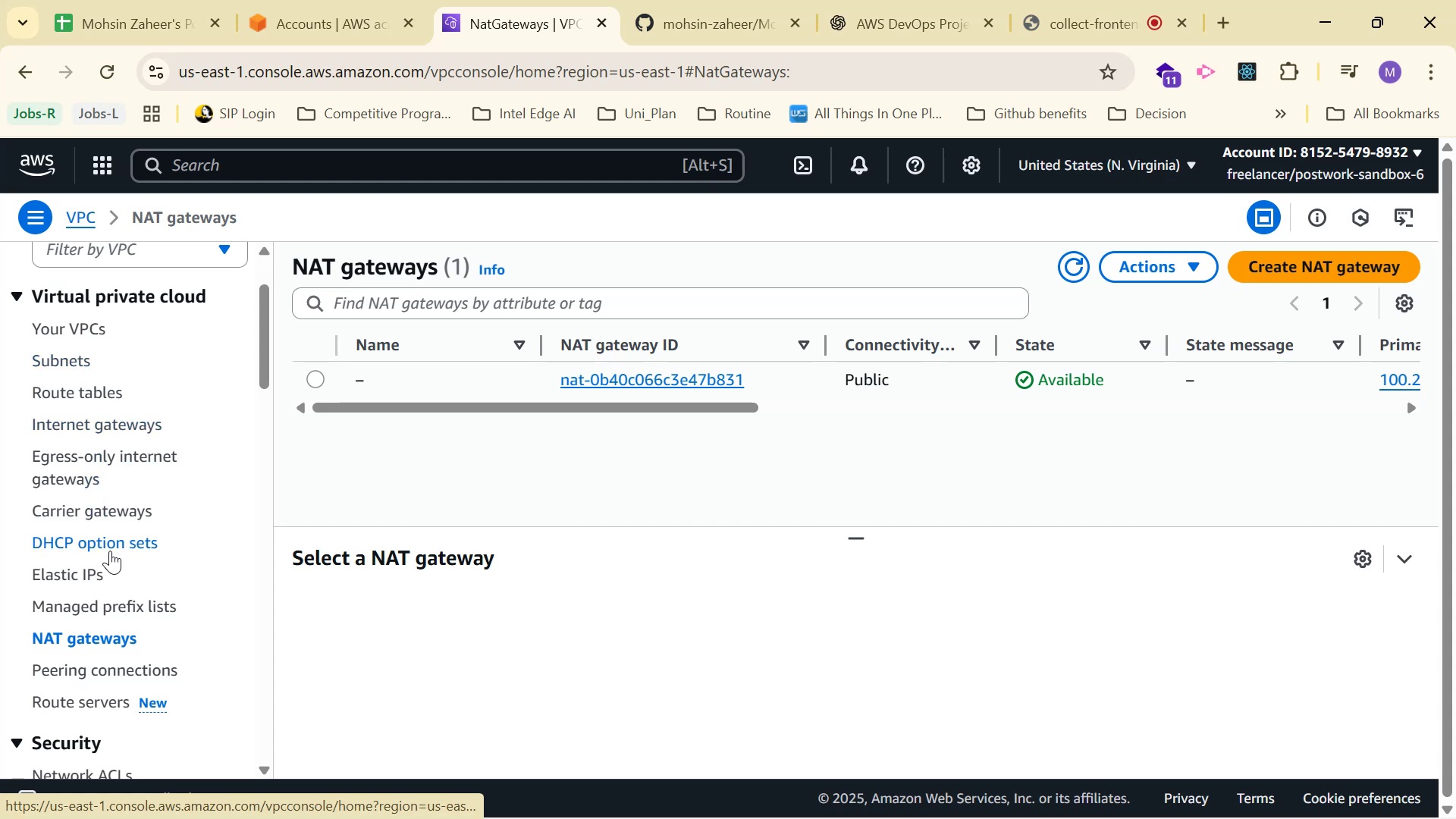 
wait(7.58)
 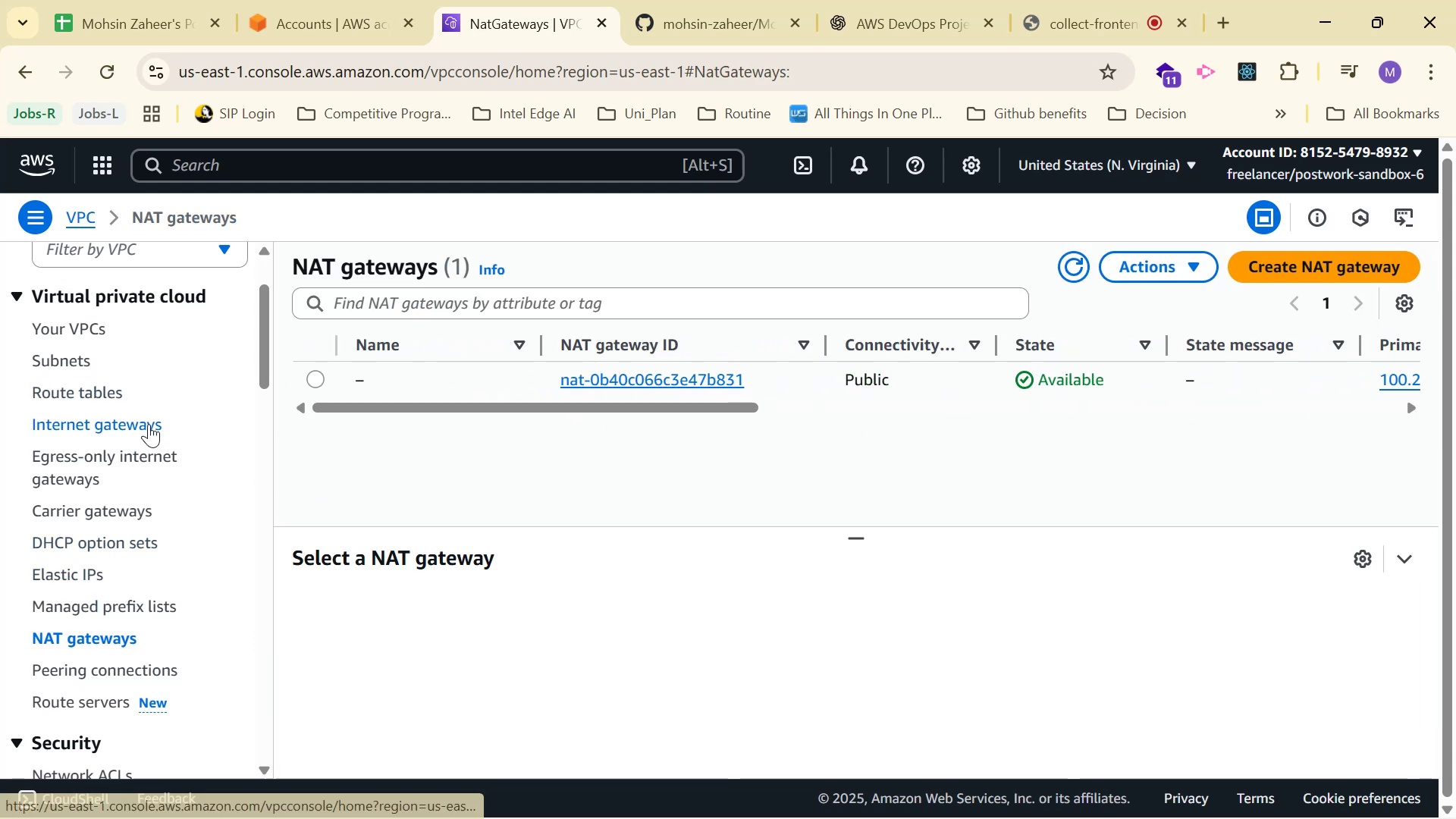 
left_click([92, 391])
 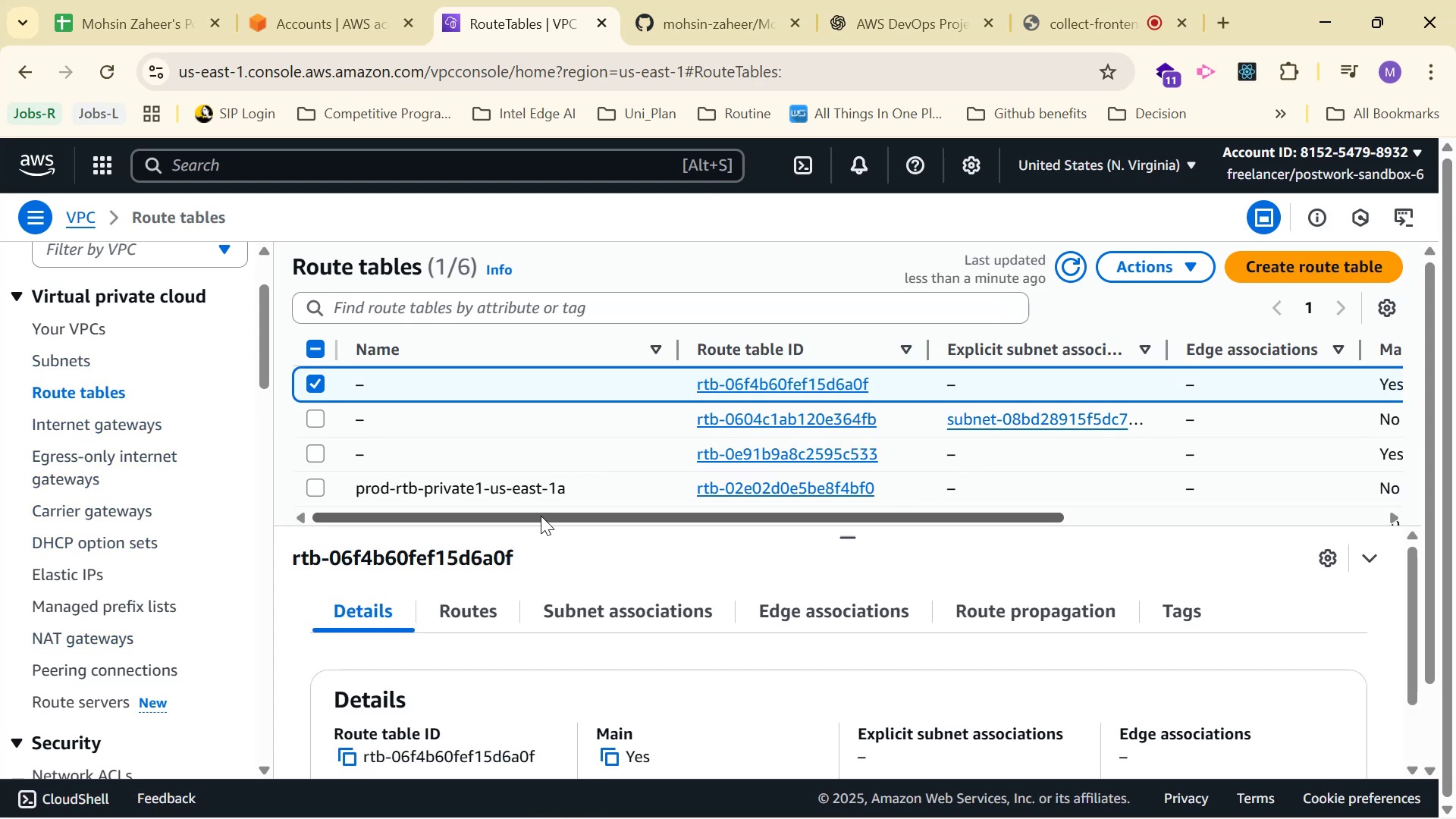 
wait(6.3)
 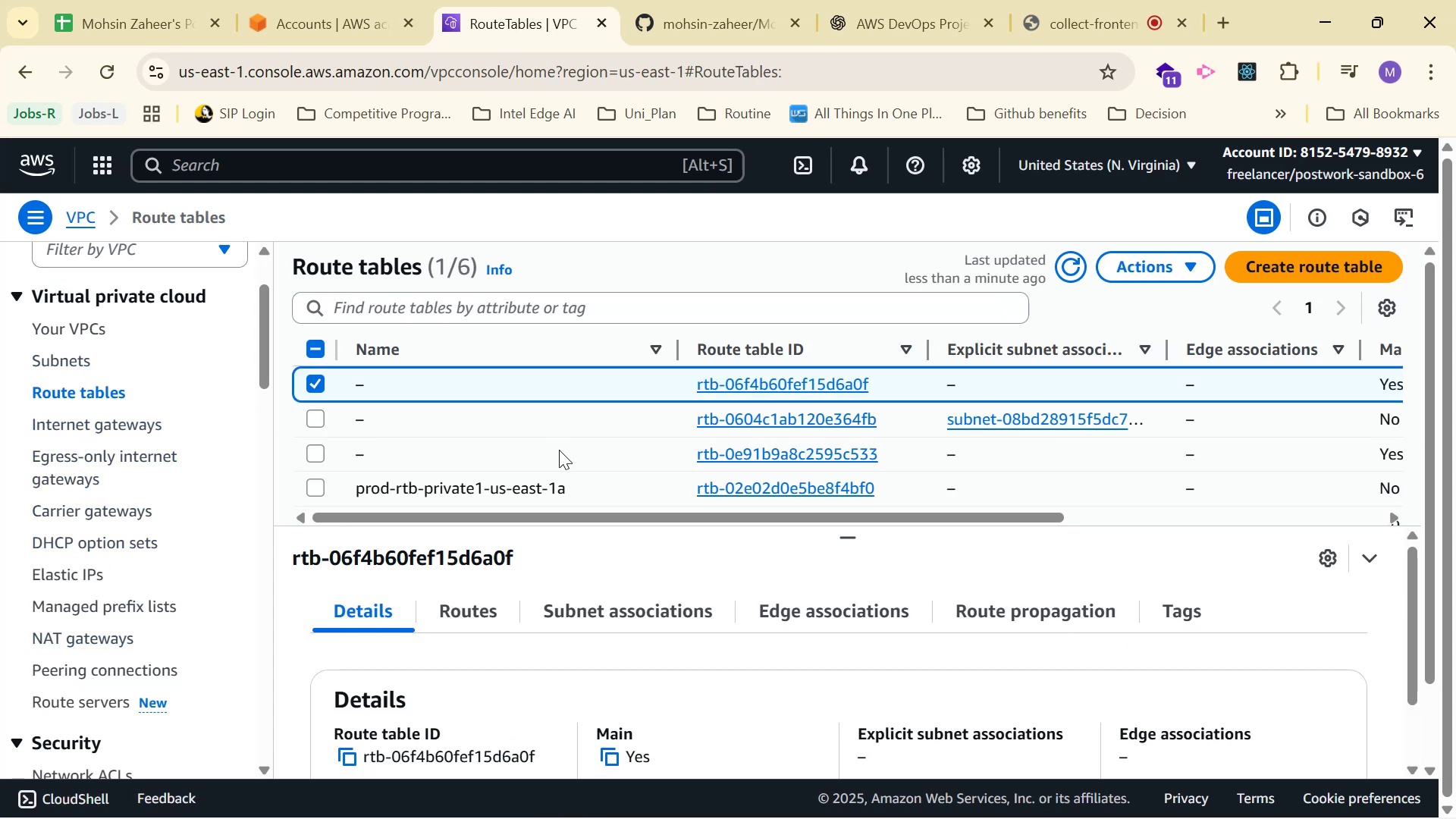 
left_click([793, 484])
 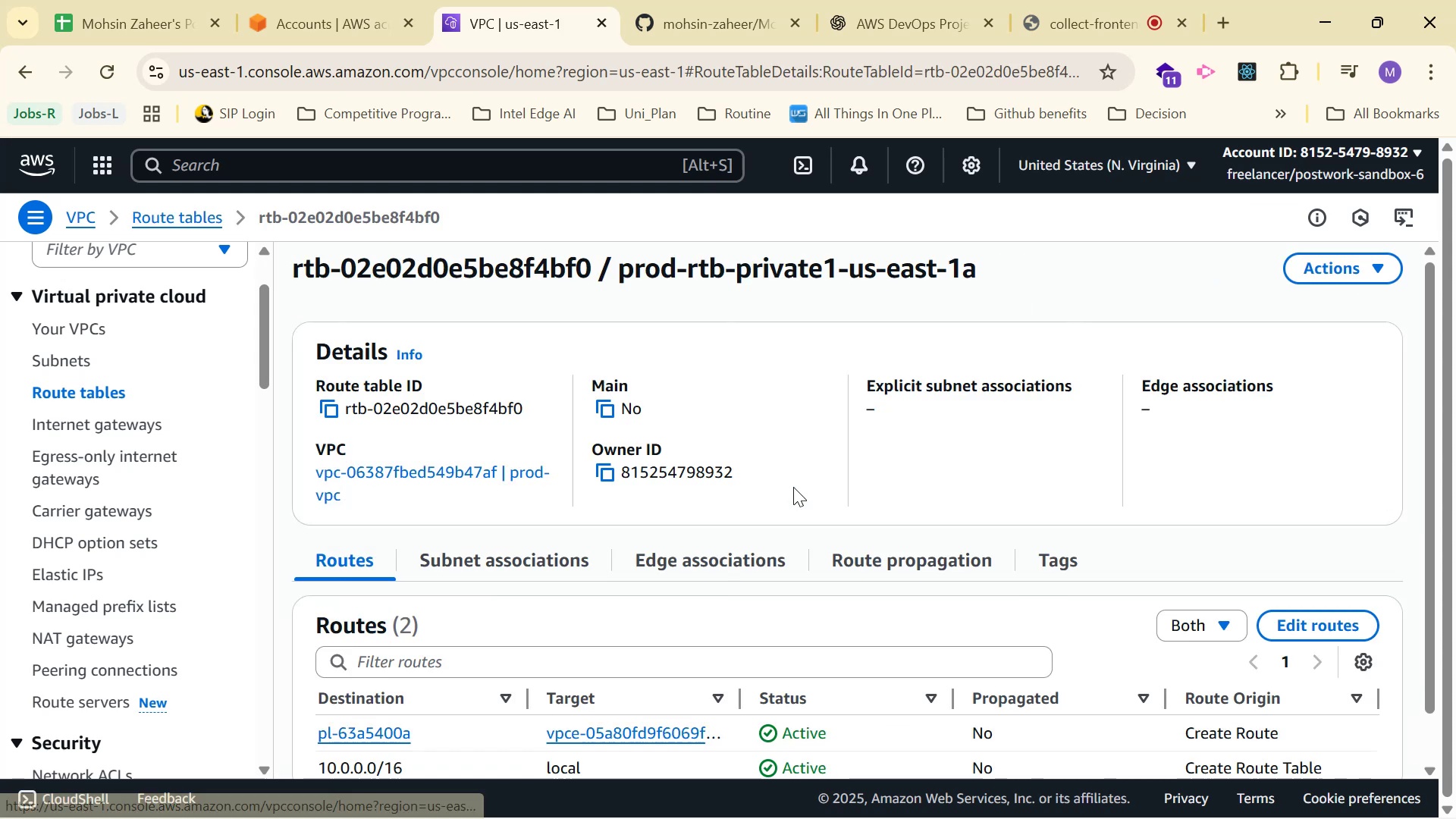 
scroll: coordinate [406, 604], scroll_direction: down, amount: 7.0
 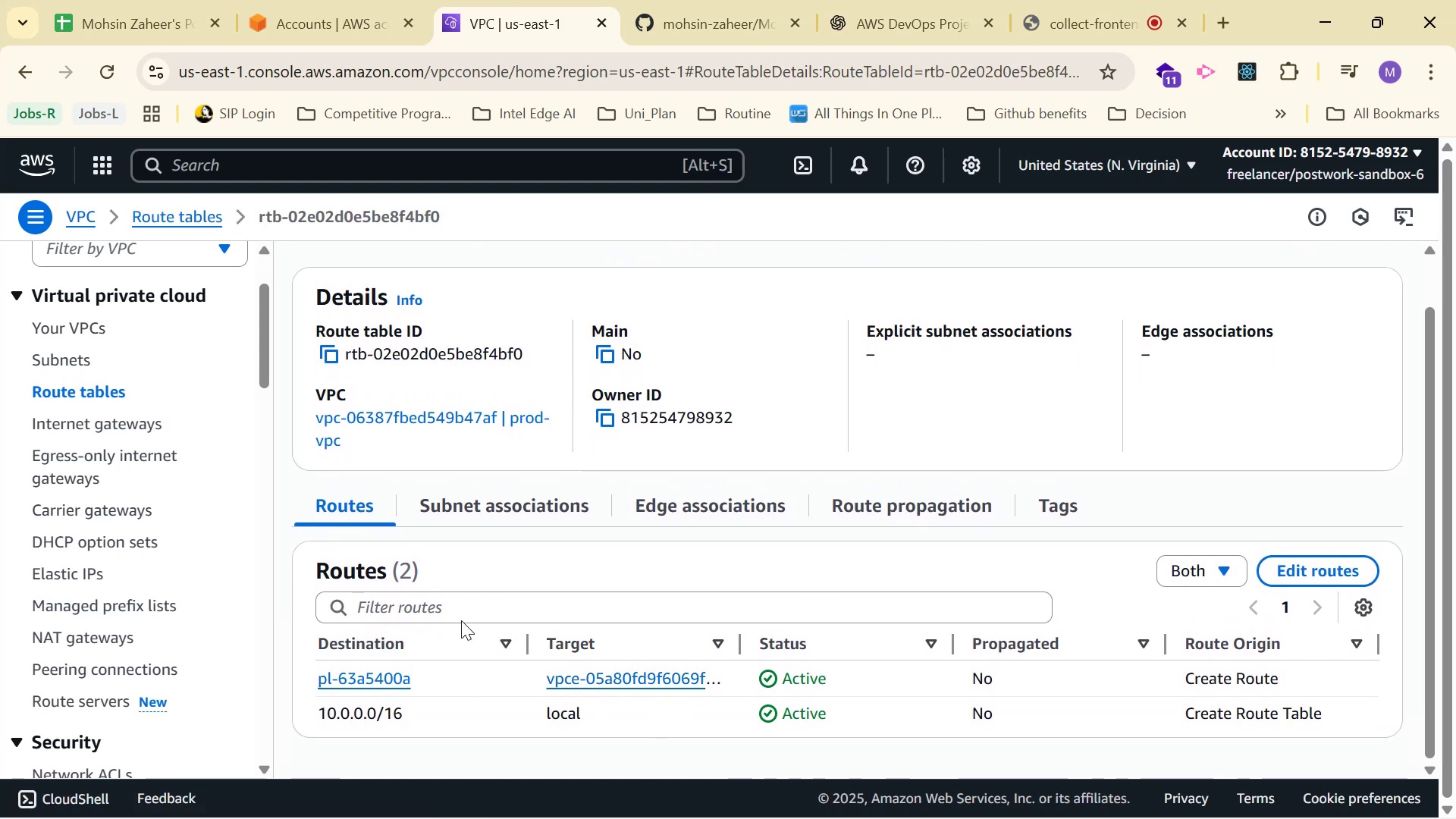 
scroll: coordinate [580, 544], scroll_direction: none, amount: 0.0
 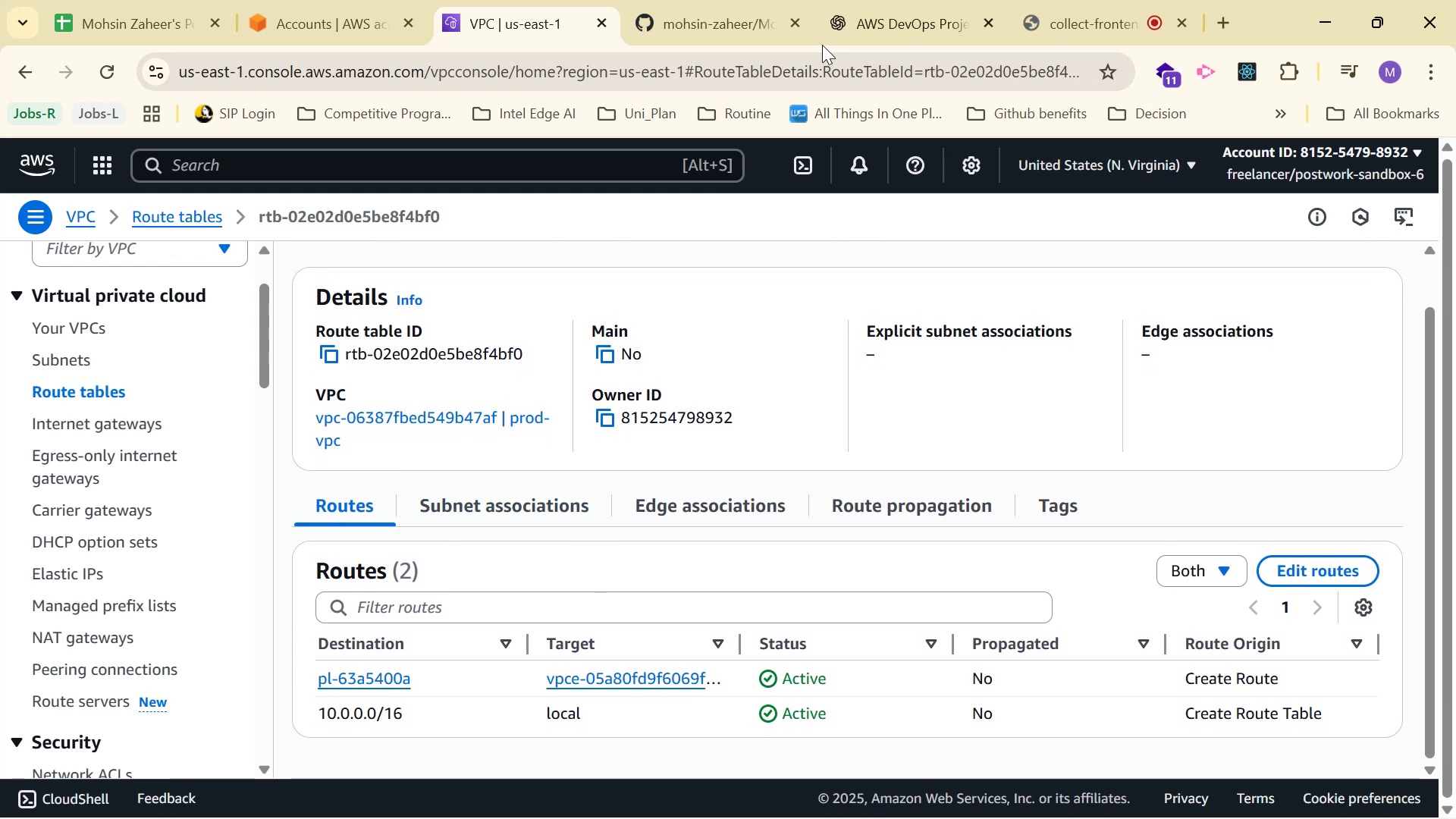 
key(Alt+Tab)
 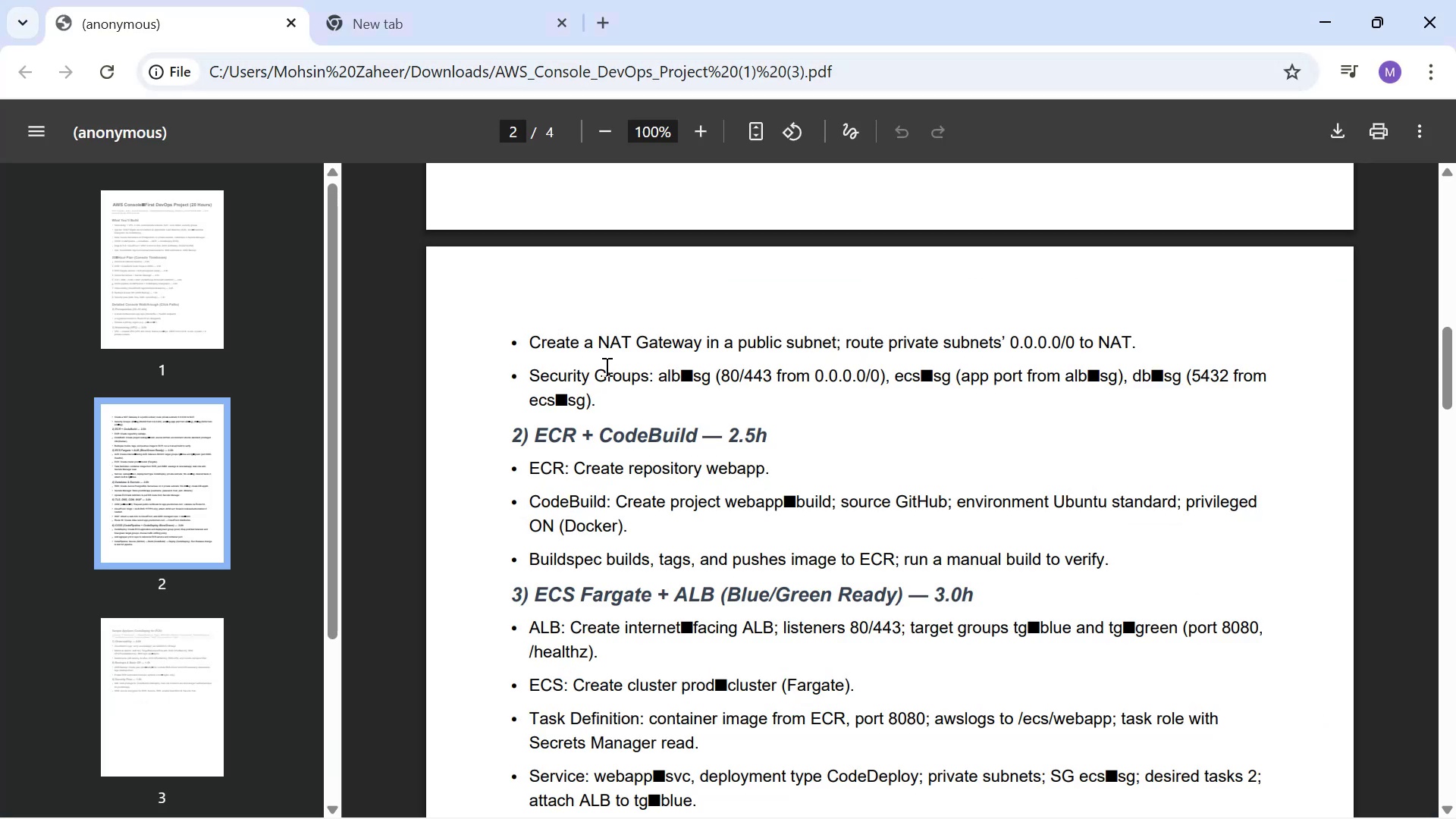 
left_click_drag(start_coordinate=[529, 339], to_coordinate=[1150, 351])
 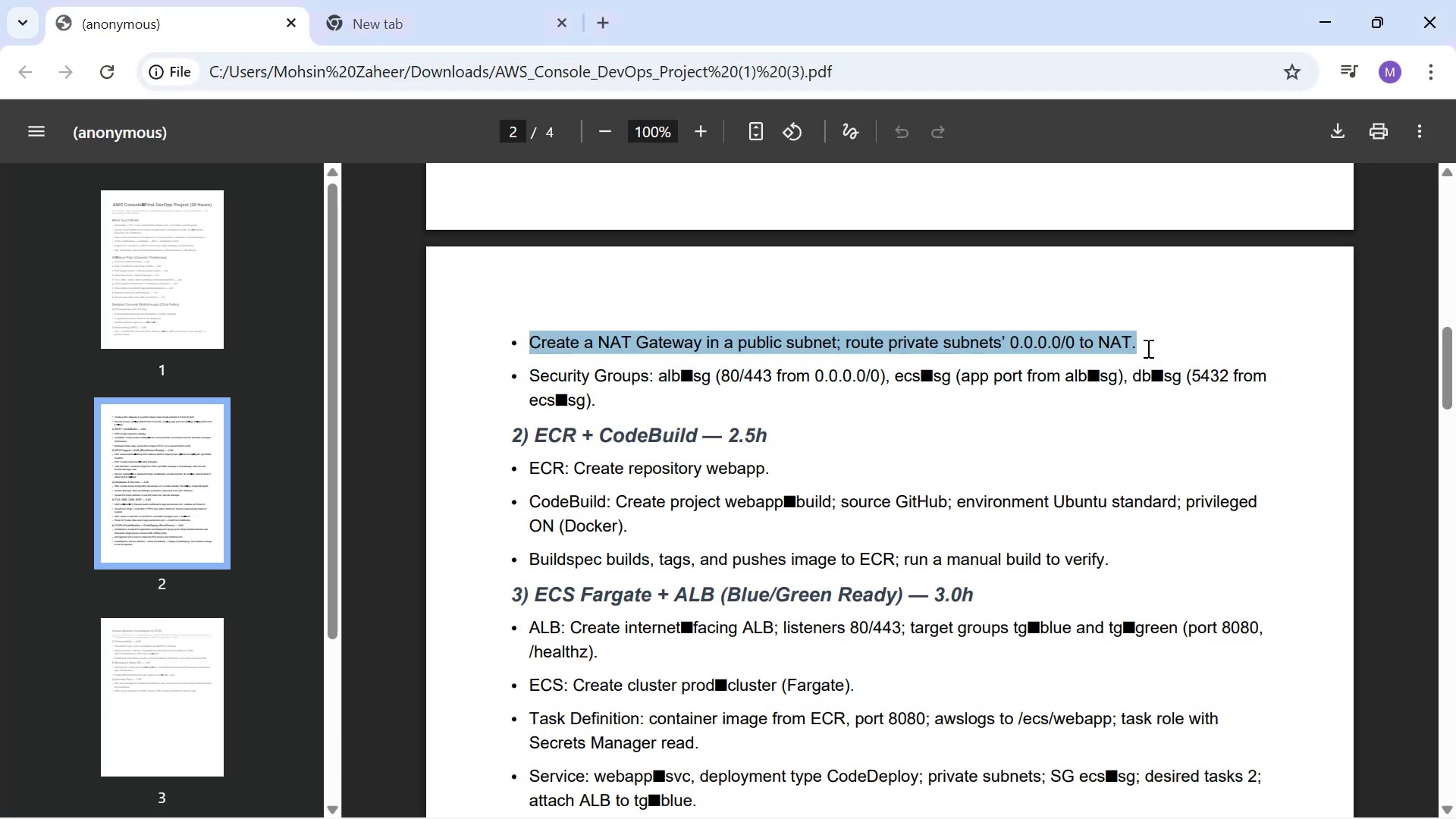 
left_click([1140, 344])
 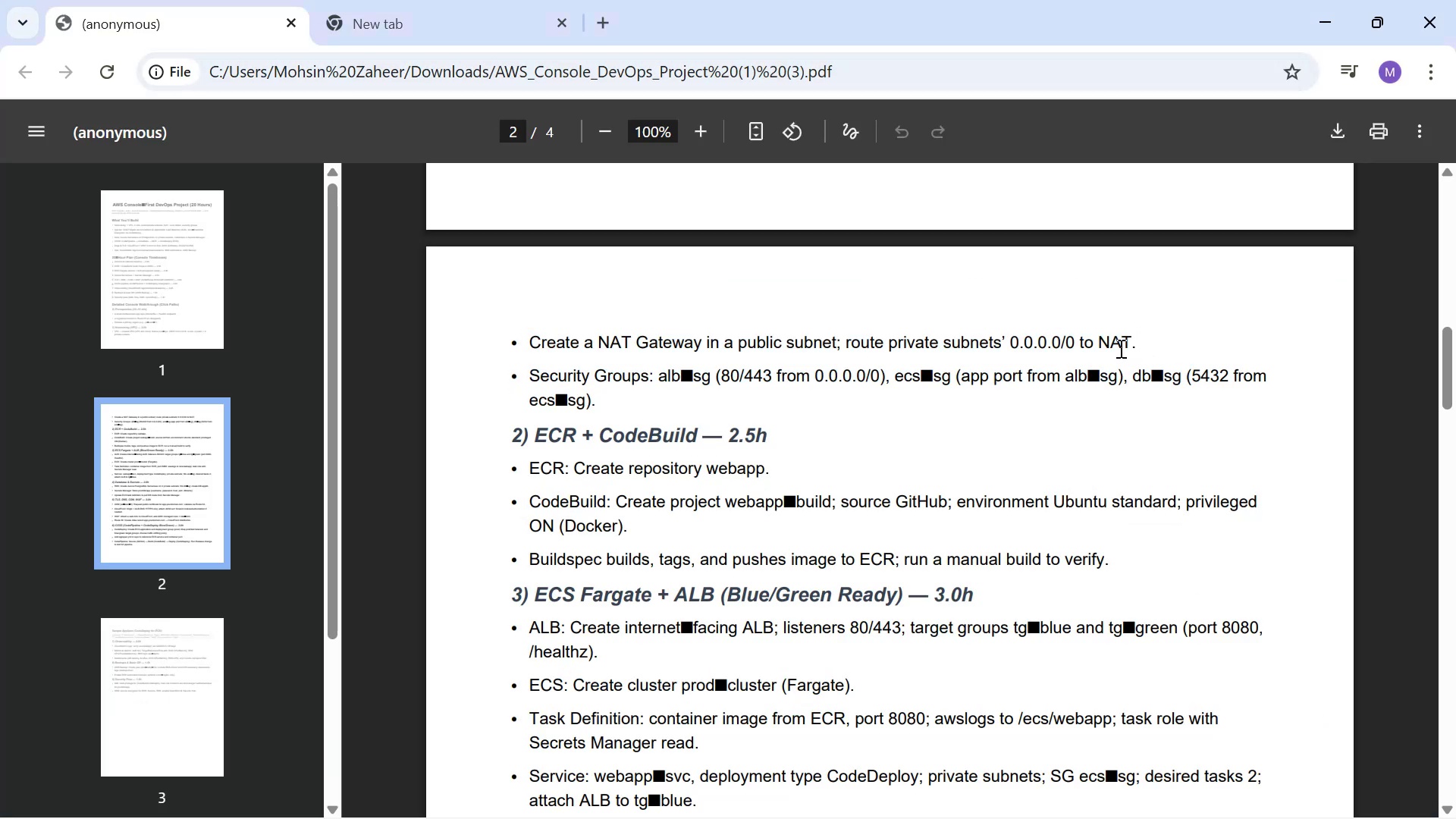 
left_click_drag(start_coordinate=[889, 347], to_coordinate=[997, 344])
 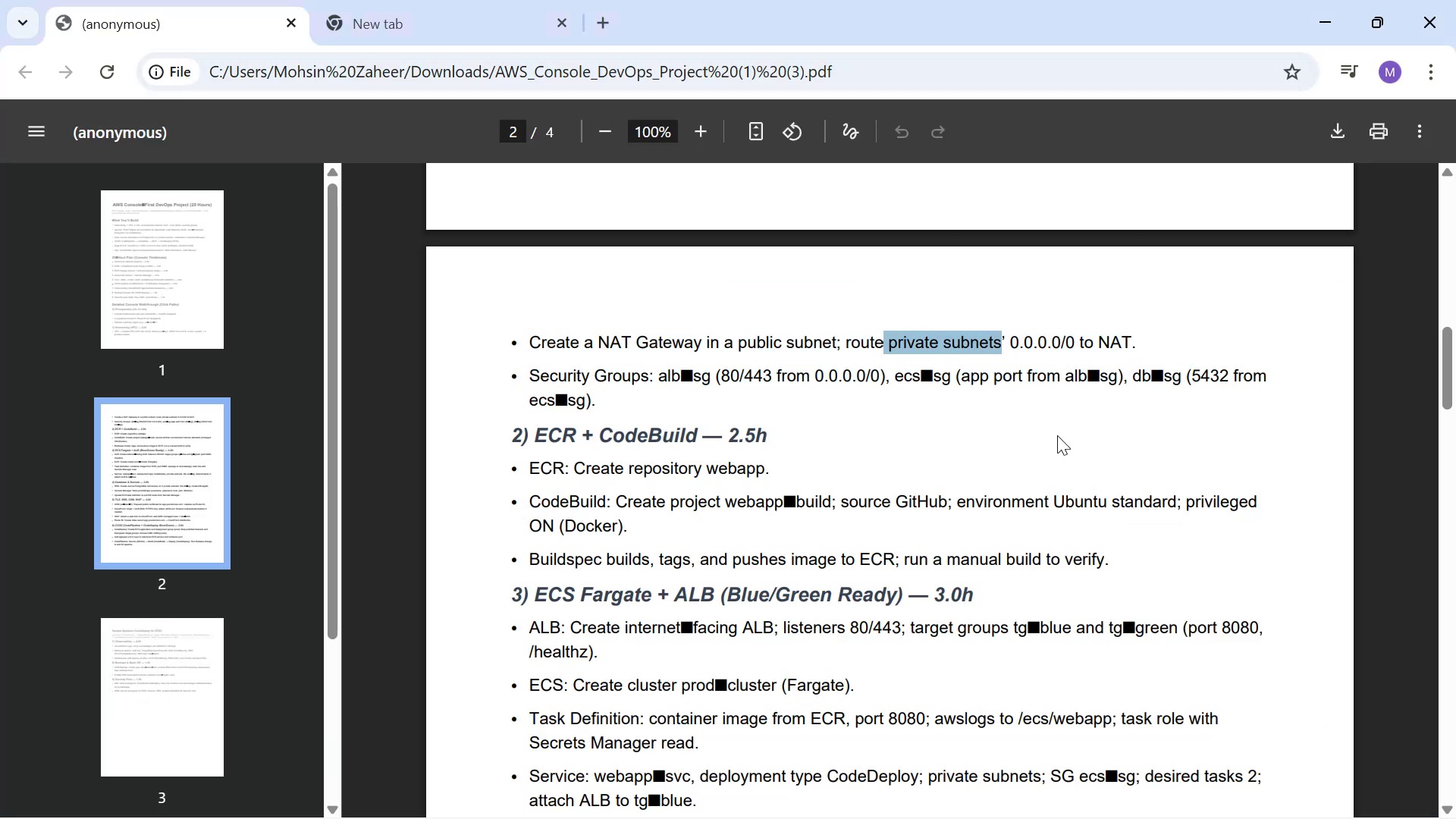 
left_click([996, 423])
 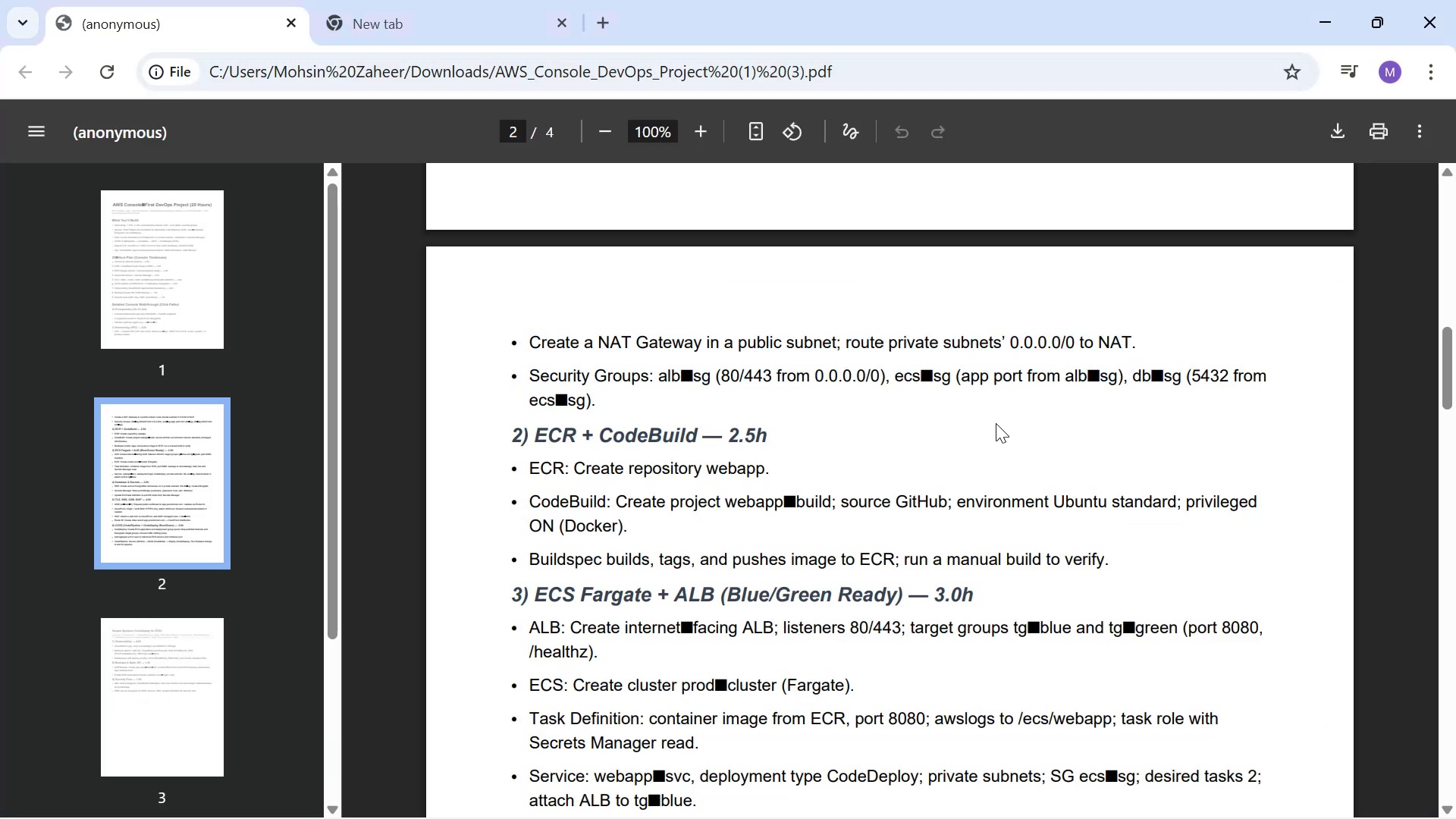 
key(Alt+AltLeft)
 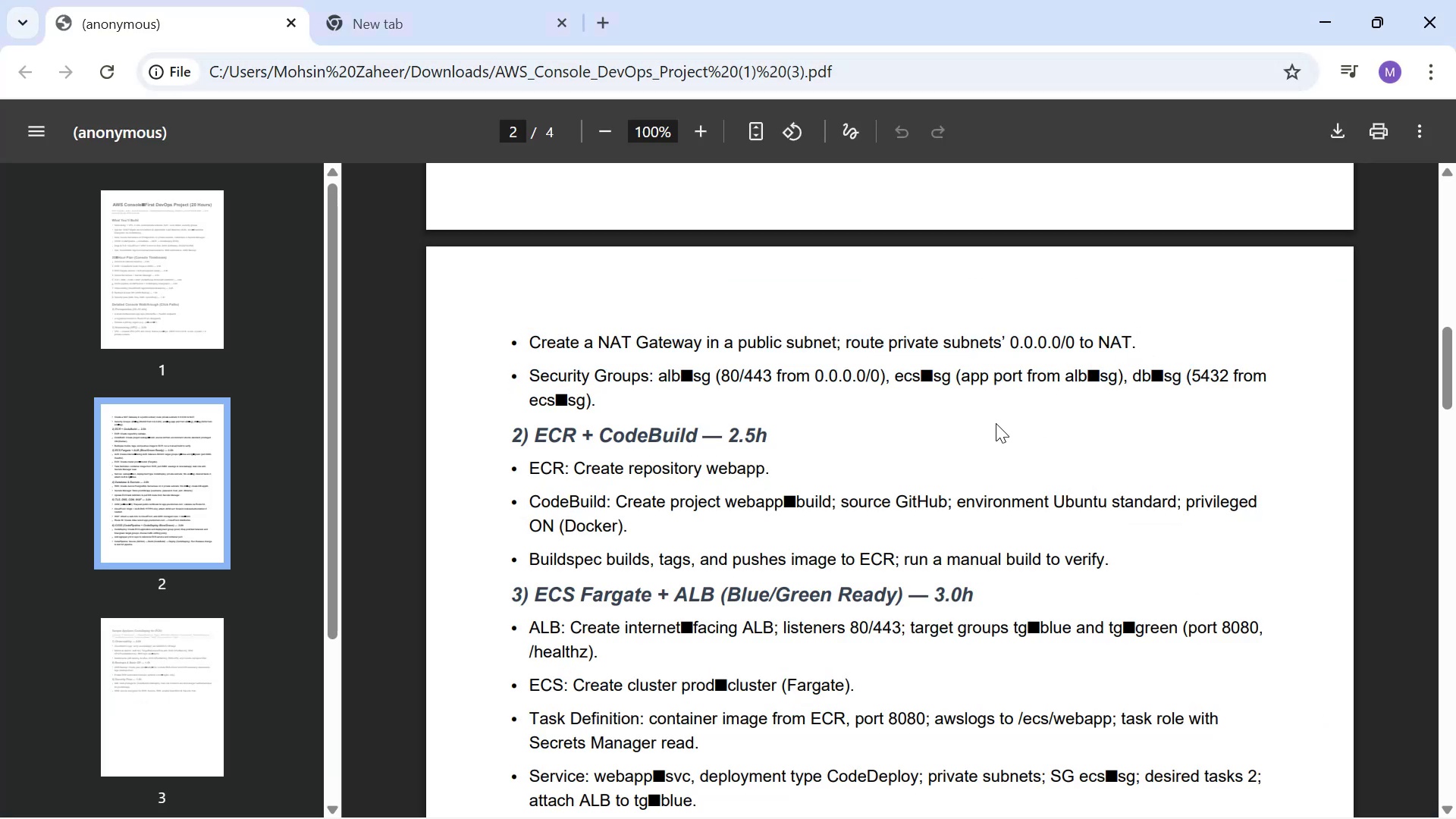 
key(Alt+Tab)
 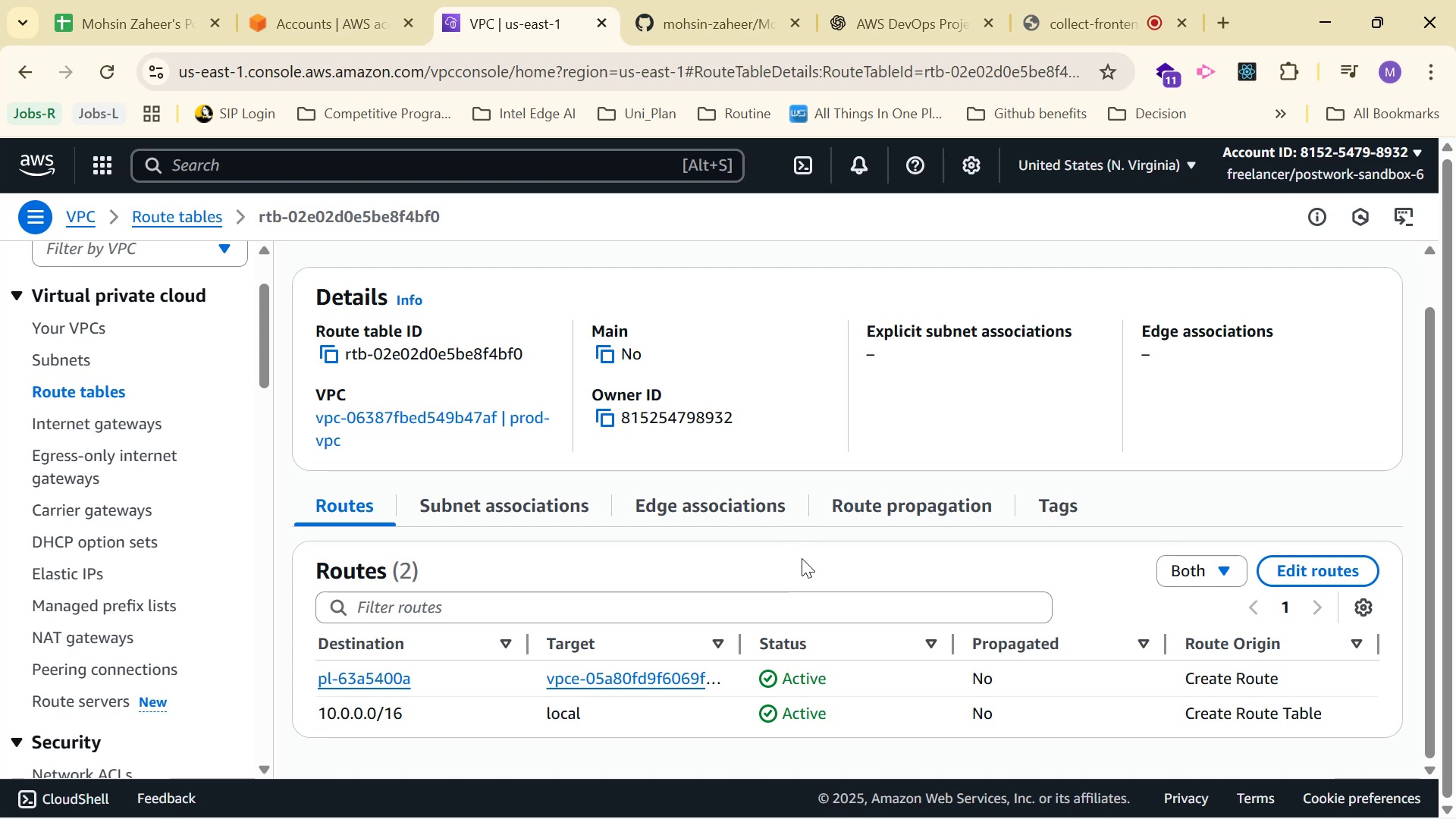 
left_click([514, 498])
 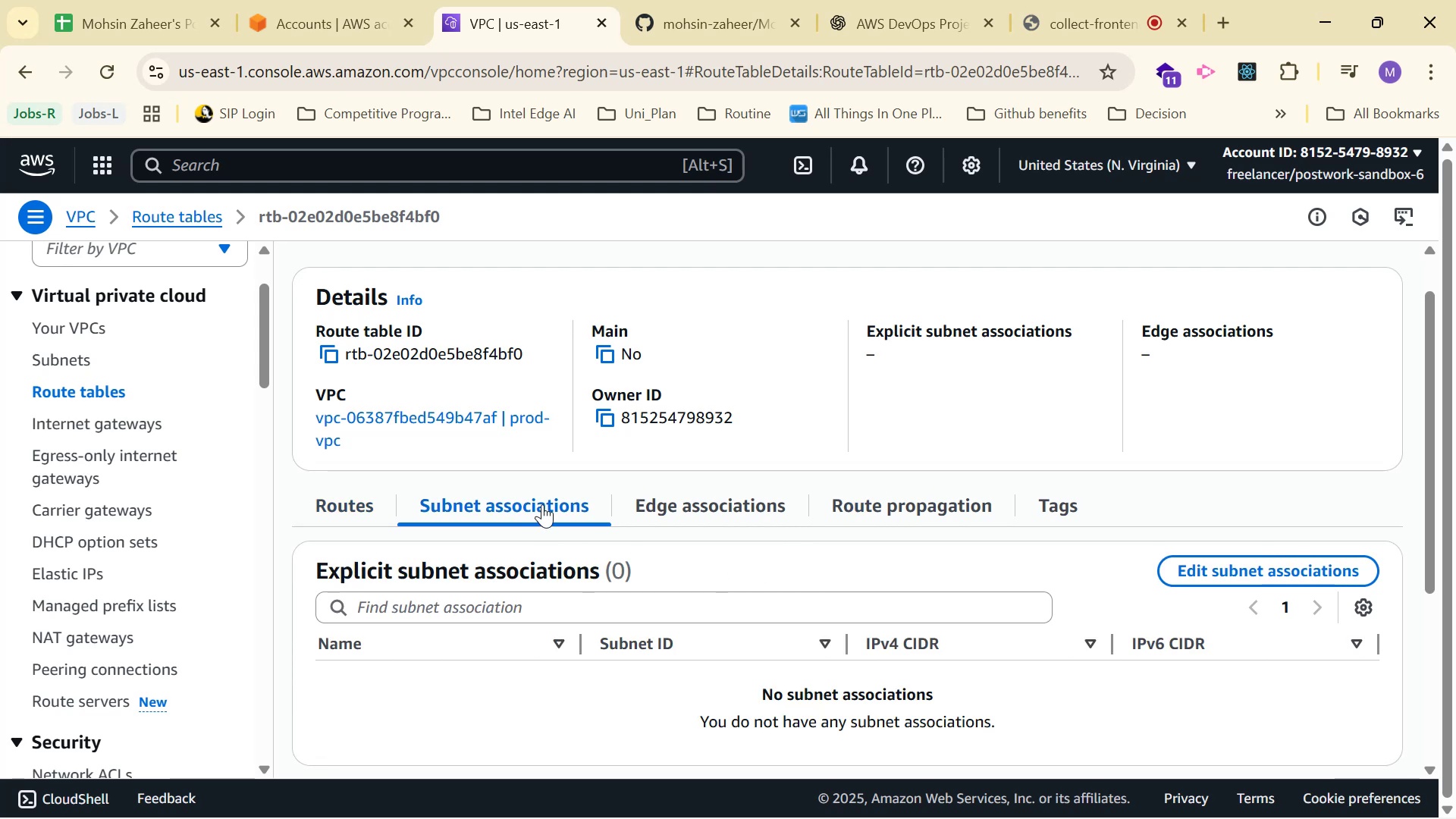 
scroll: coordinate [869, 579], scroll_direction: down, amount: 2.0
 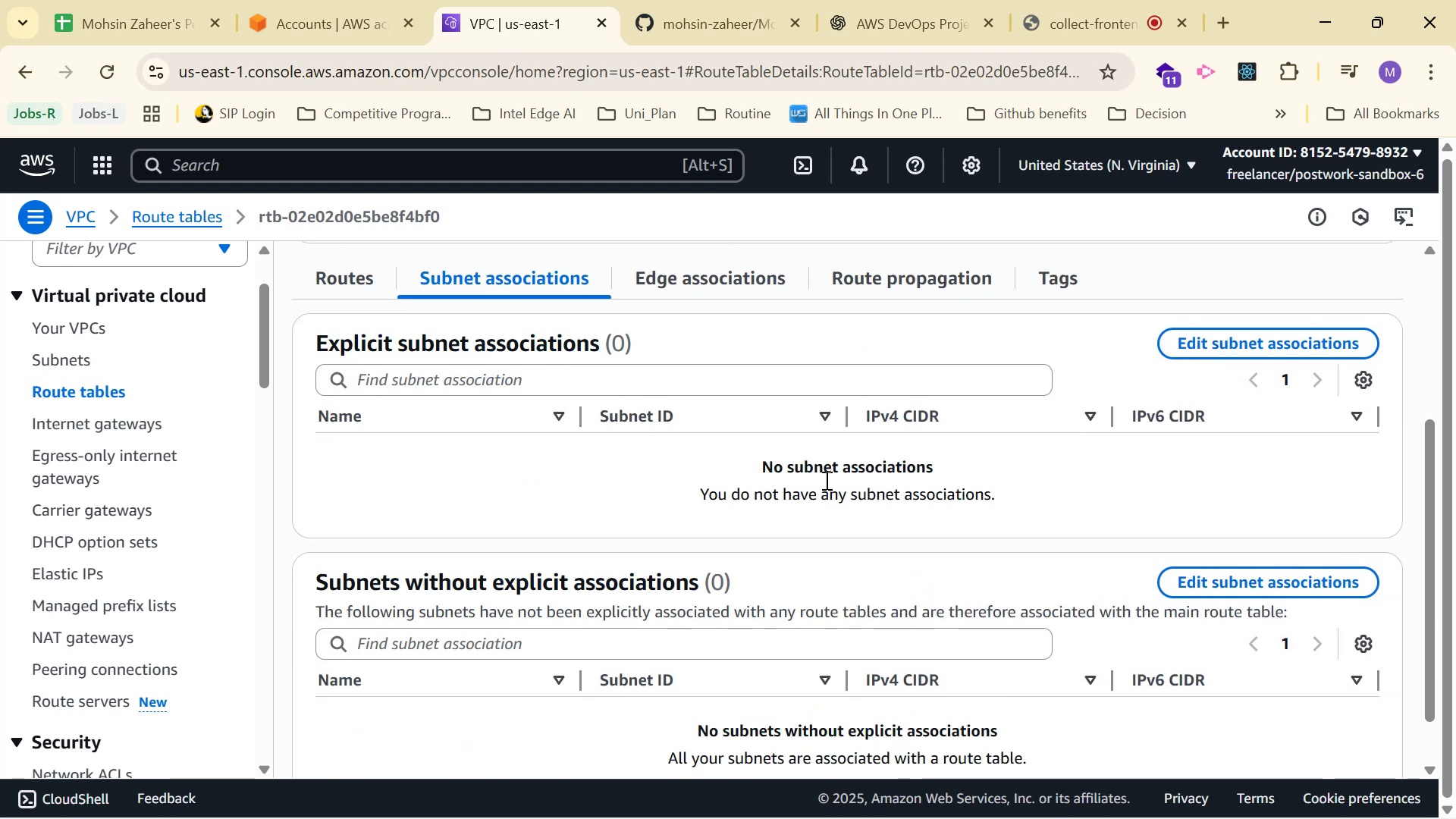 
left_click([721, 273])
 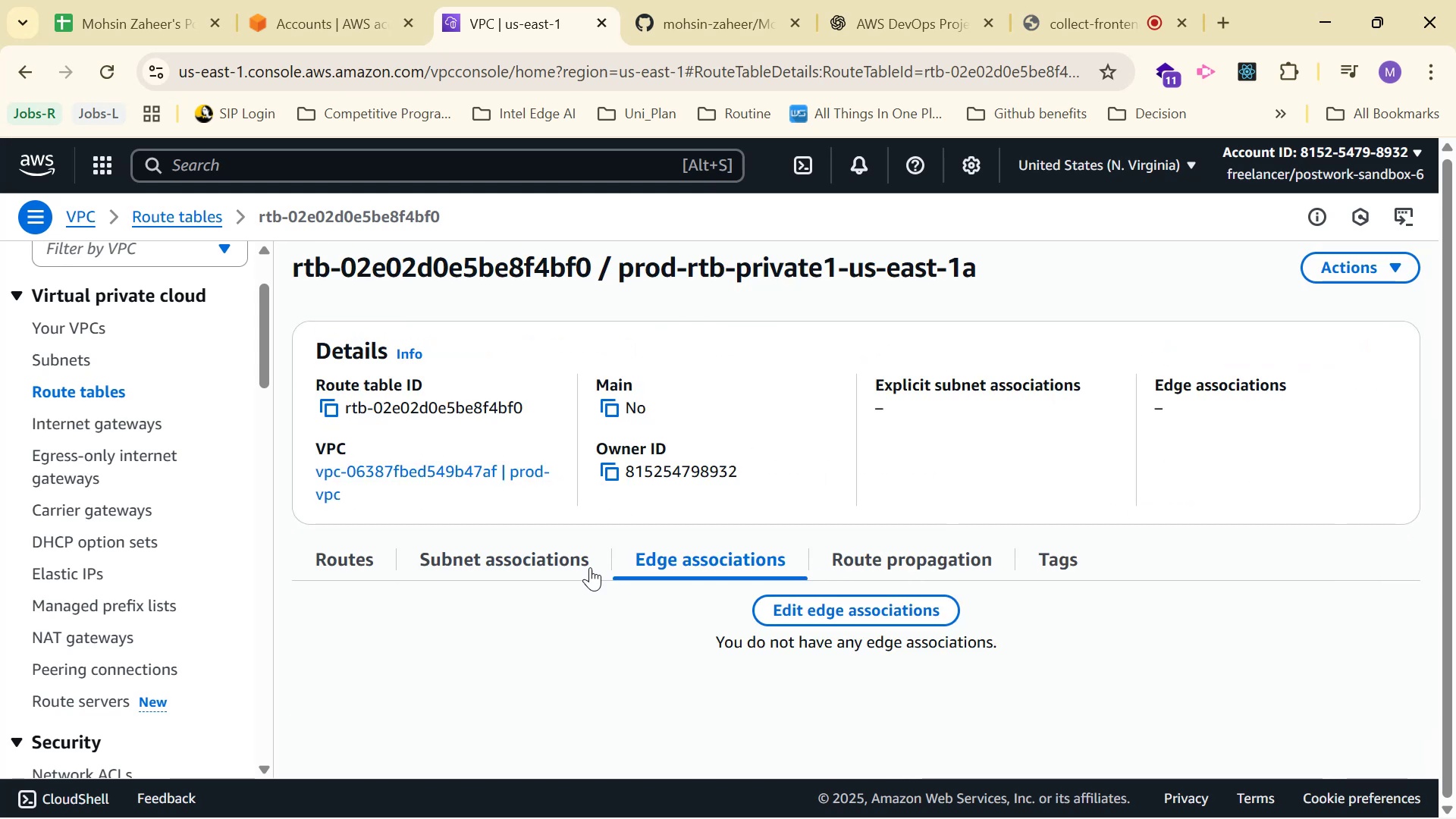 
left_click([339, 545])
 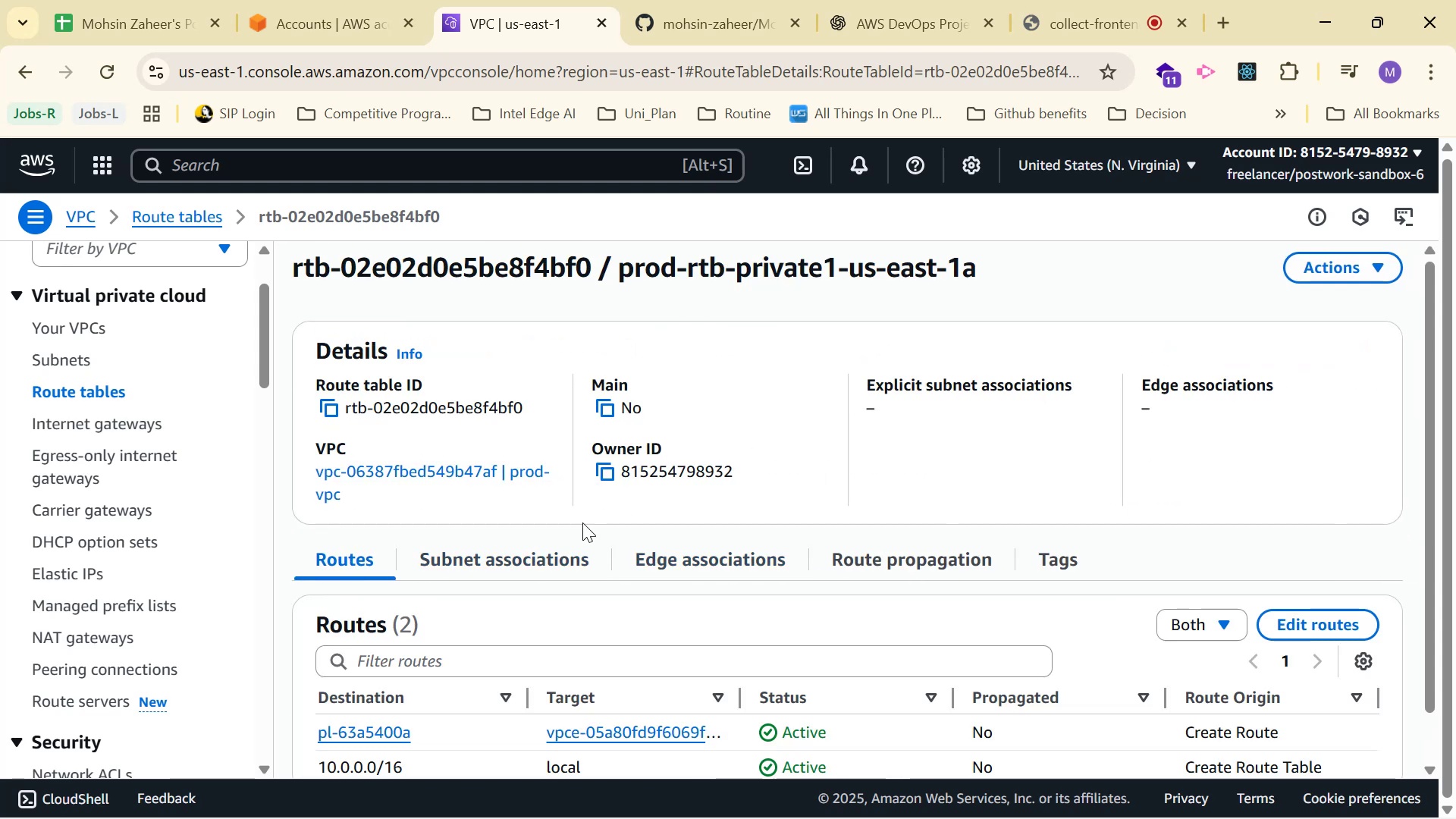 
scroll: coordinate [777, 508], scroll_direction: down, amount: 1.0
 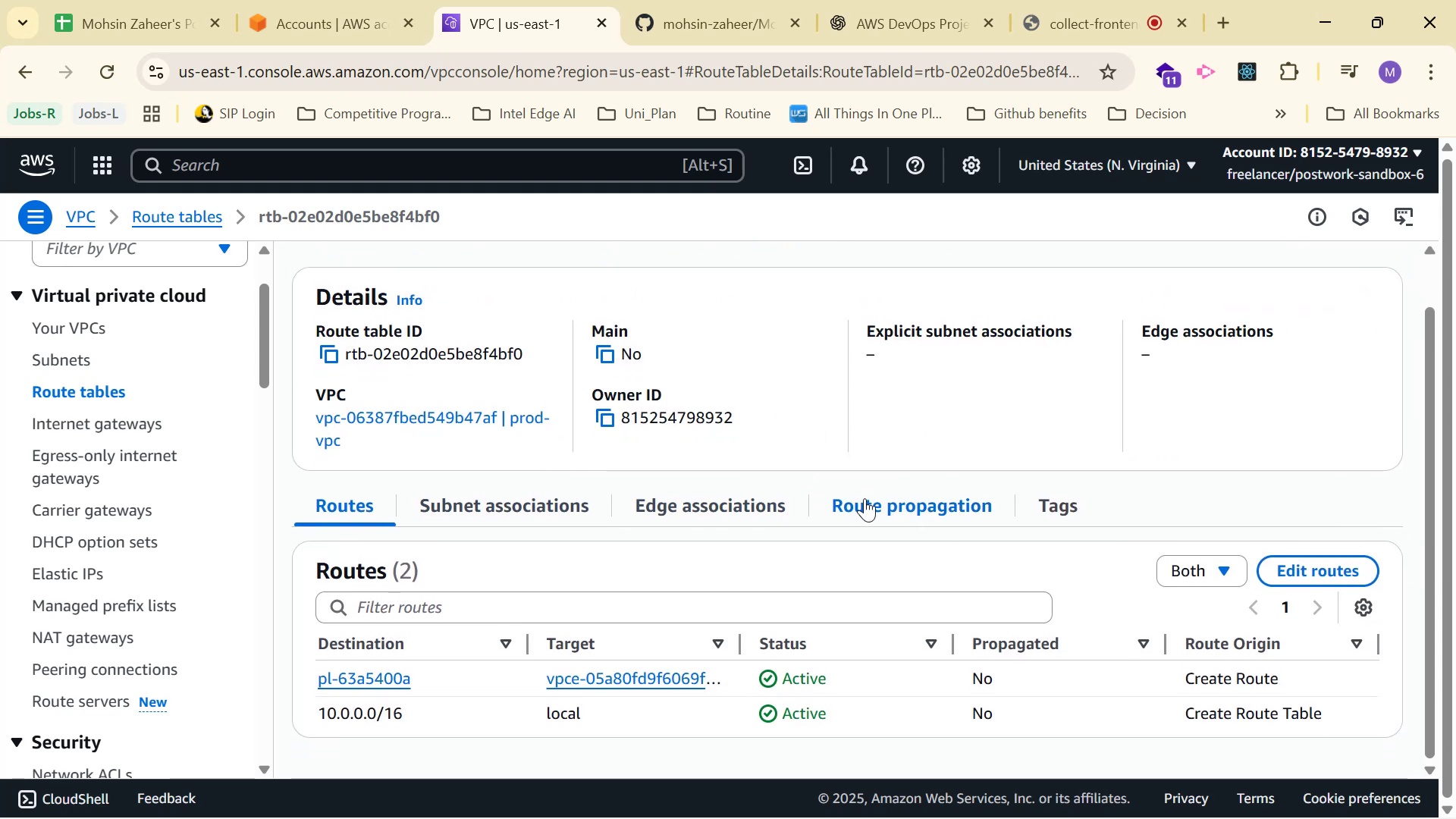 
left_click([479, 500])
 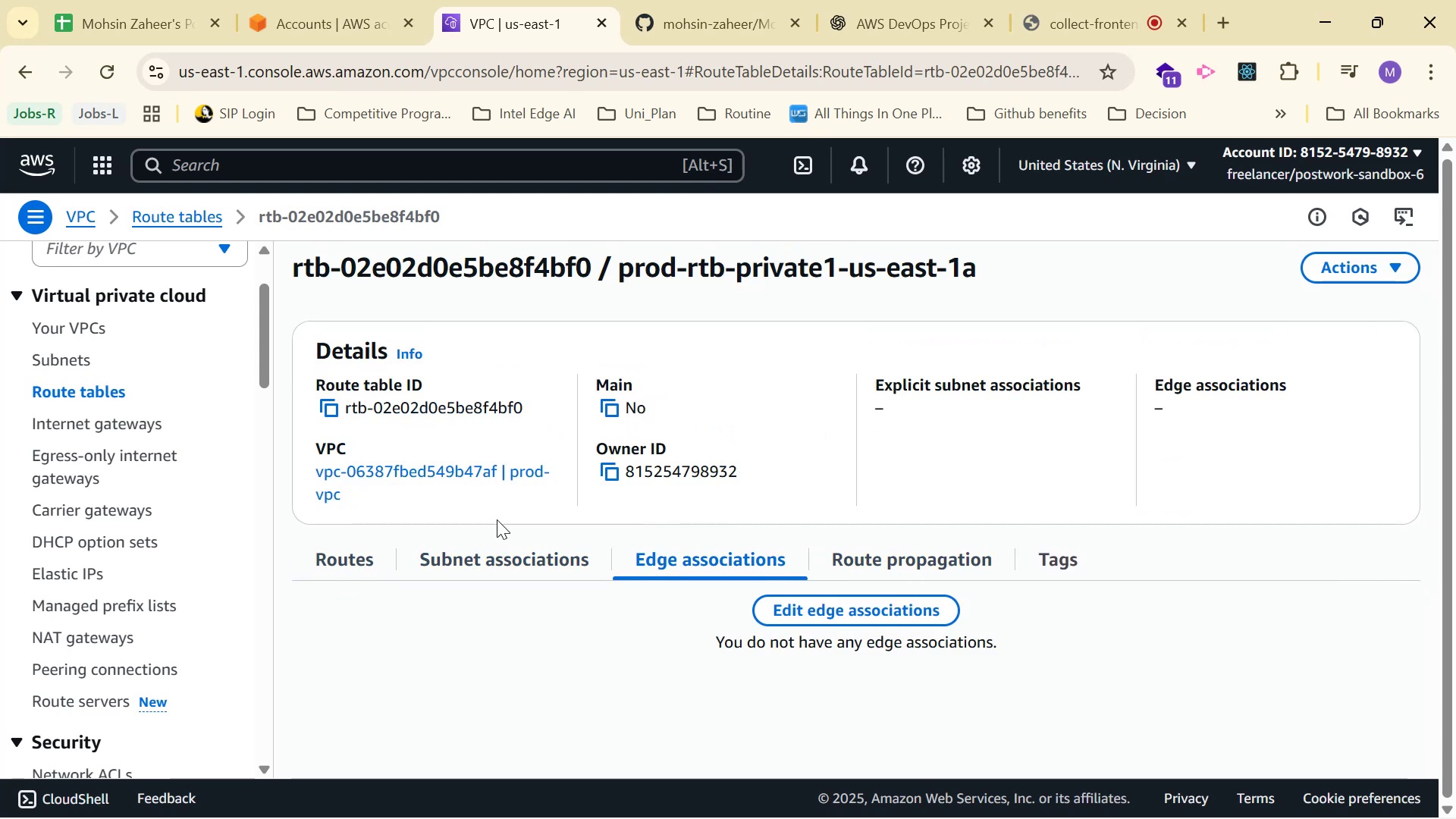 
left_click([347, 550])
 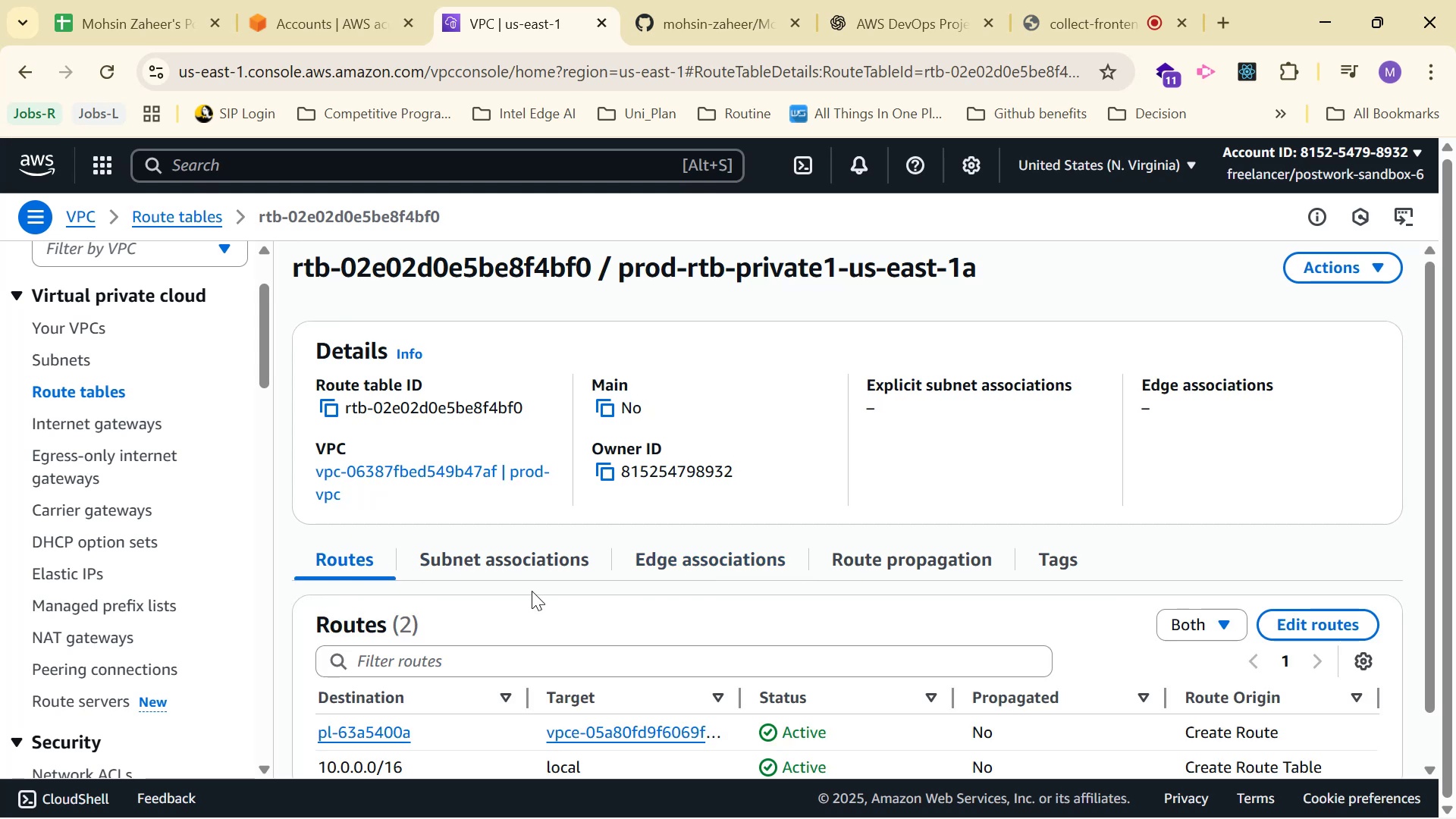 
scroll: coordinate [529, 547], scroll_direction: up, amount: 1.0
 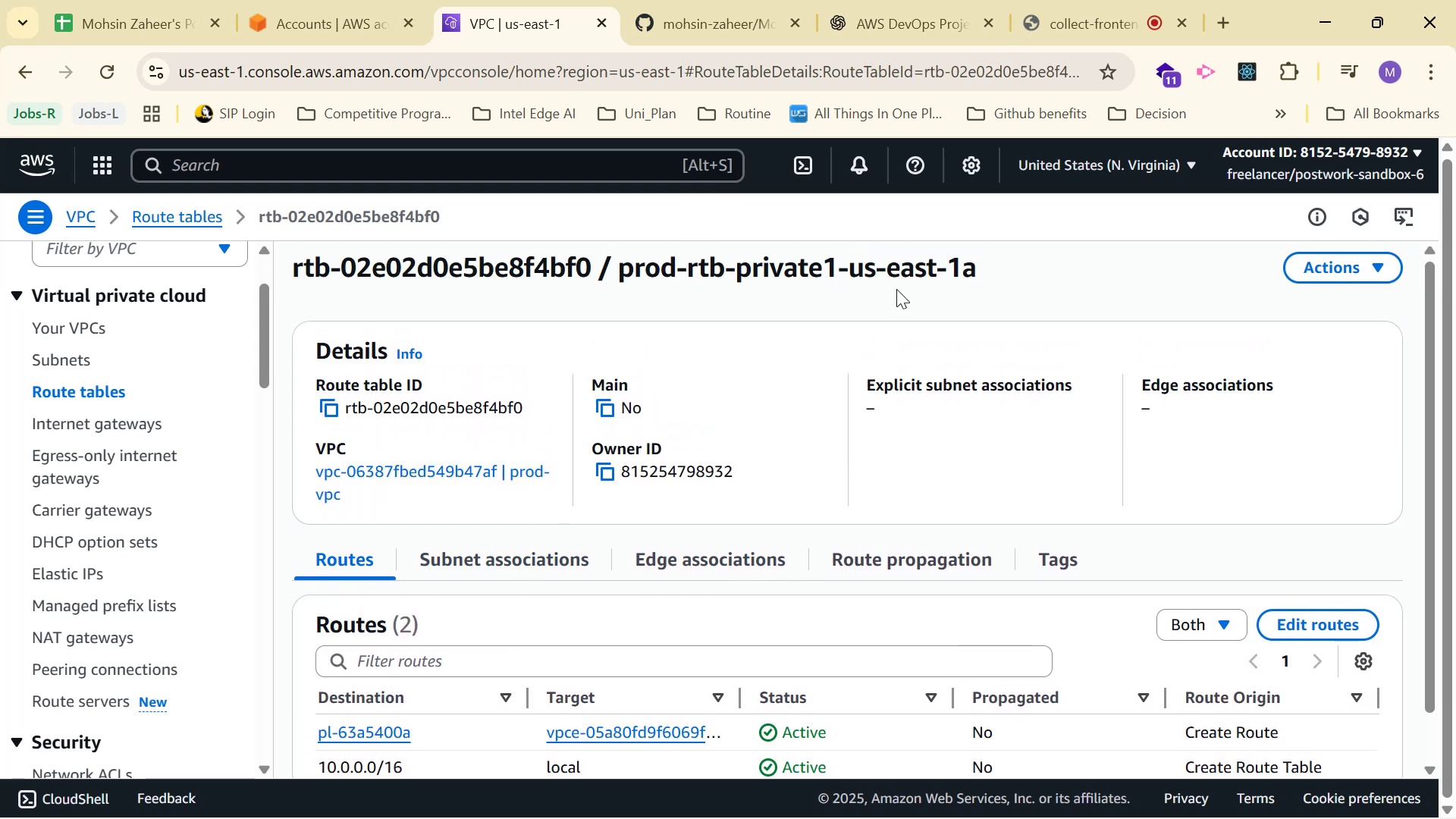 
scroll: coordinate [764, 599], scroll_direction: down, amount: 4.0
 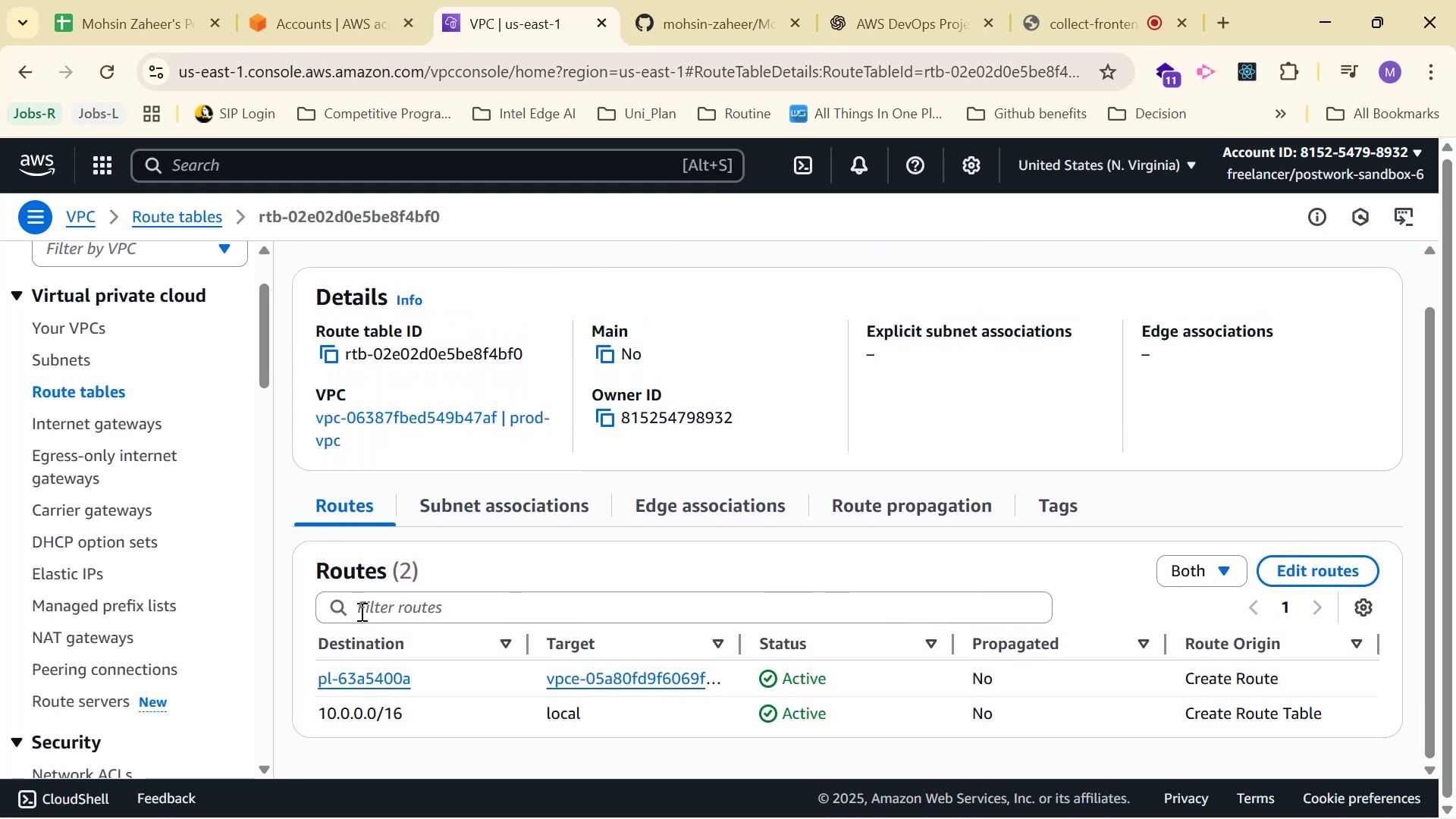 
left_click([97, 388])
 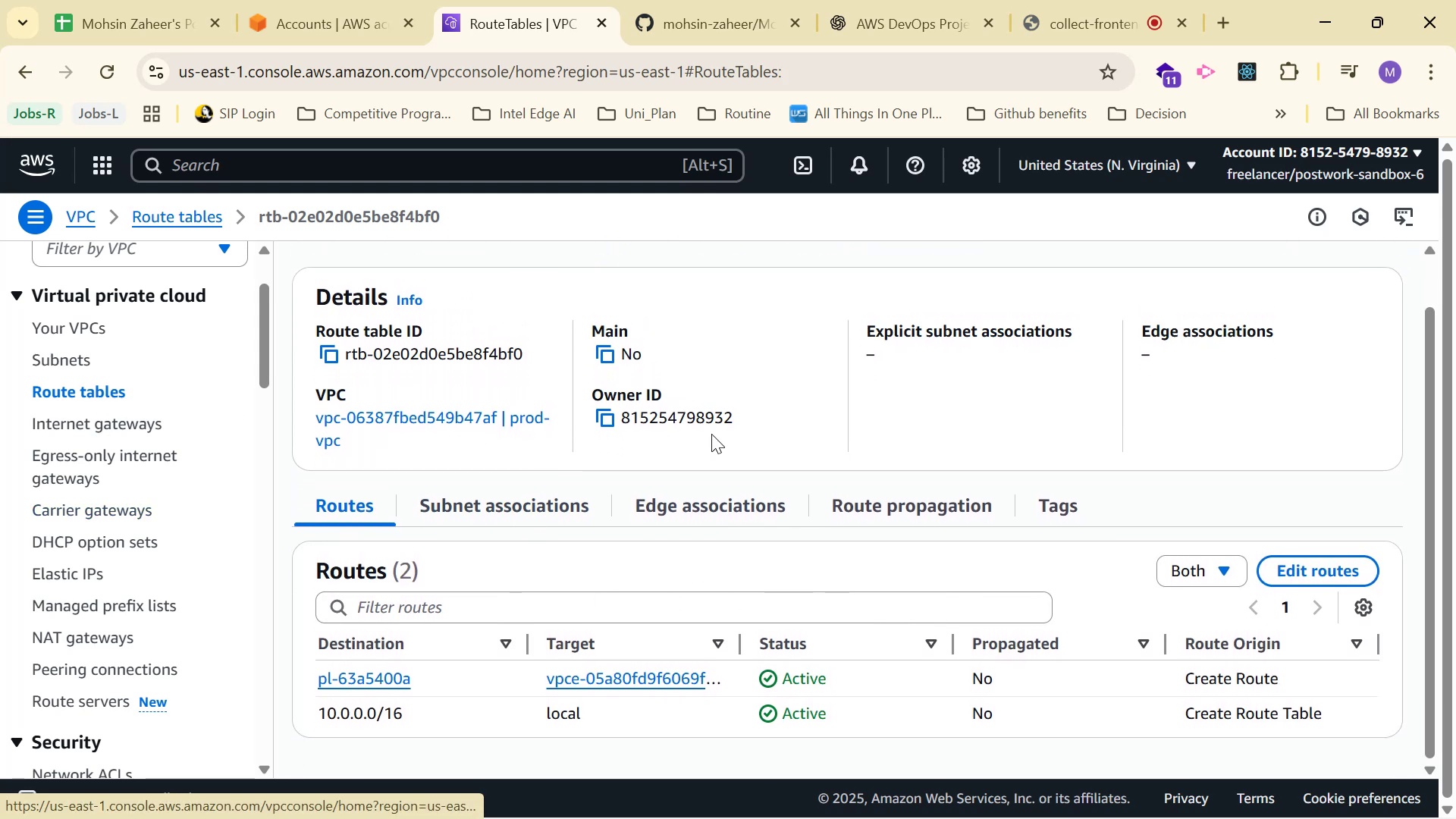 
scroll: coordinate [790, 430], scroll_direction: down, amount: 2.0
 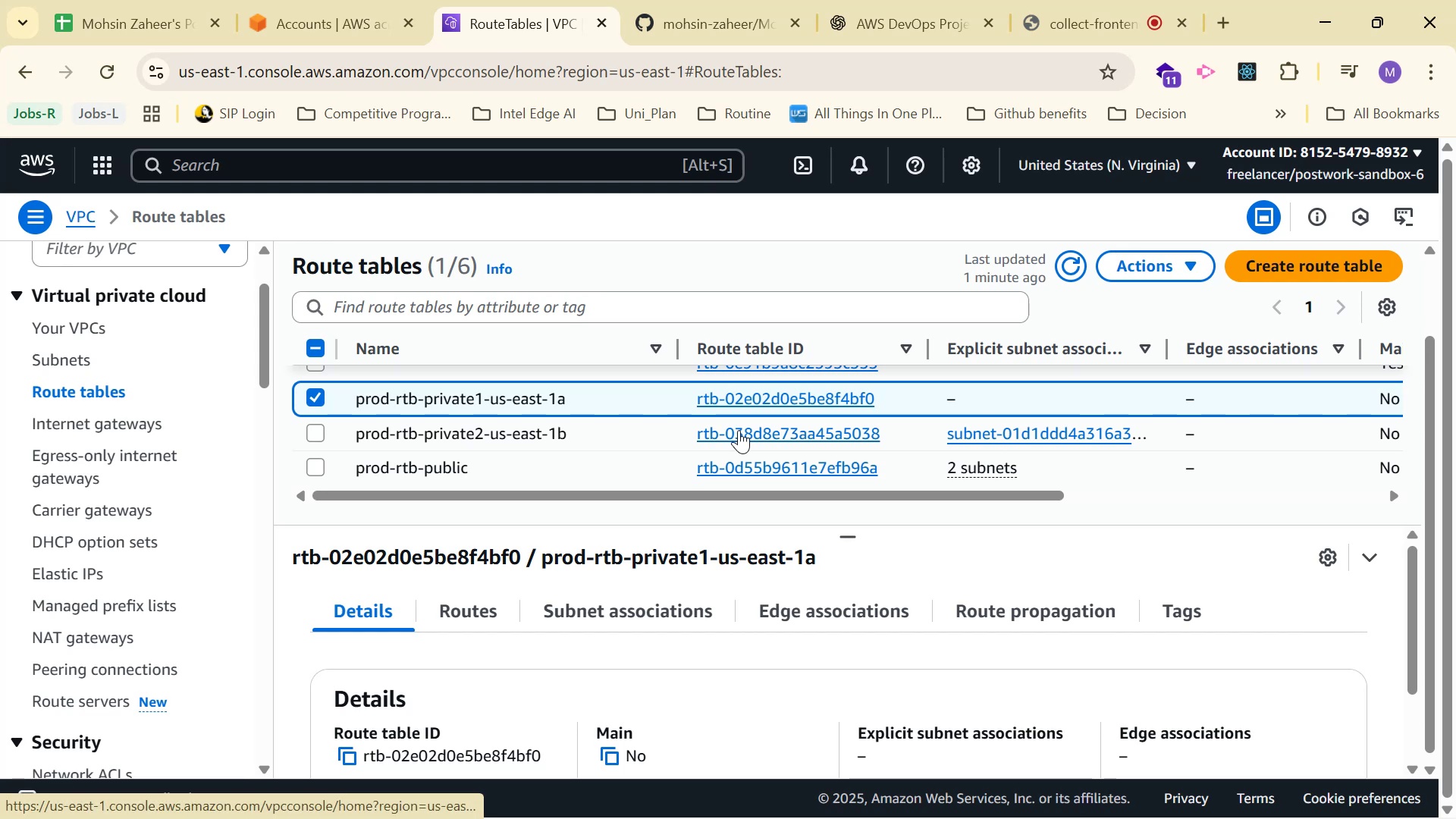 
left_click([772, 430])
 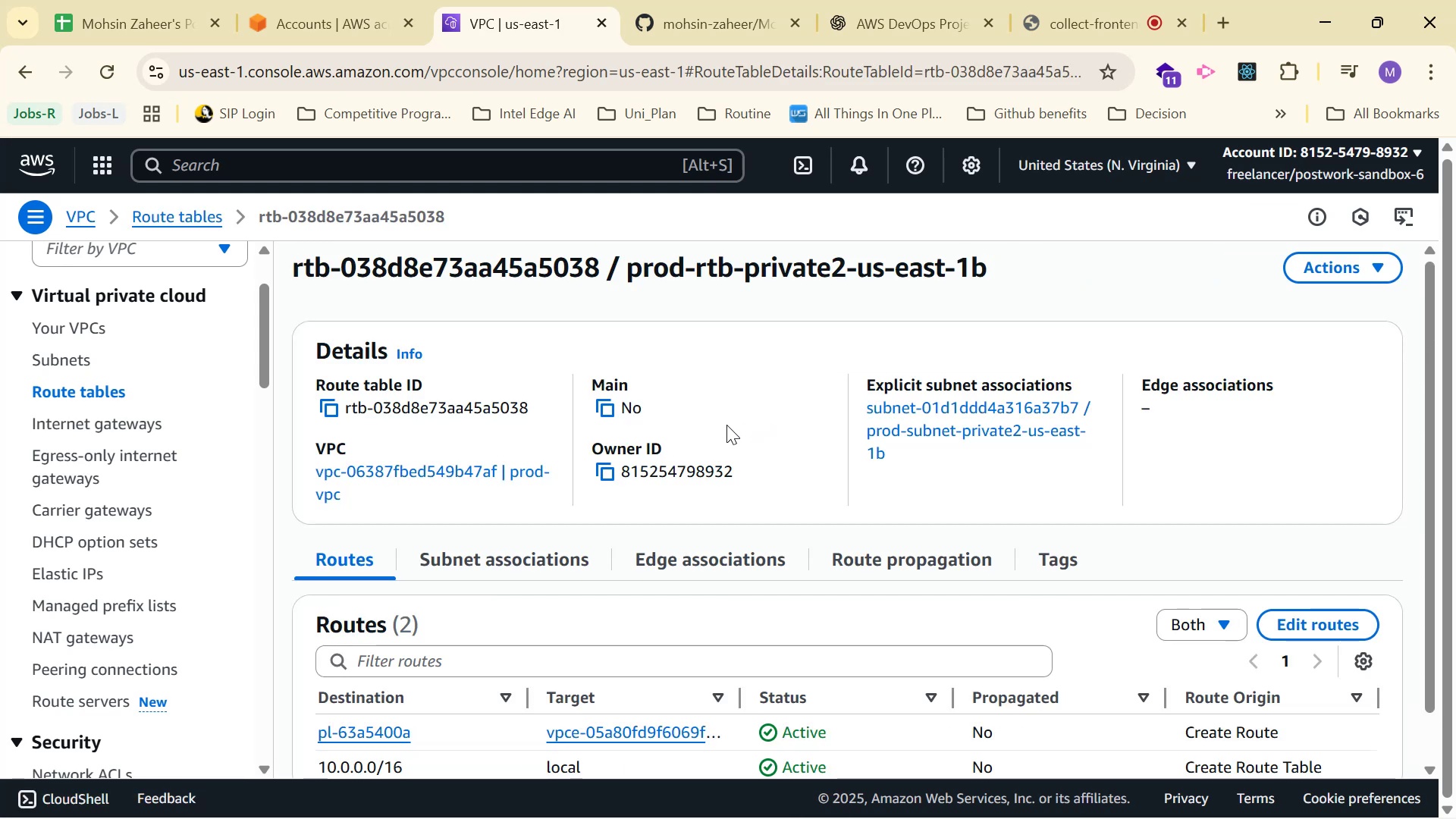 
scroll: coordinate [882, 675], scroll_direction: down, amount: 3.0
 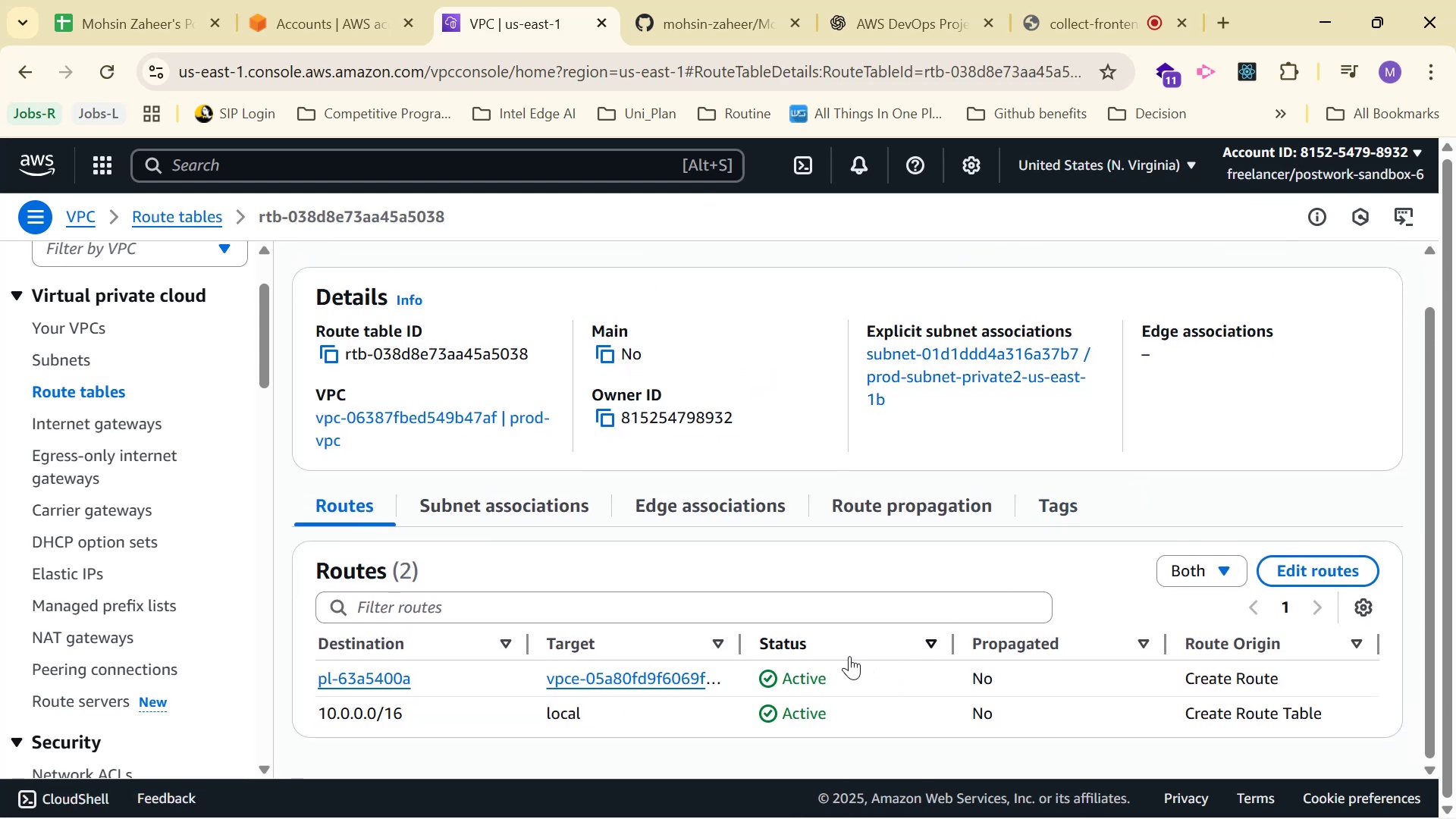 
scroll: coordinate [988, 591], scroll_direction: up, amount: 2.0
 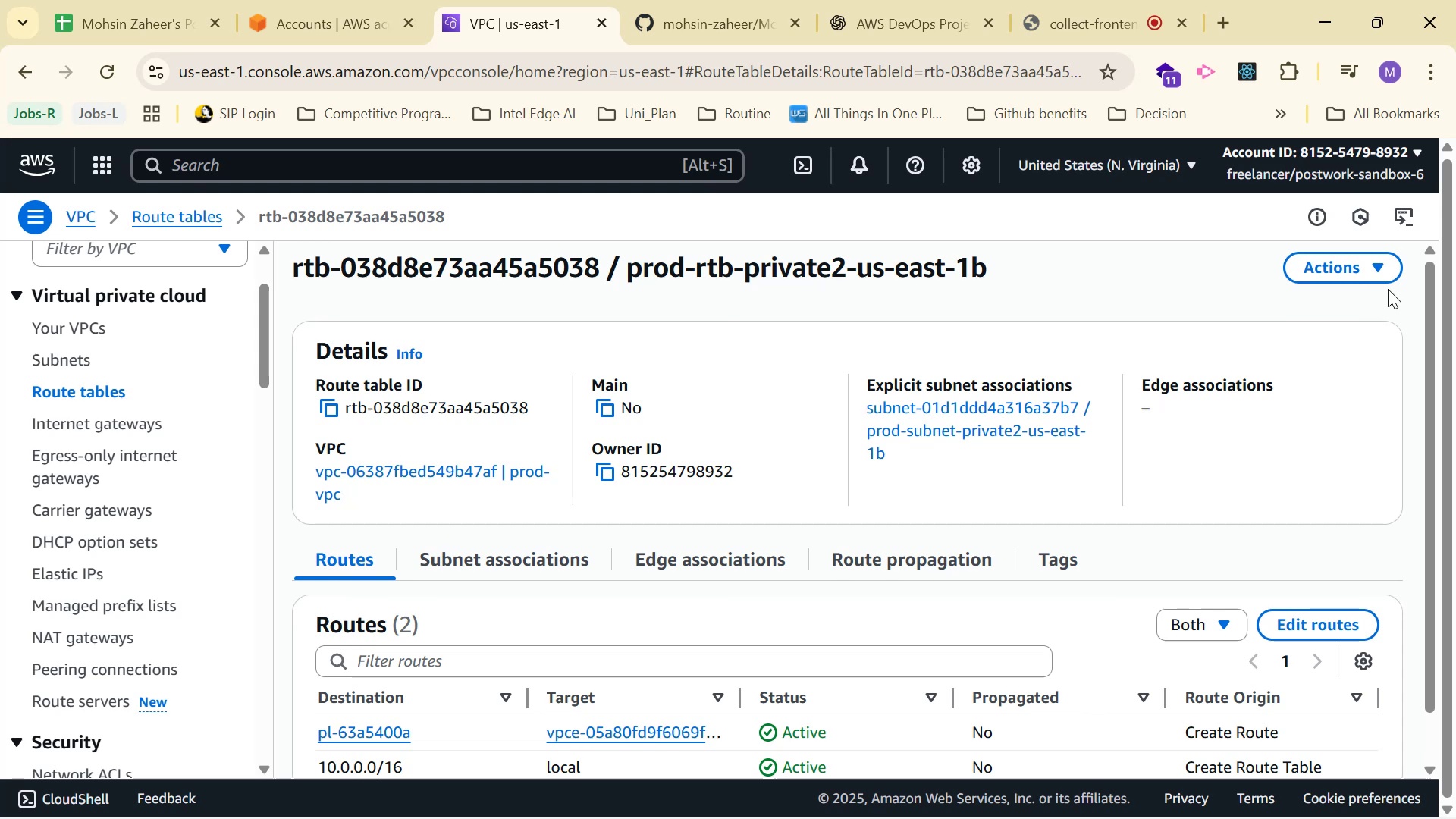 
left_click([1349, 273])
 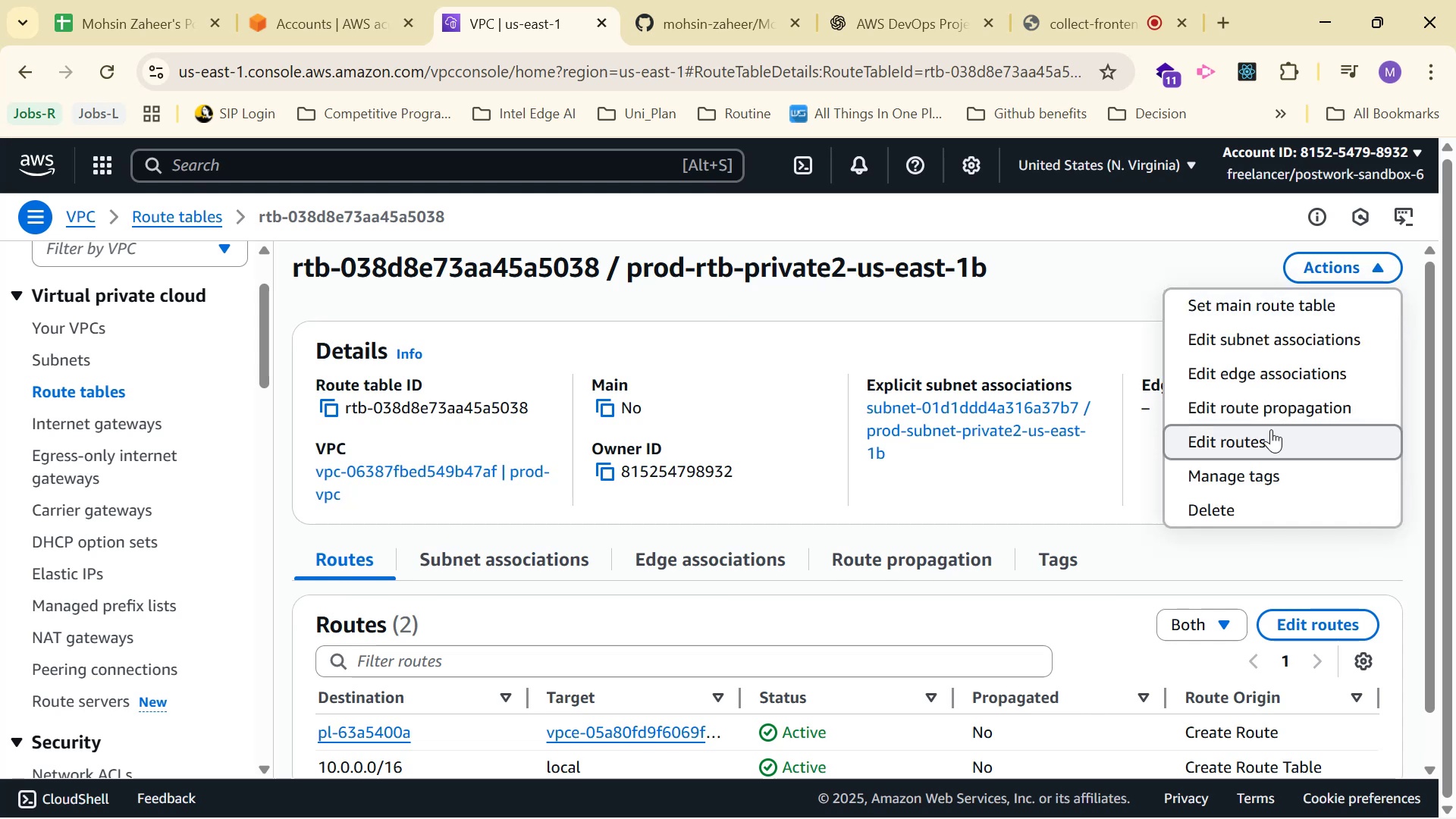 
left_click([1270, 439])
 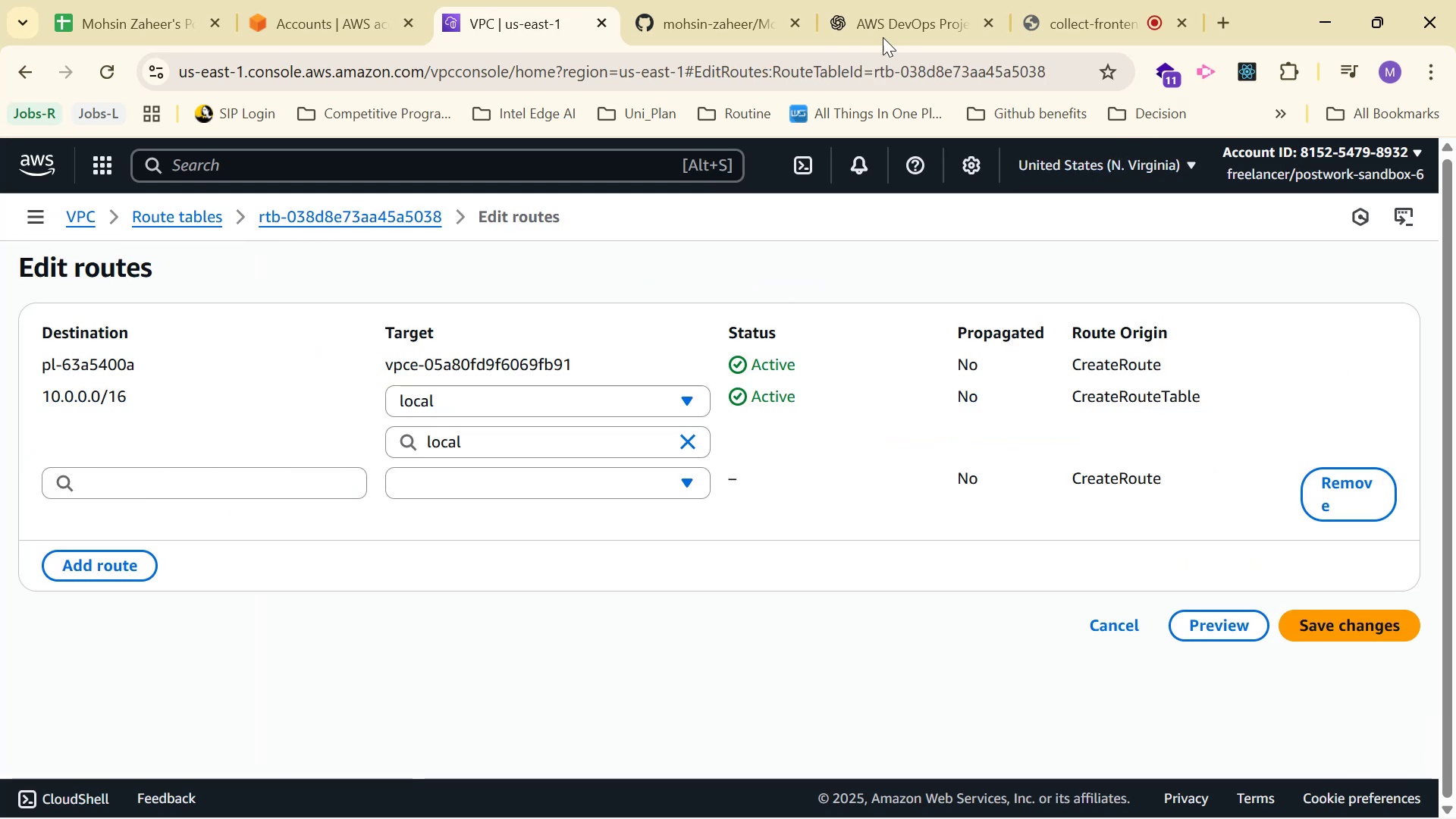 
left_click([919, 10])
 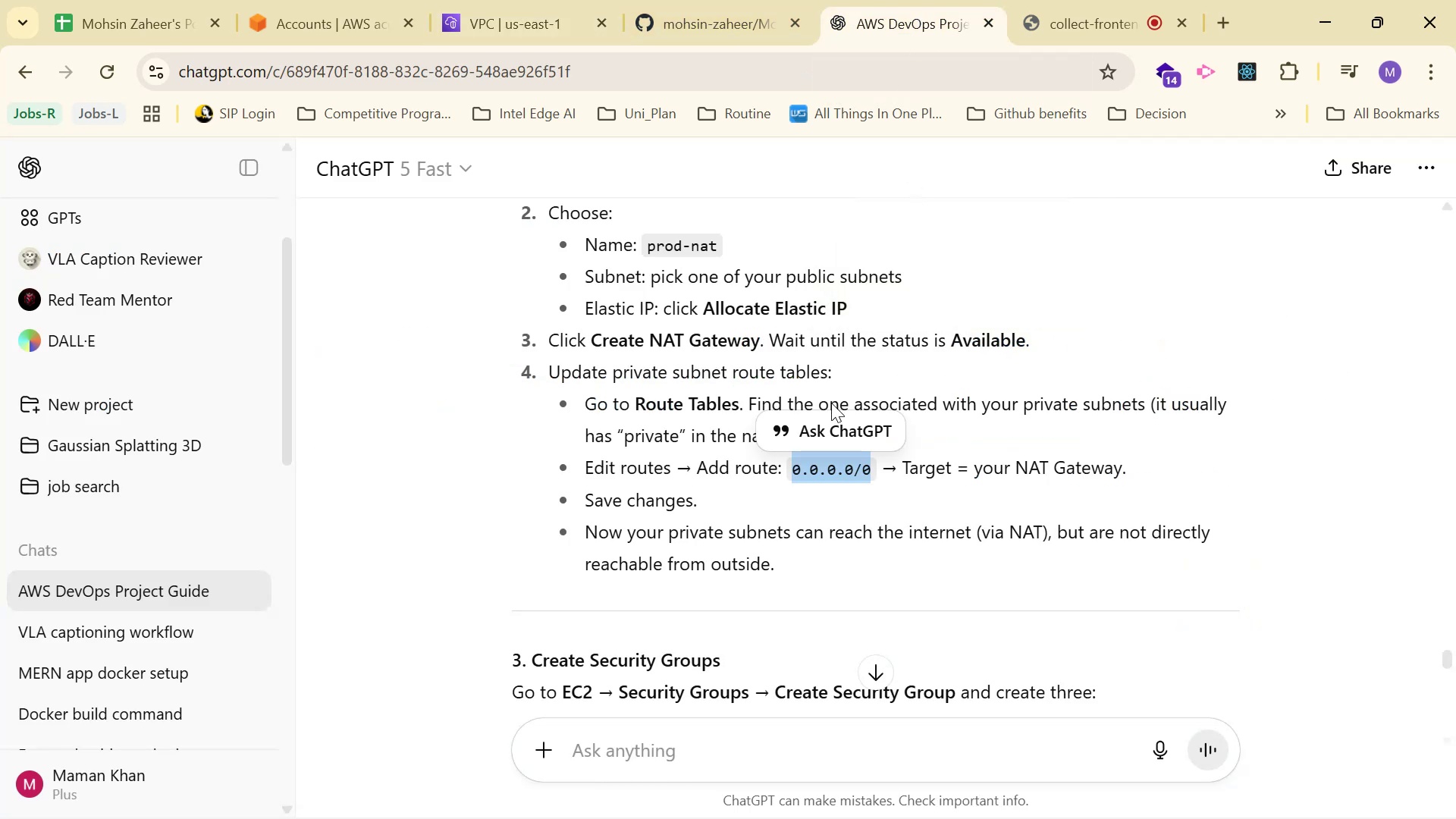 
key(Control+C)
 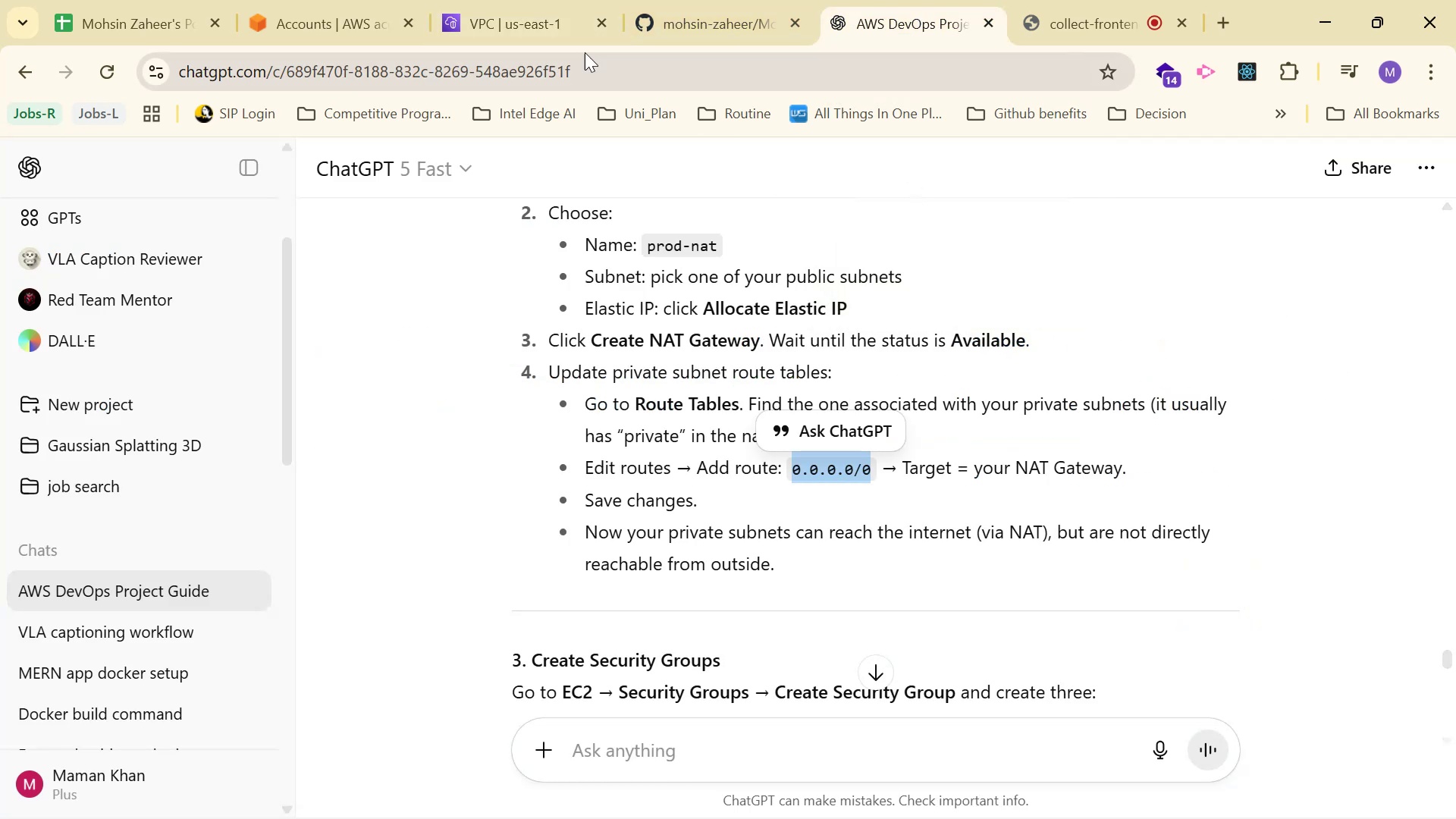 
left_click([529, 26])
 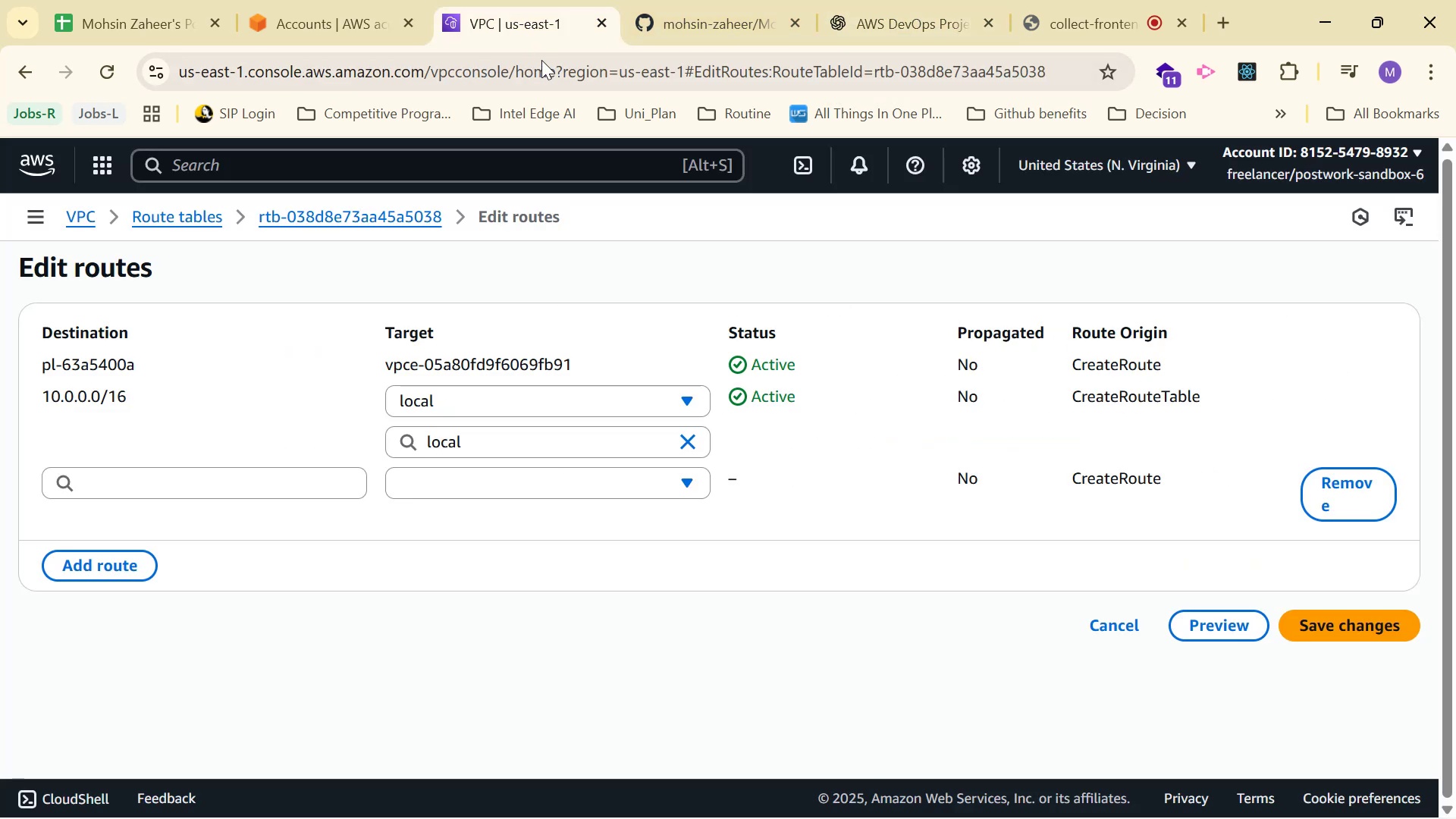 
key(Control+ControlLeft)
 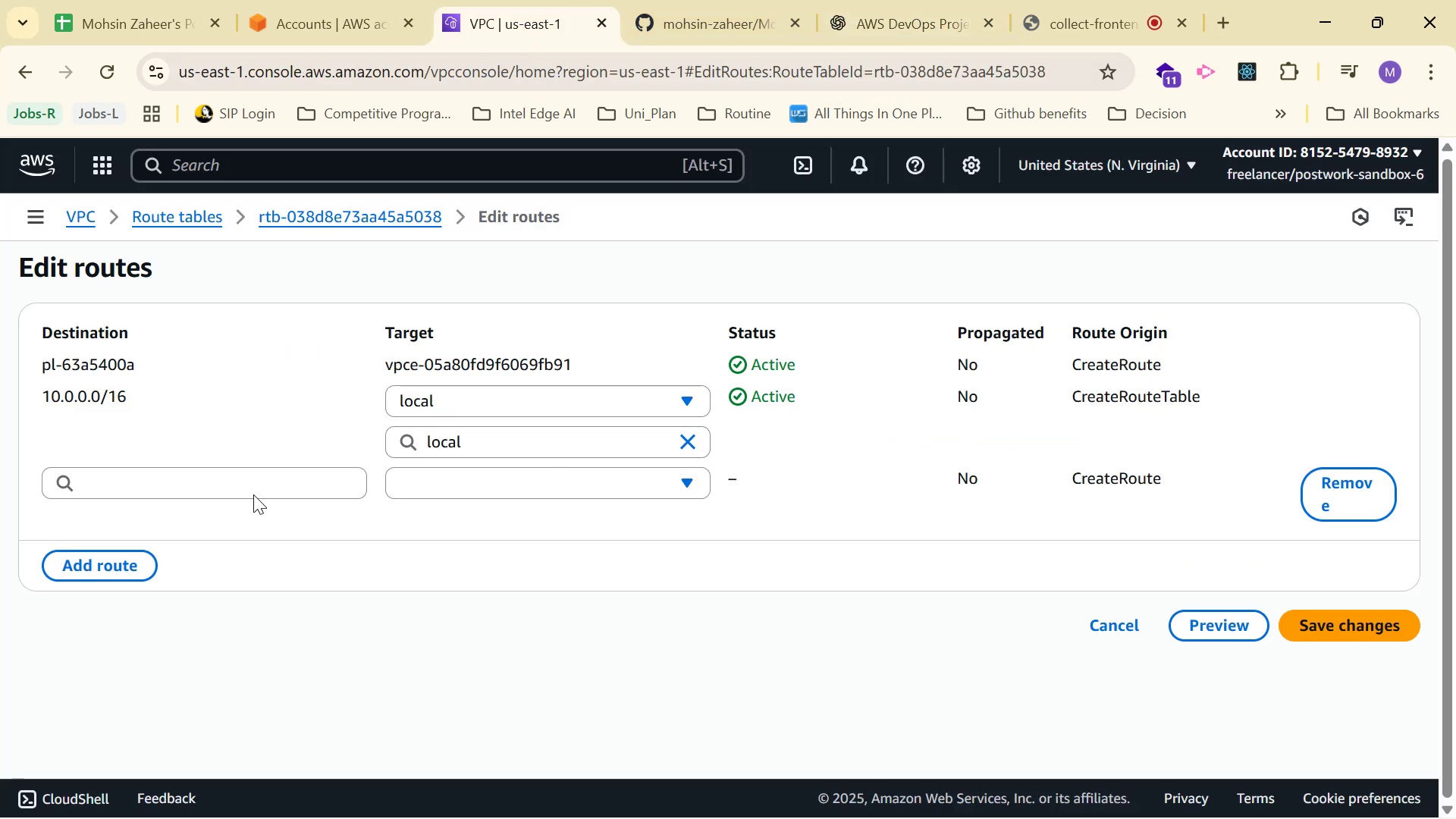 
key(Control+V)
 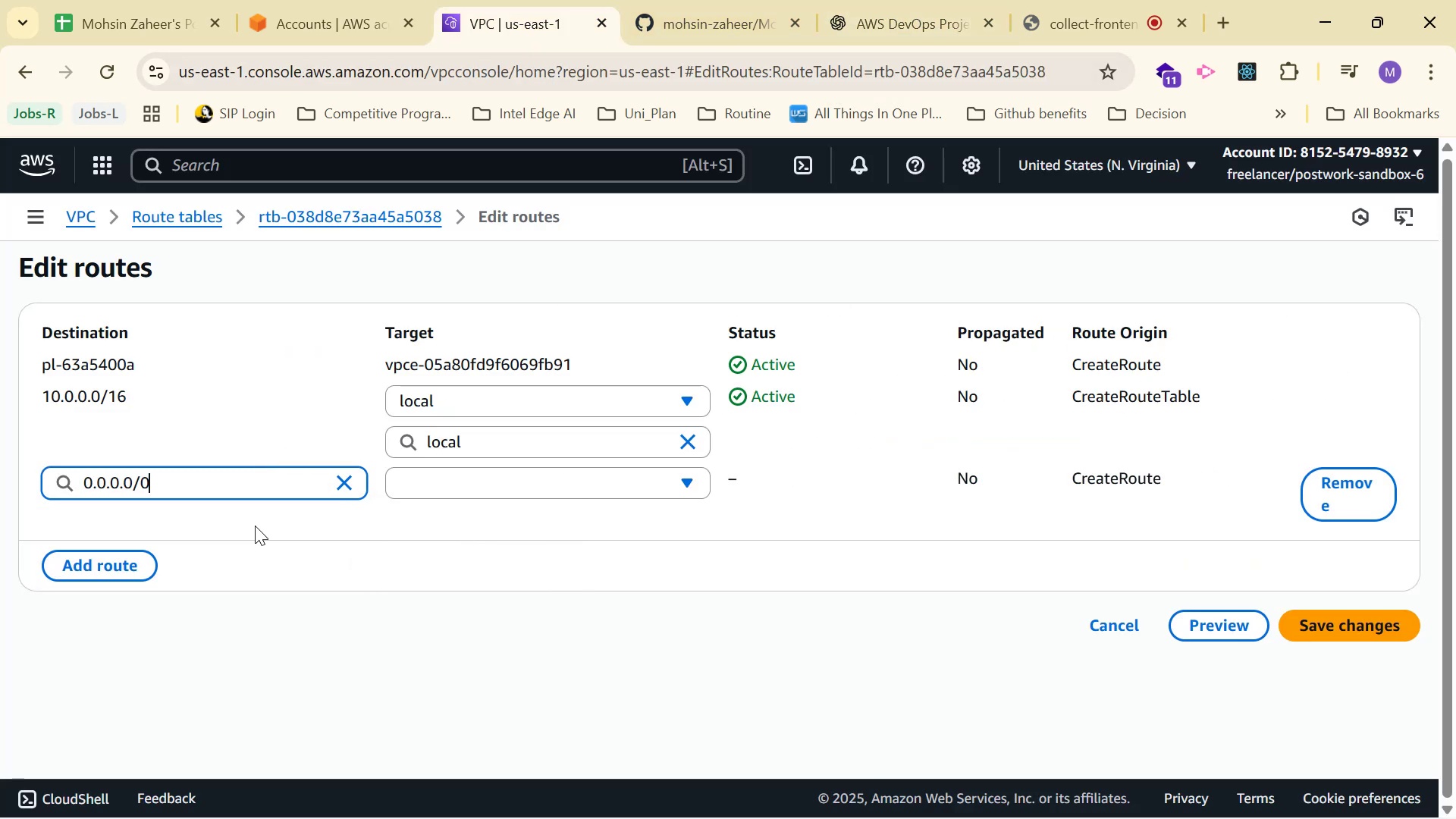 
left_click([563, 481])
 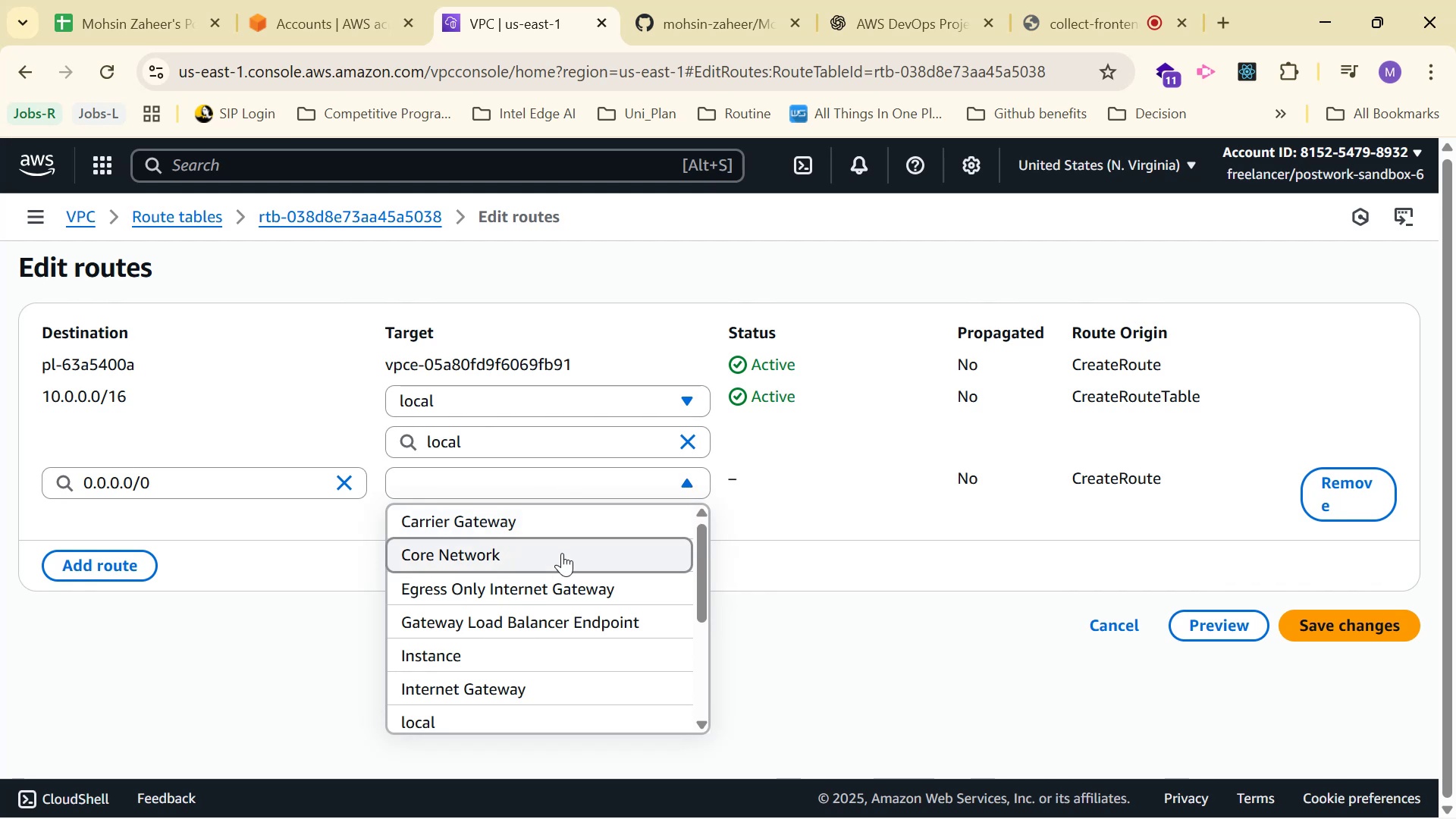 
scroll: coordinate [593, 624], scroll_direction: down, amount: 5.0
 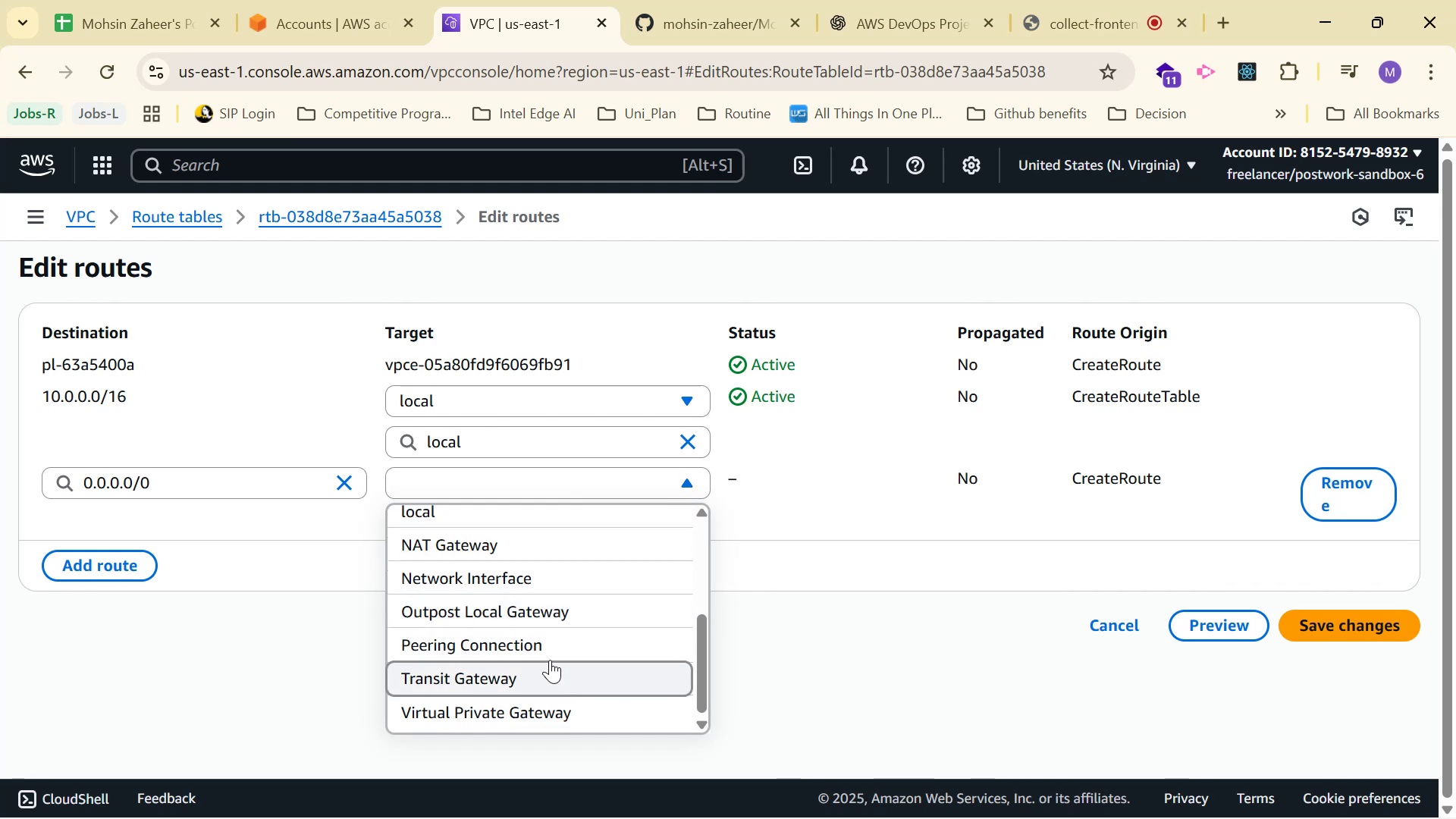 
left_click([535, 544])
 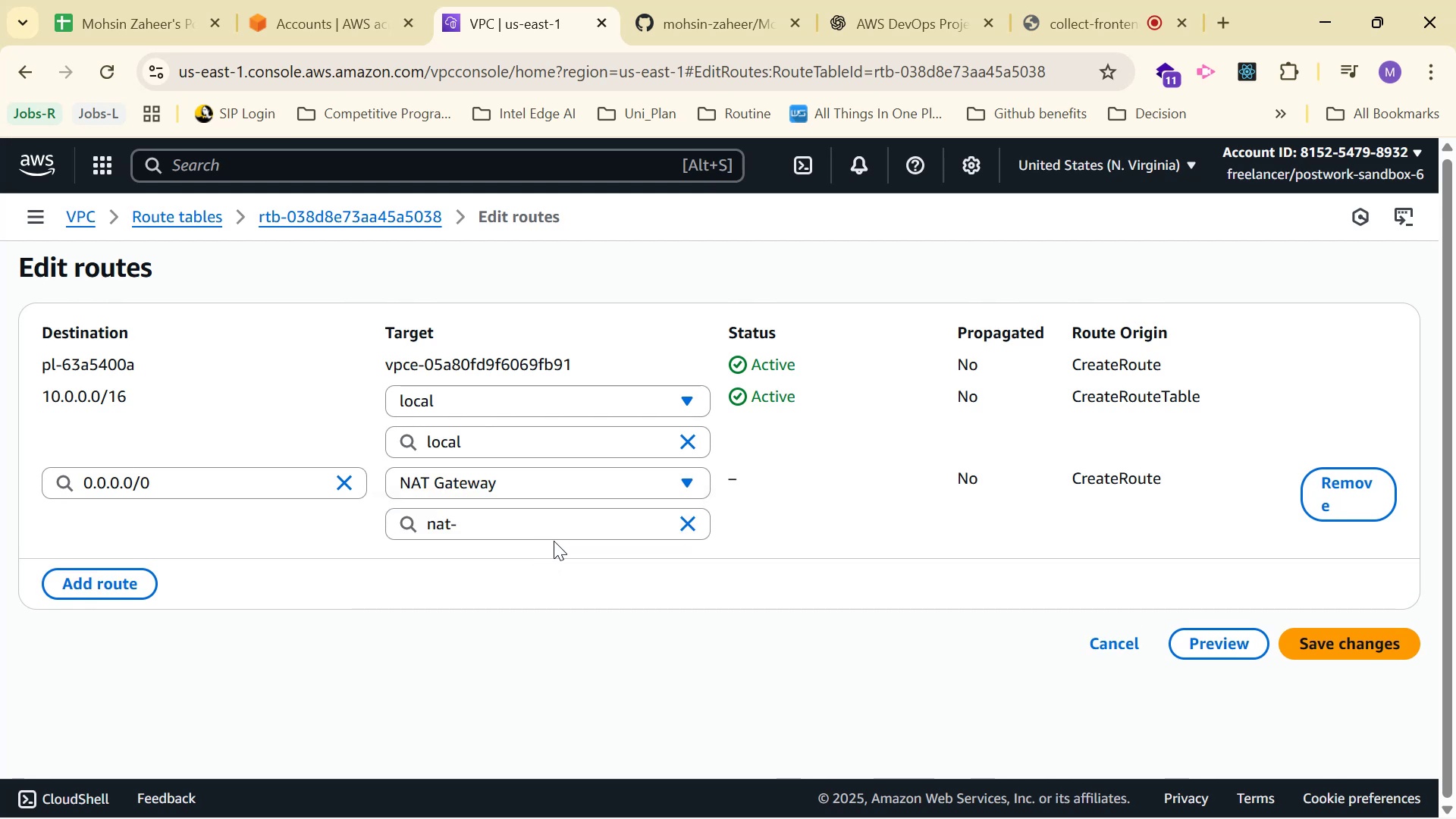 
left_click([561, 528])
 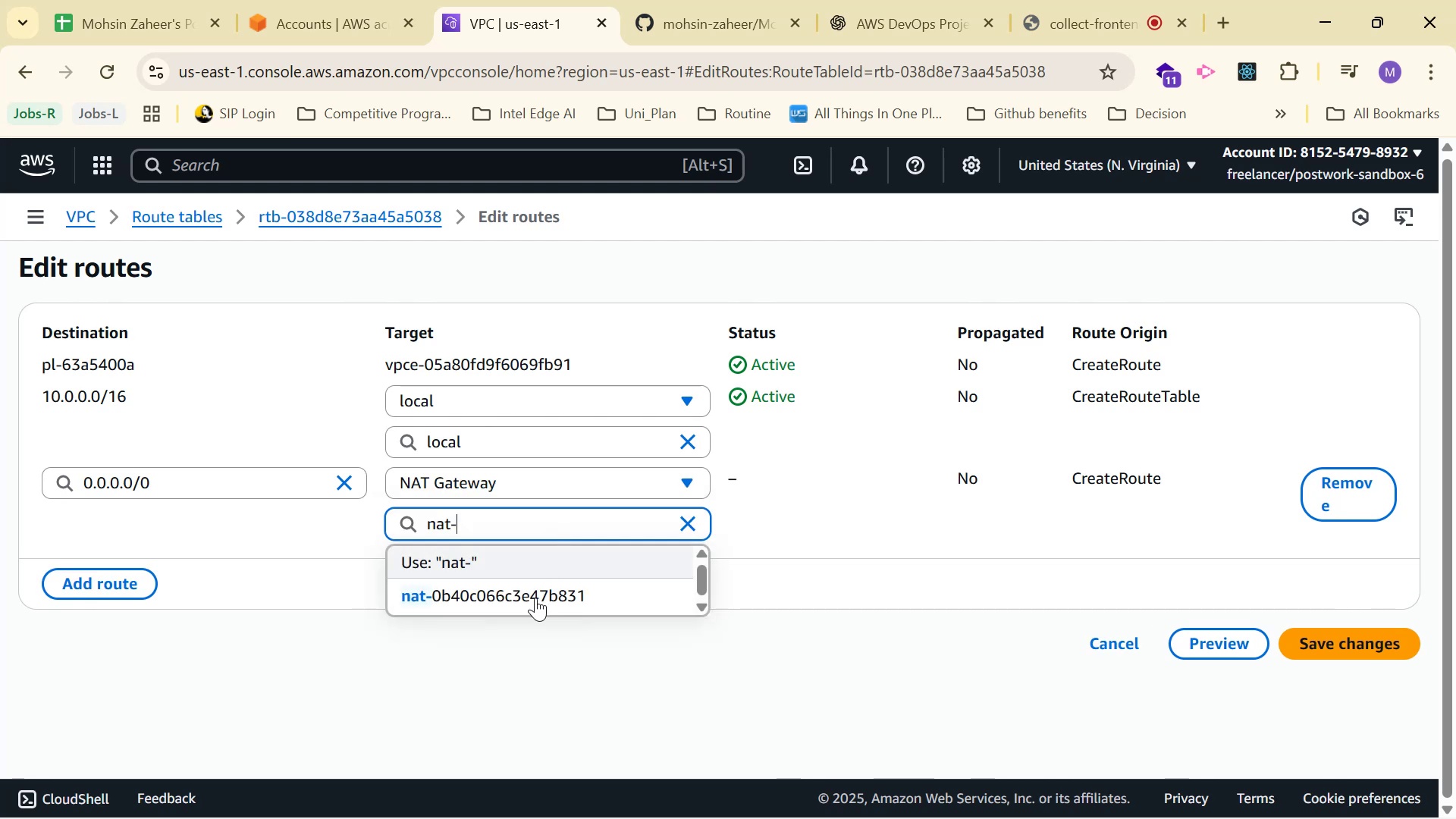 
left_click([532, 614])
 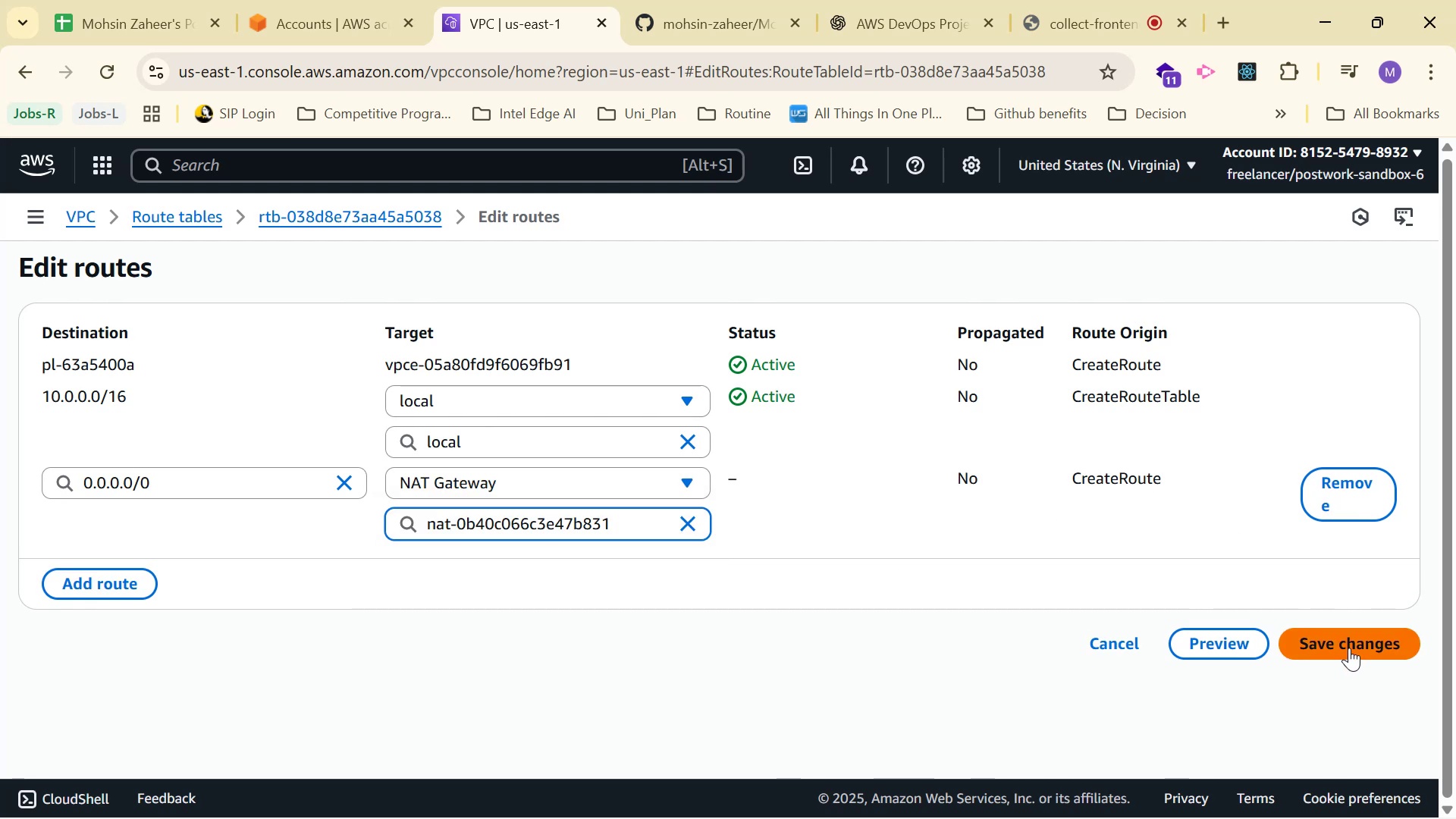 
left_click([1349, 644])
 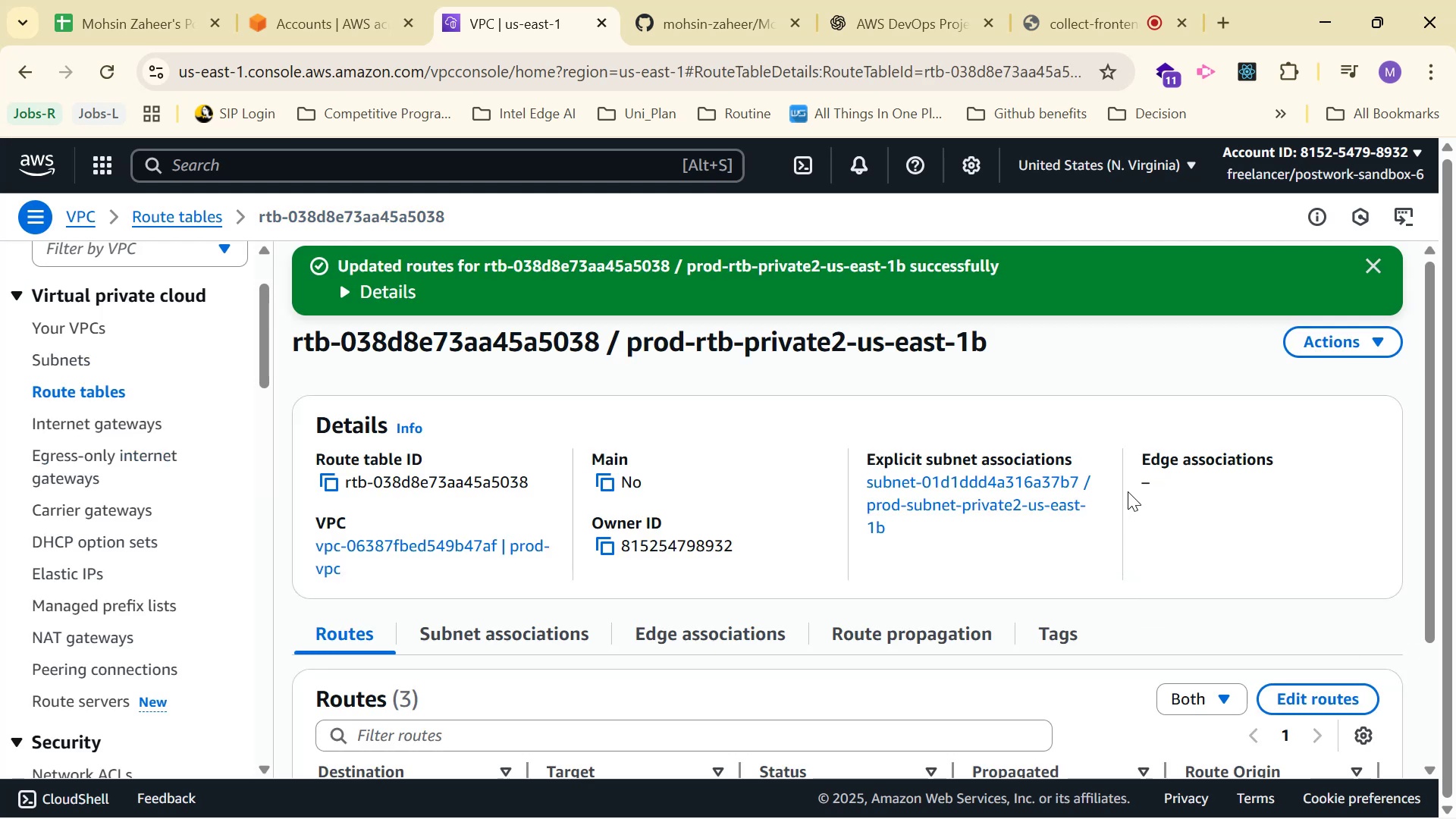 
left_click([1376, 263])
 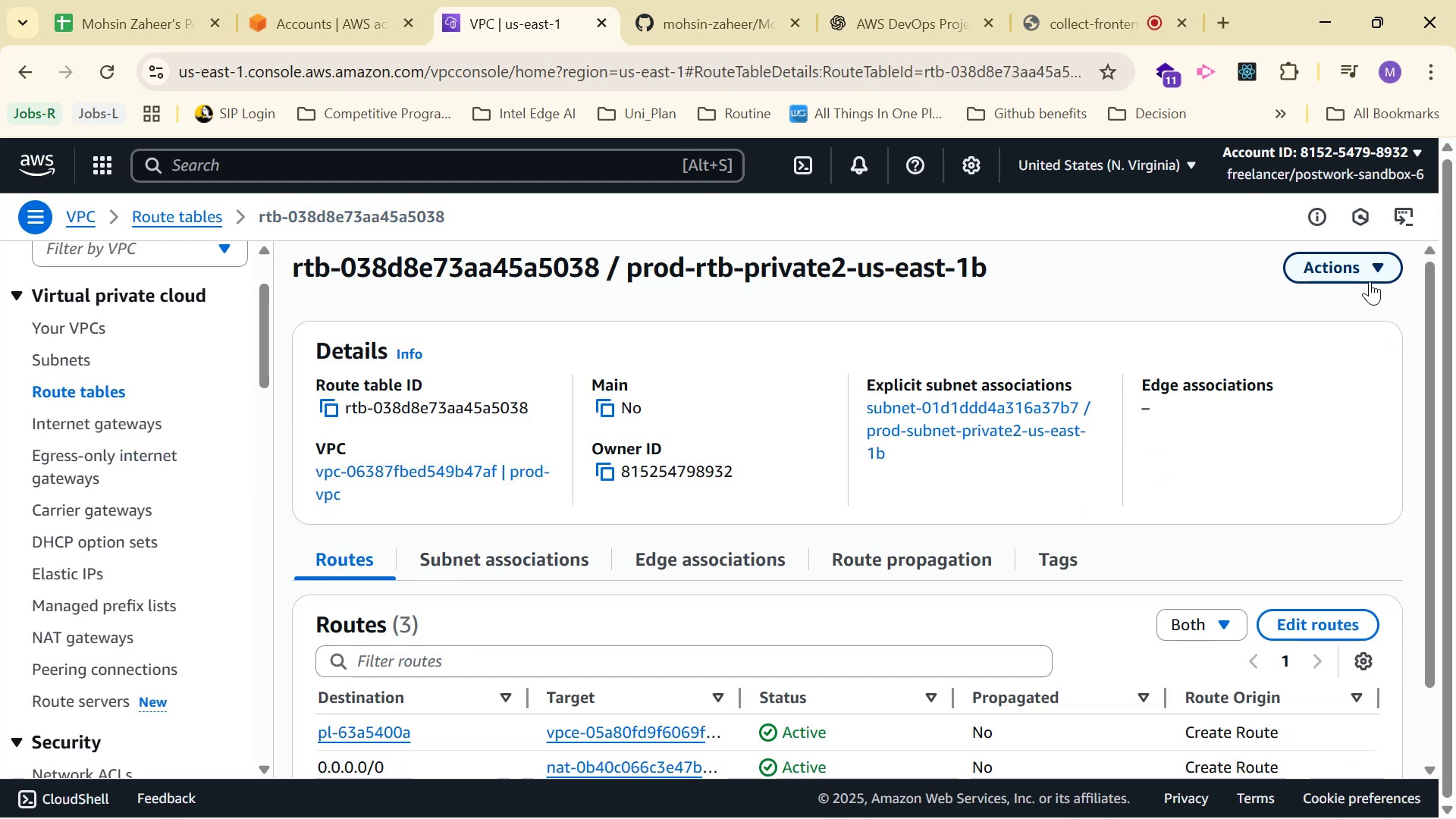 
scroll: coordinate [1158, 420], scroll_direction: down, amount: 2.0
 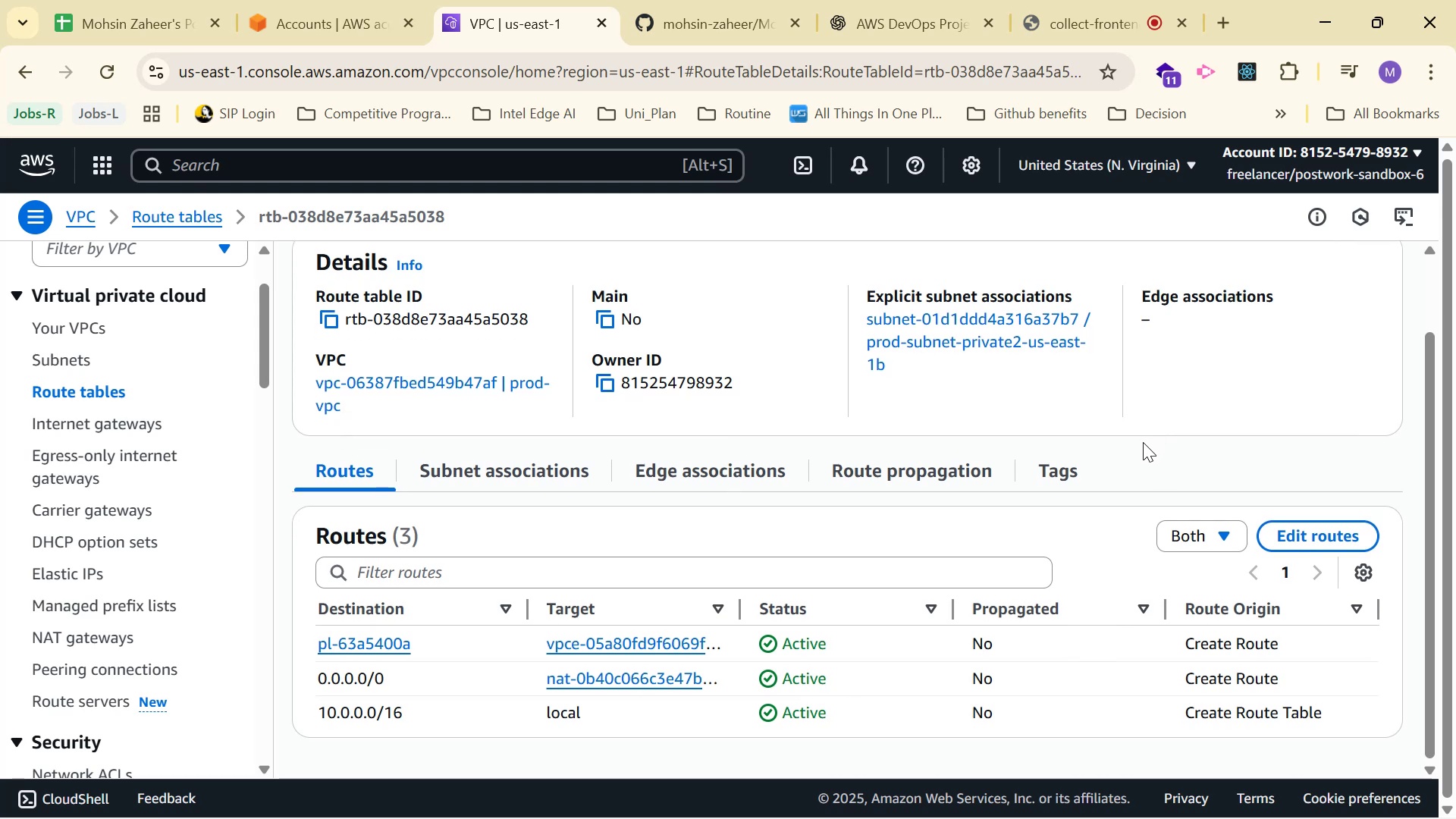 
scroll: coordinate [1142, 439], scroll_direction: up, amount: 2.0
 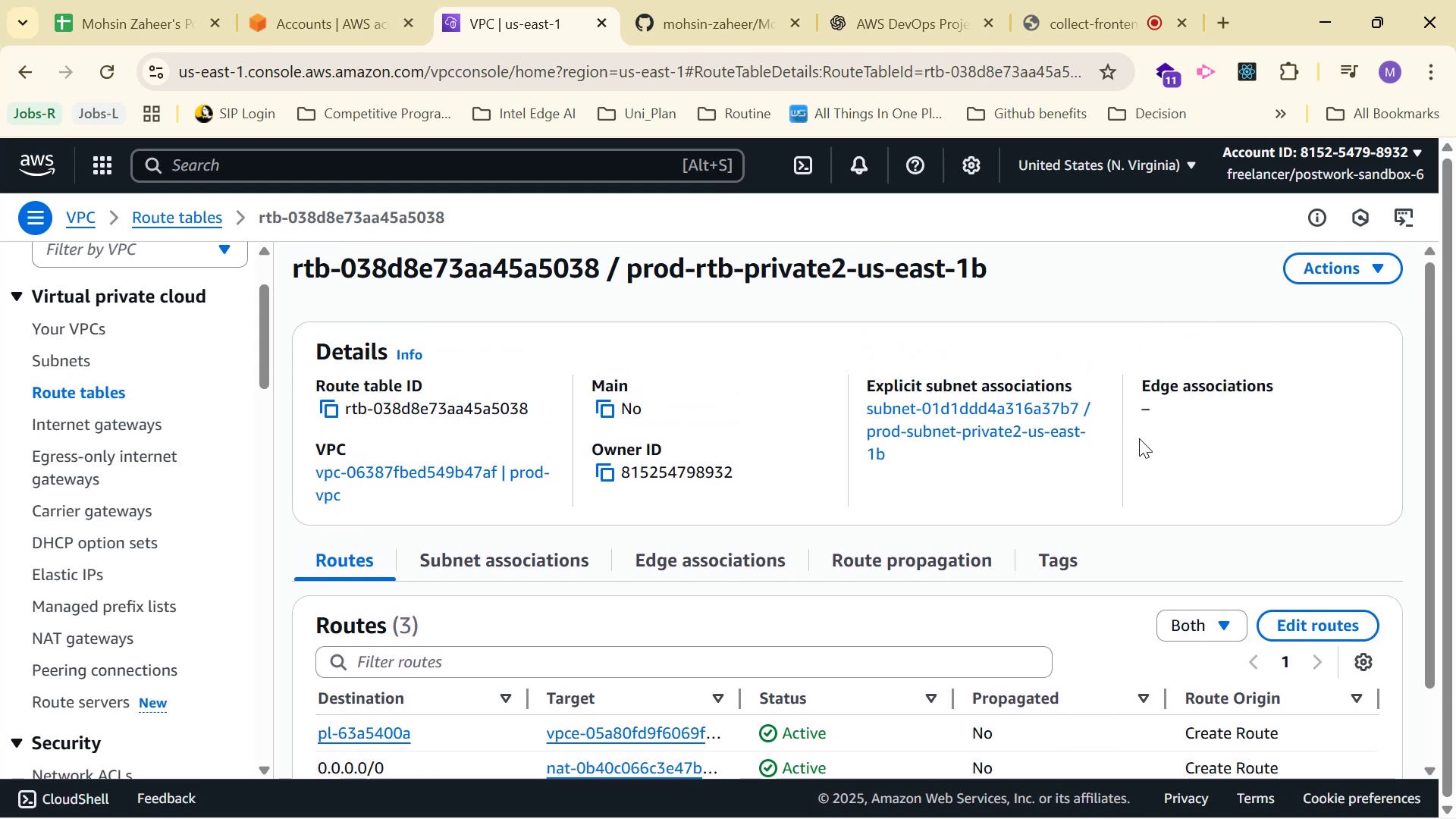 
scroll: coordinate [1139, 438], scroll_direction: down, amount: 1.0
 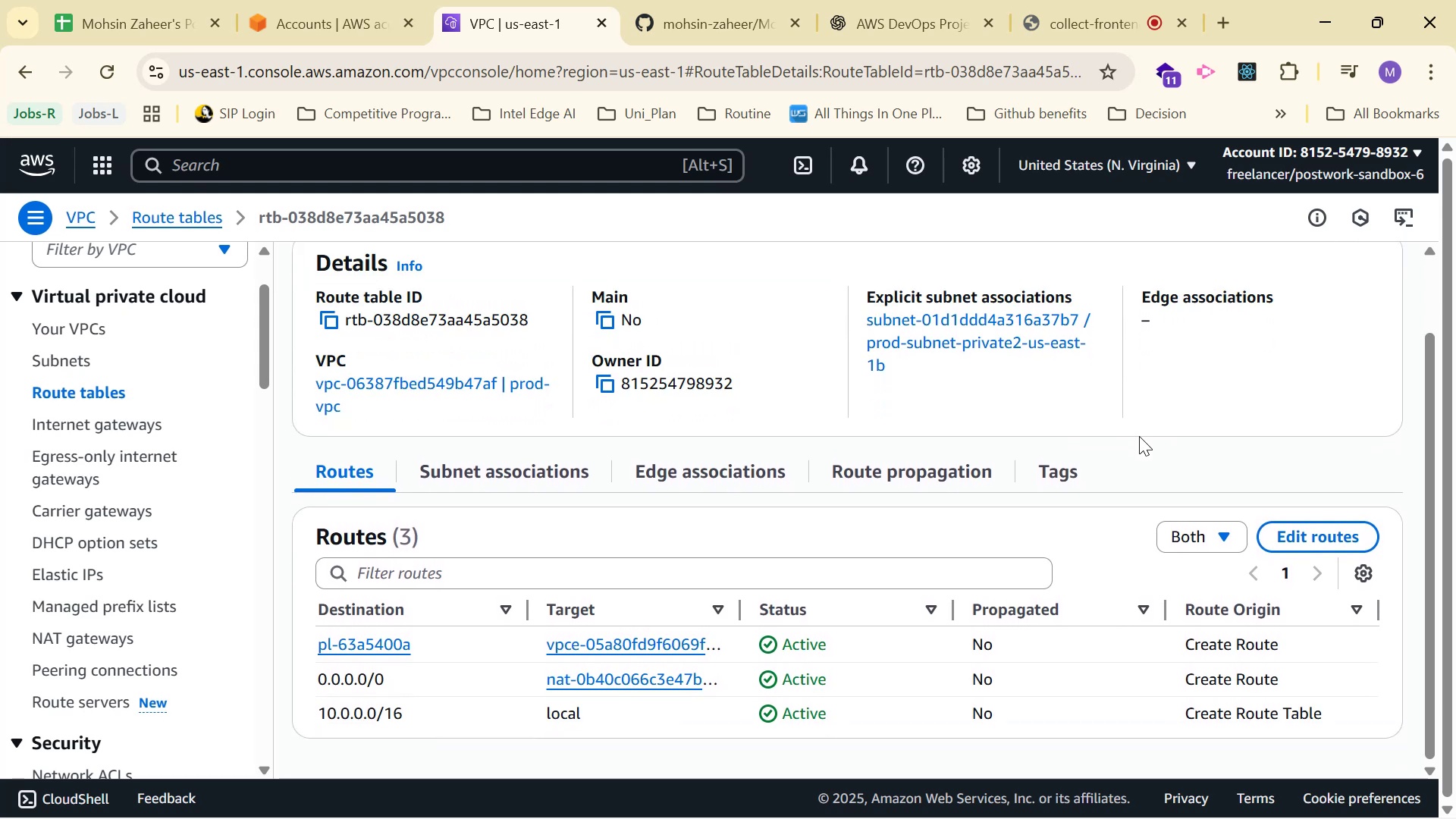 
scroll: coordinate [982, 475], scroll_direction: up, amount: 1.0
 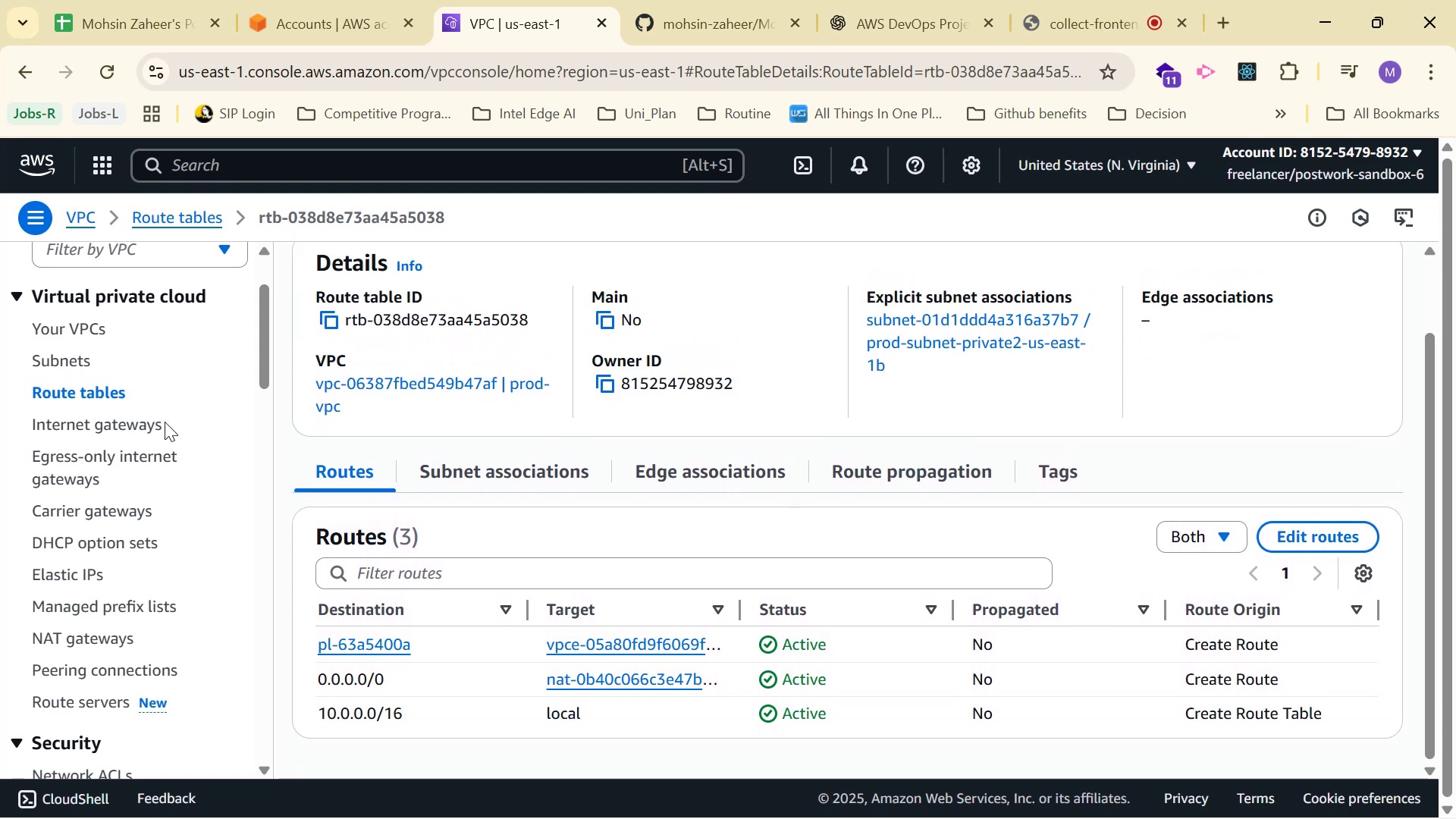 
left_click([111, 388])
 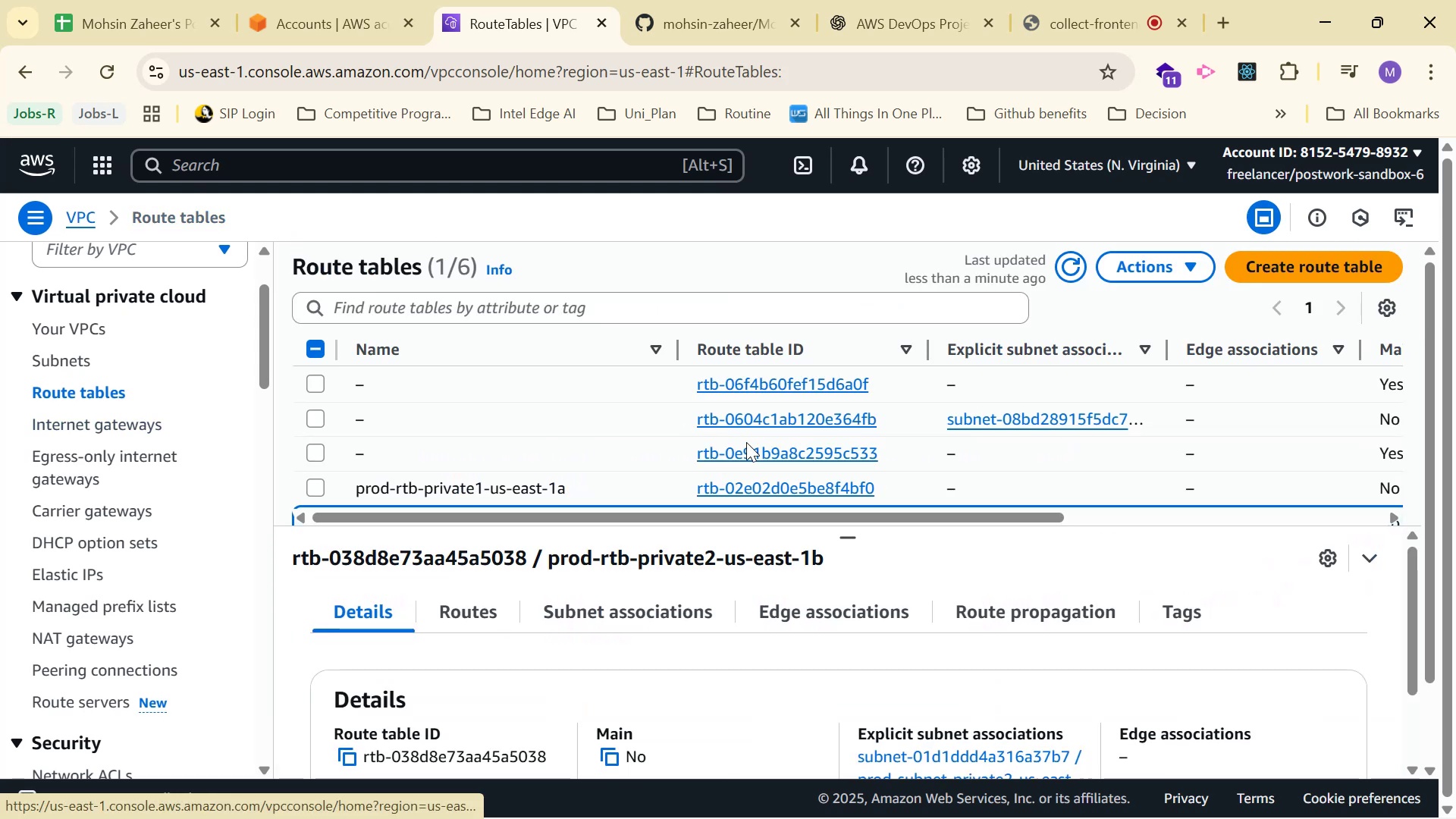 
scroll: coordinate [672, 444], scroll_direction: down, amount: 4.0
 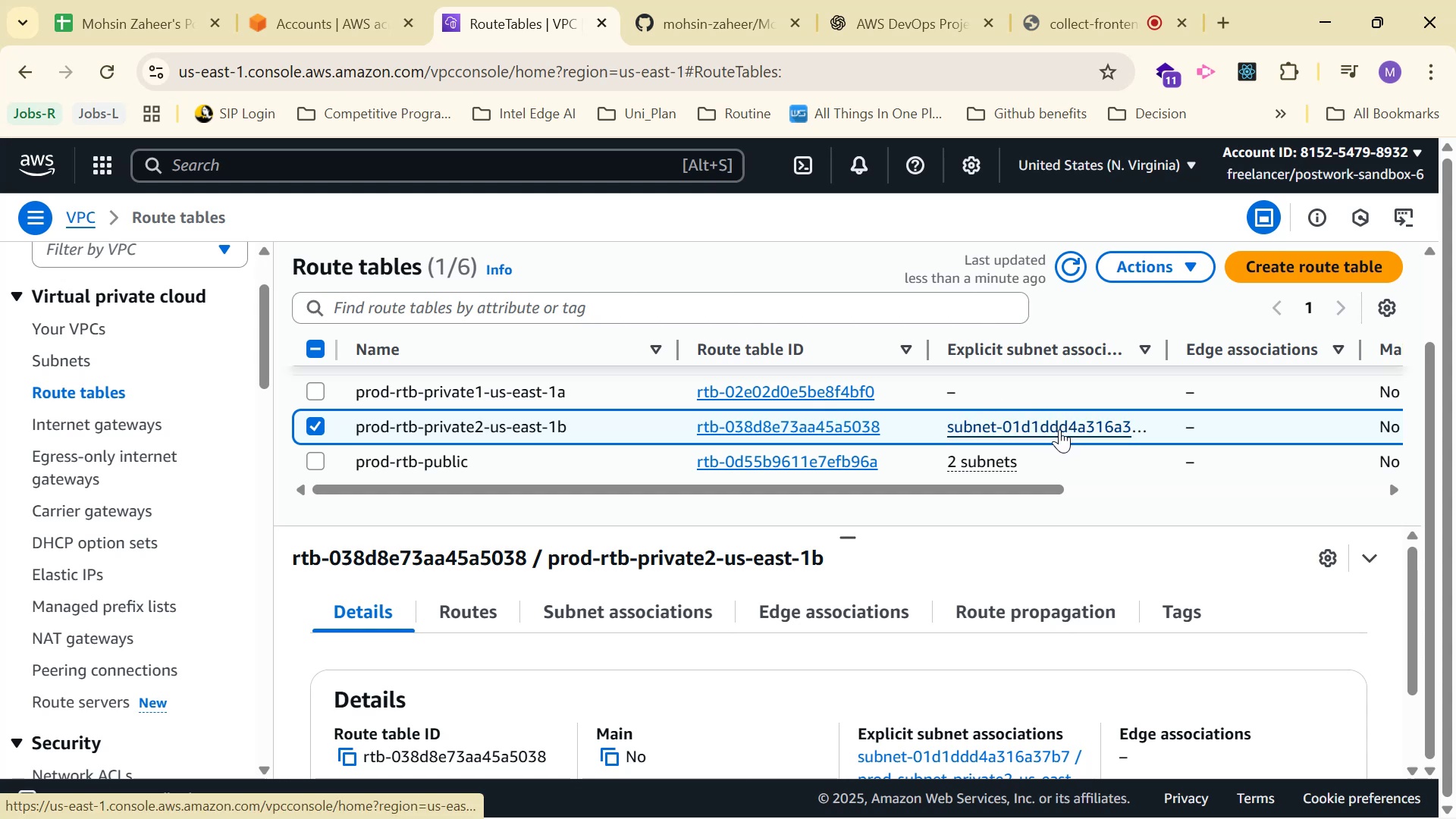 
wait(5.07)
 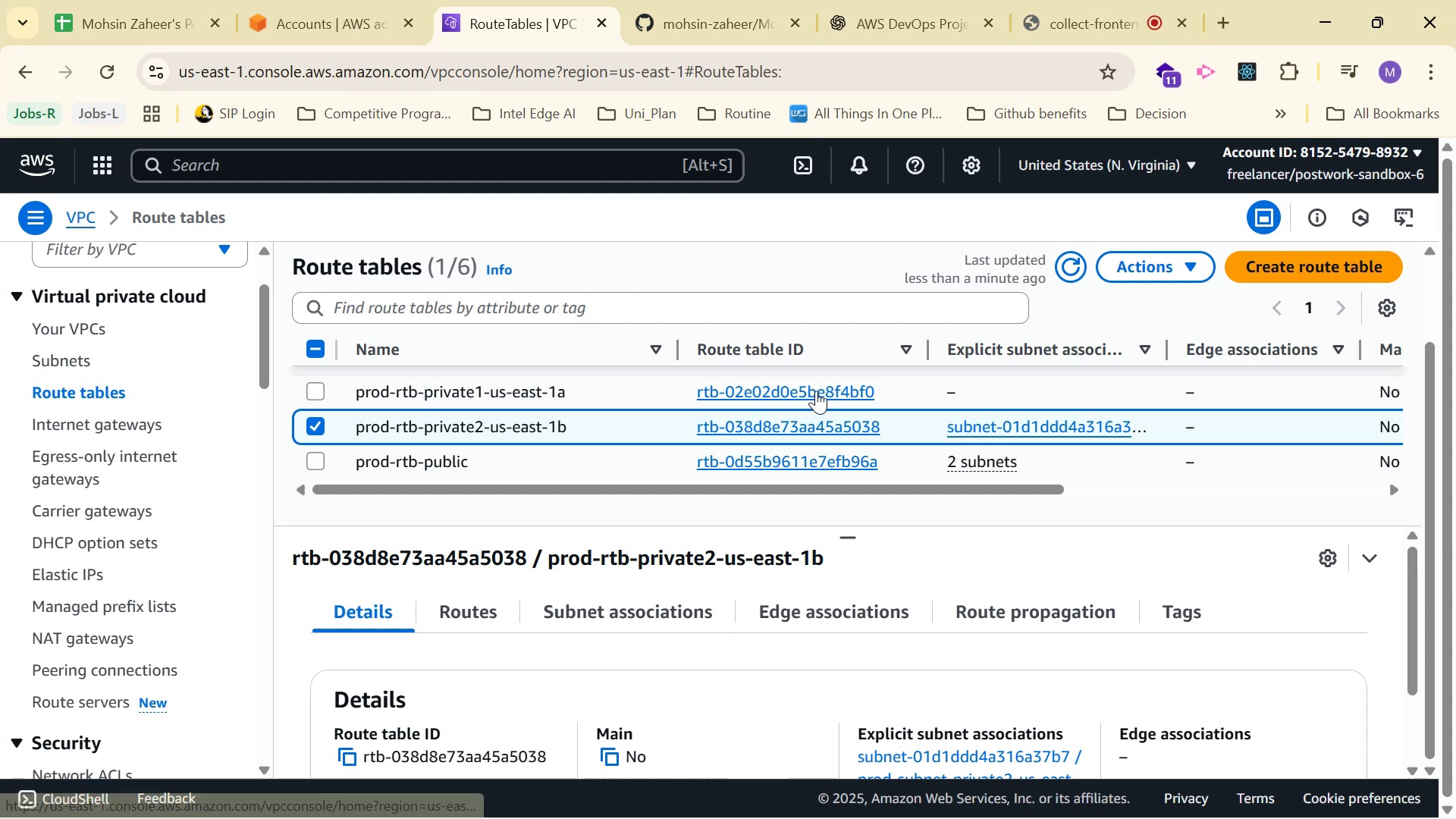 
scroll: coordinate [1034, 431], scroll_direction: up, amount: 3.0
 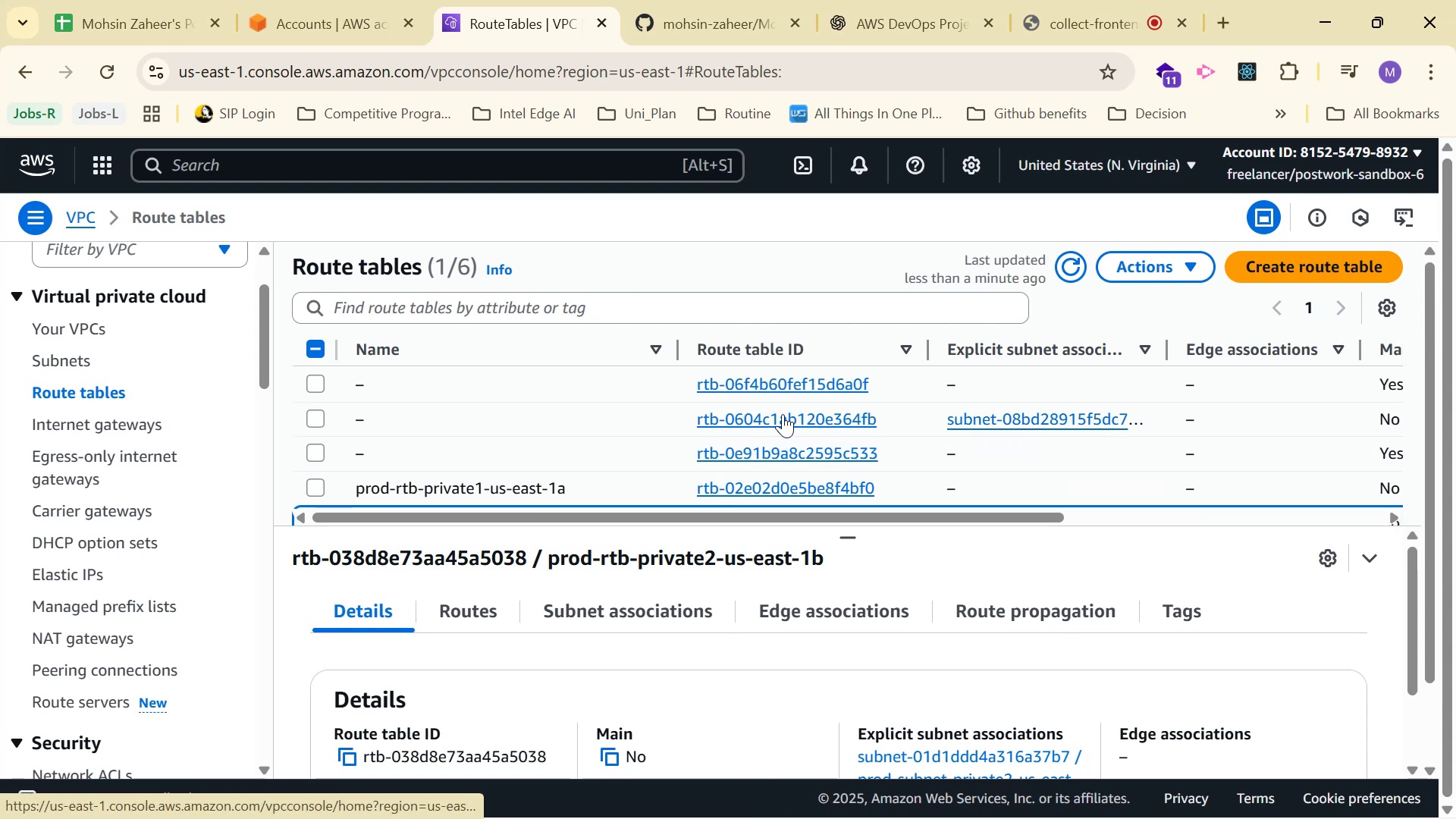 
wait(5.08)
 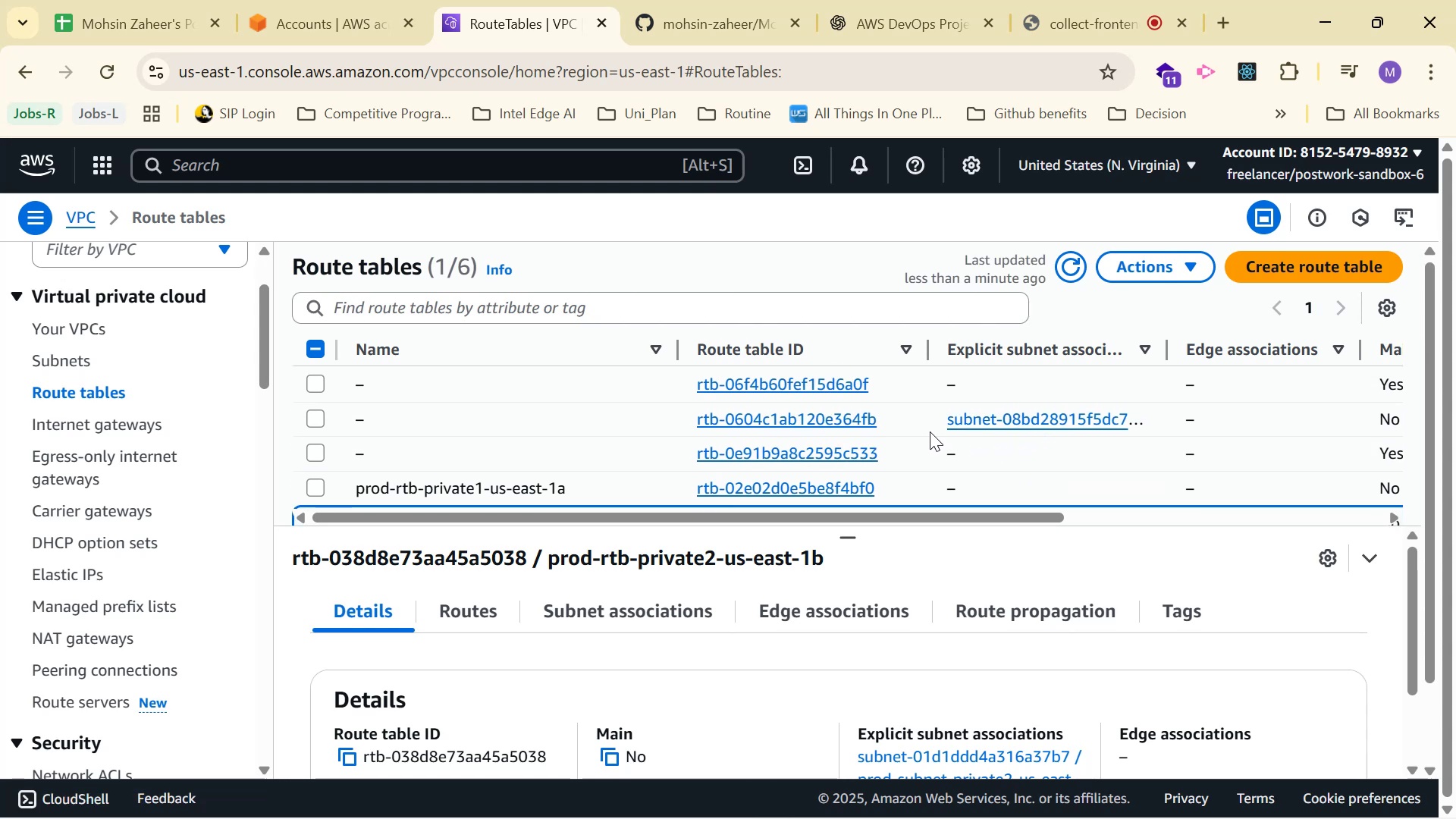 
left_click([783, 414])
 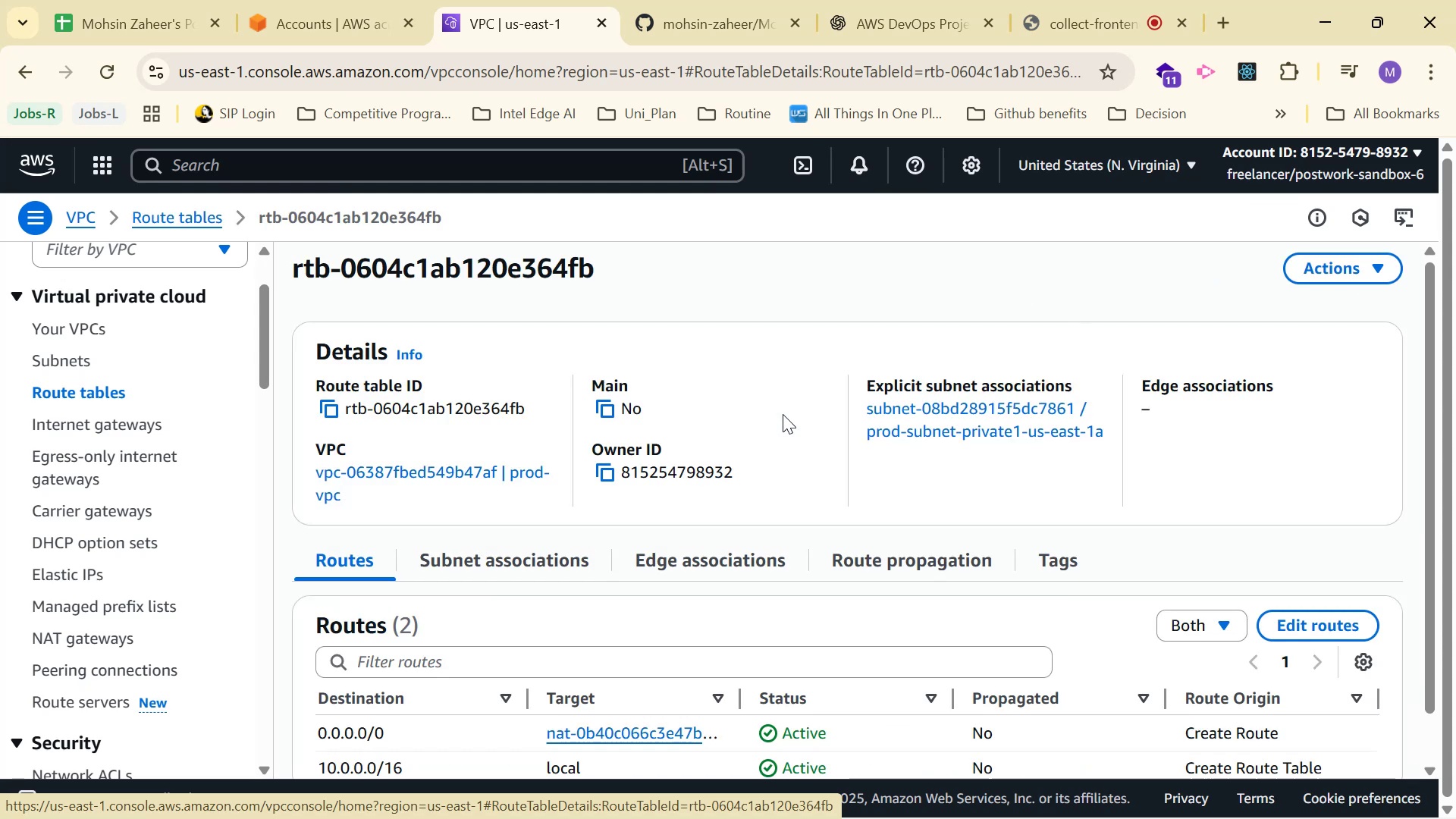 
scroll: coordinate [801, 427], scroll_direction: down, amount: 3.0
 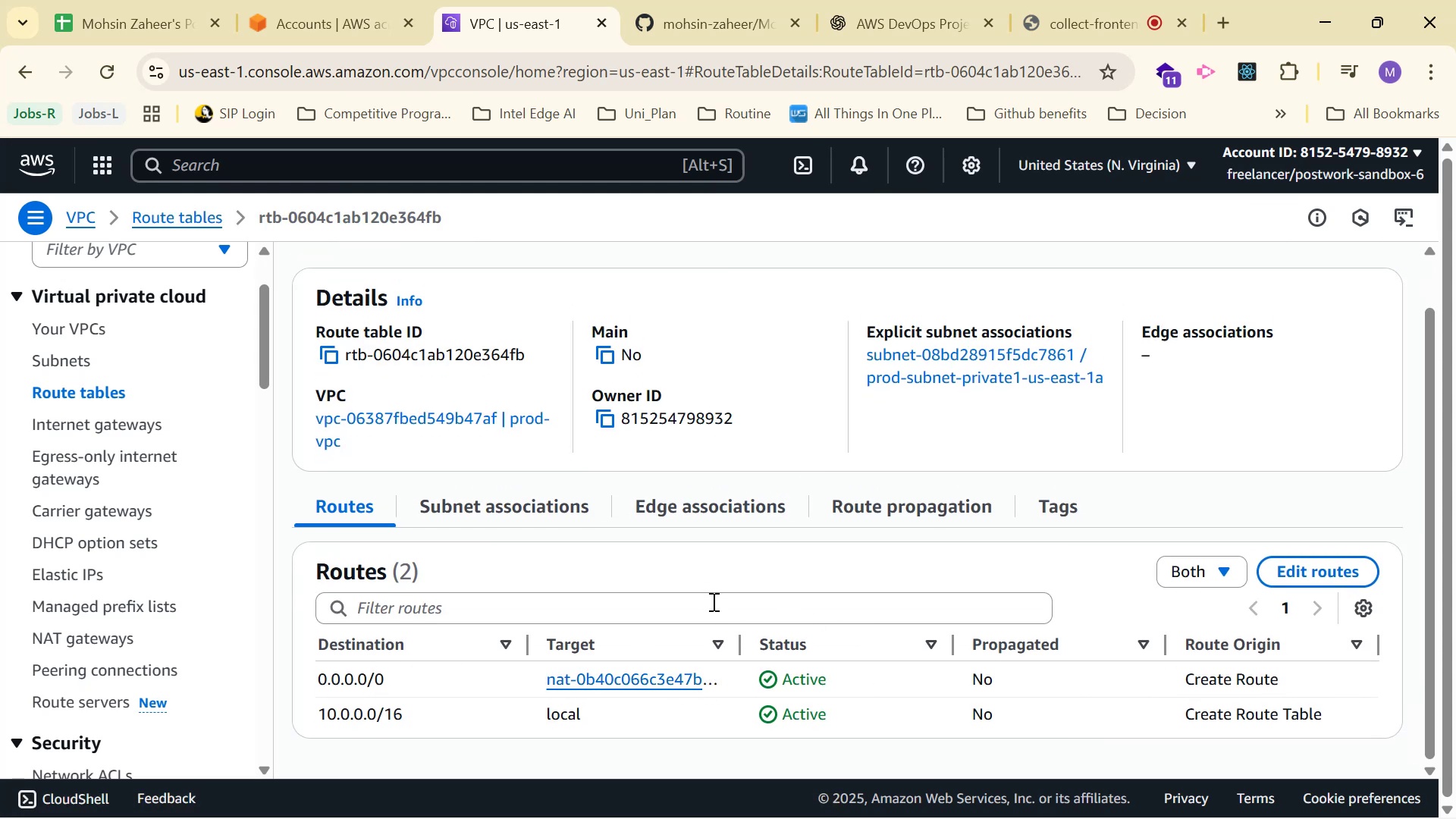 
double_click([741, 513])
 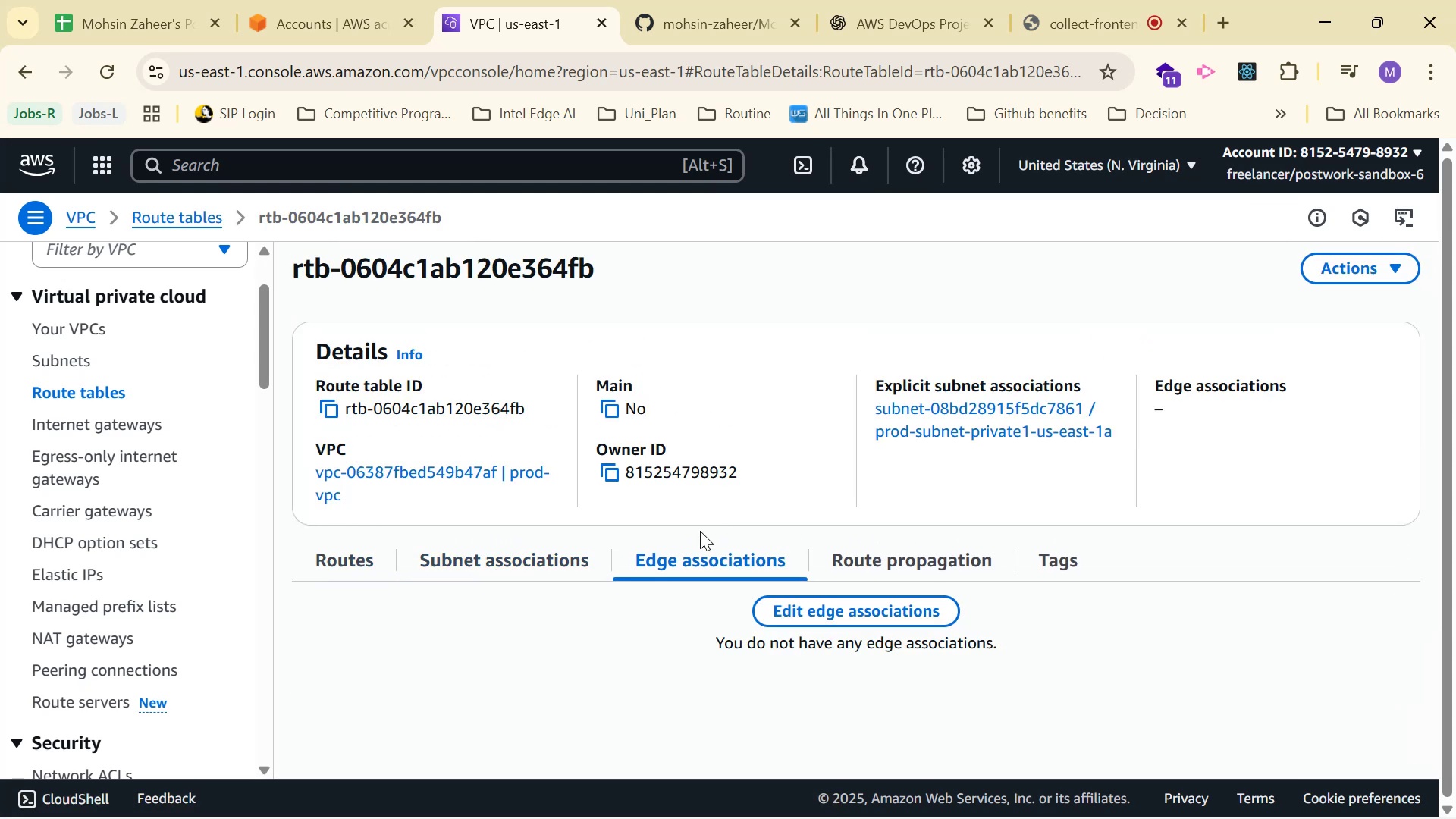 
left_click([527, 562])
 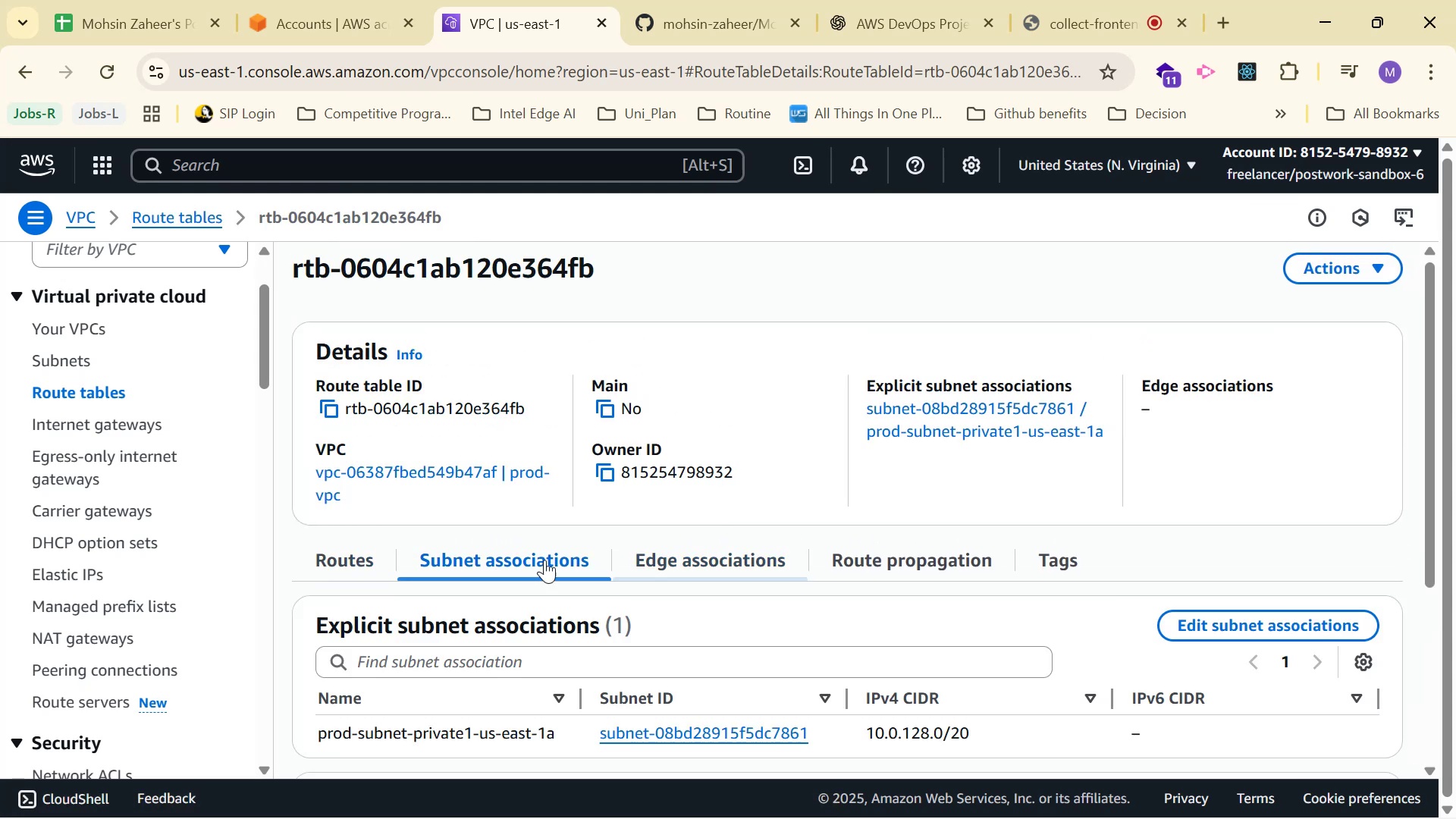 
scroll: coordinate [693, 557], scroll_direction: down, amount: 2.0
 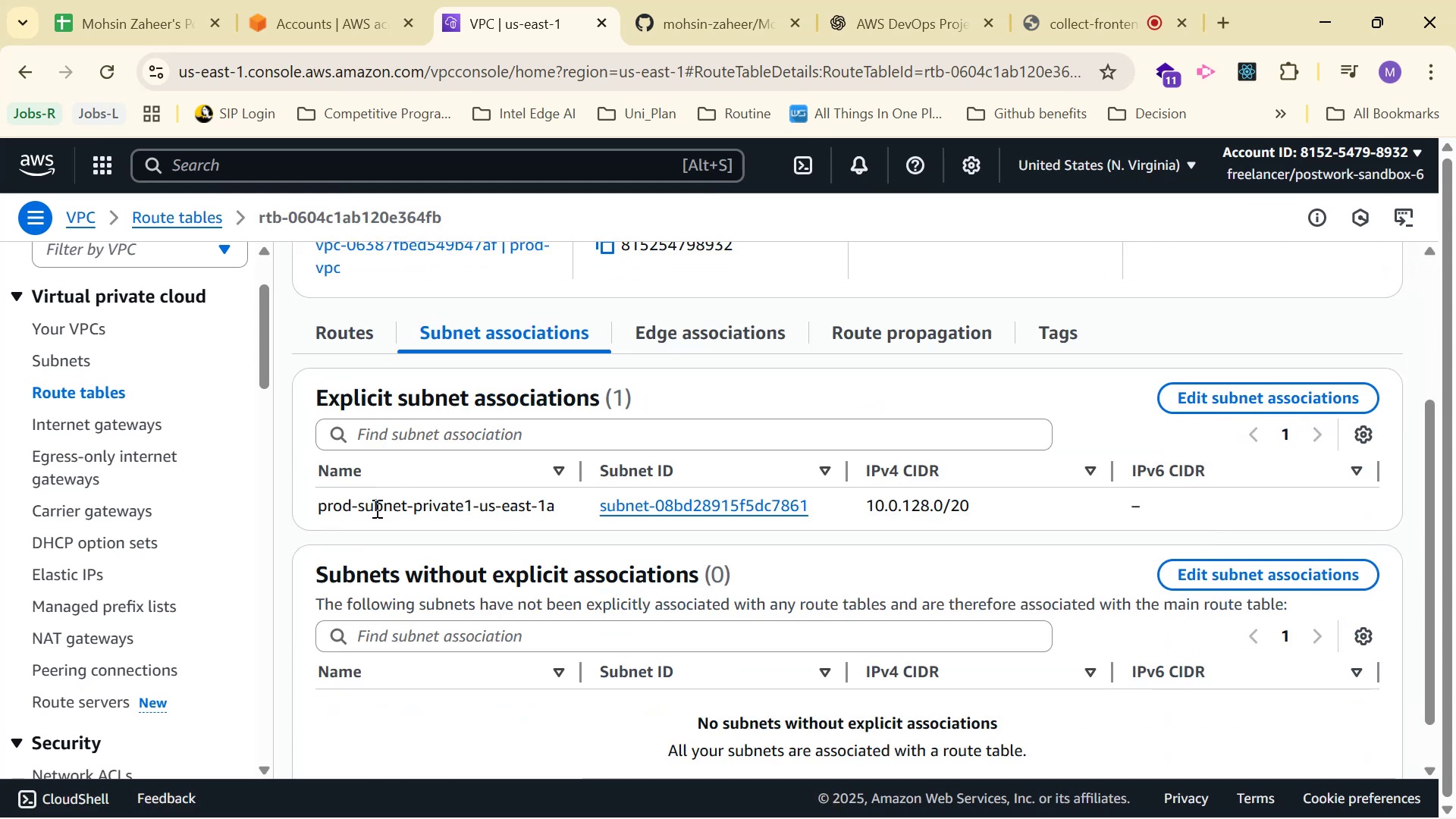 
left_click_drag(start_coordinate=[318, 507], to_coordinate=[565, 510])
 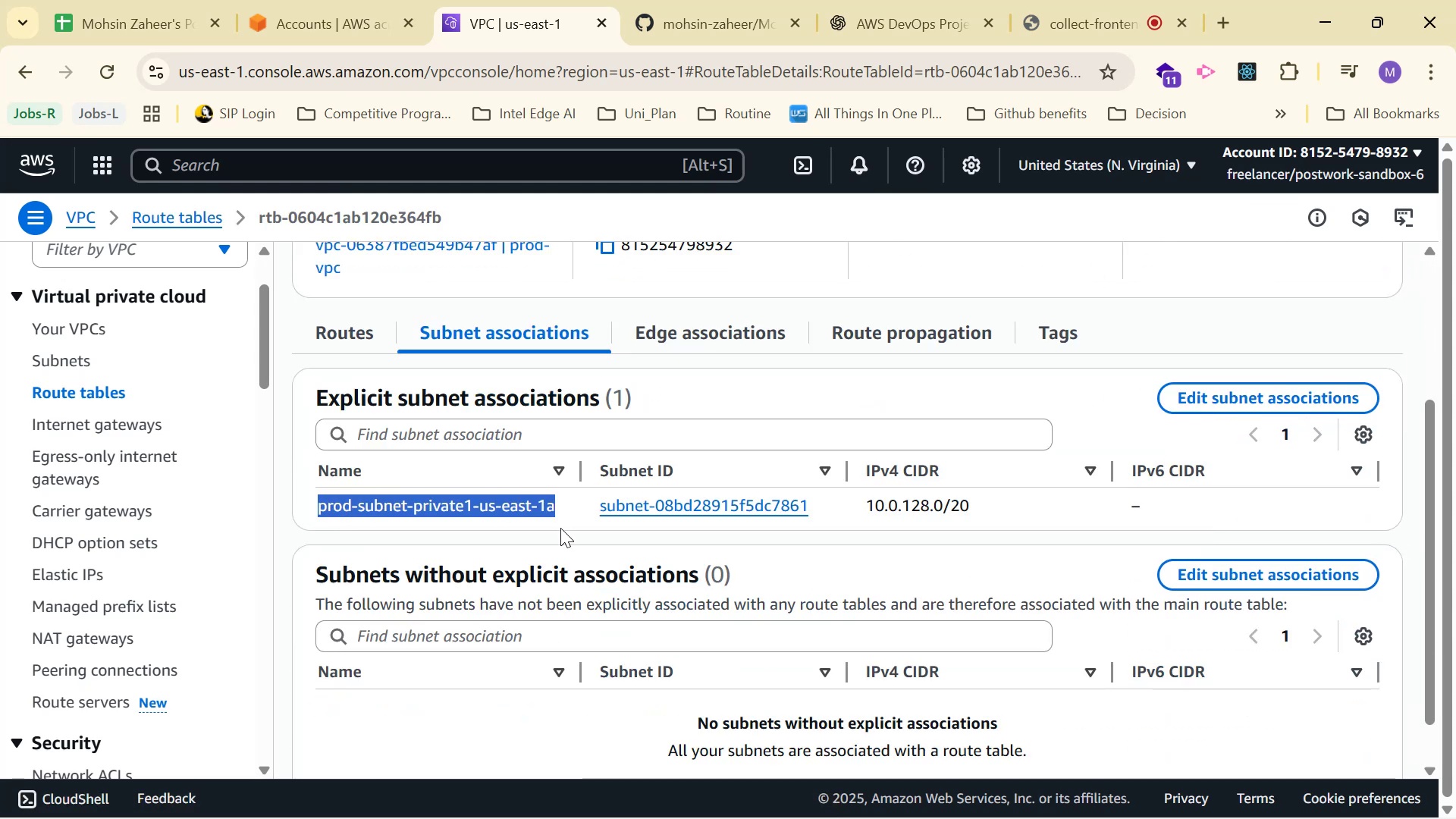 
left_click([555, 563])
 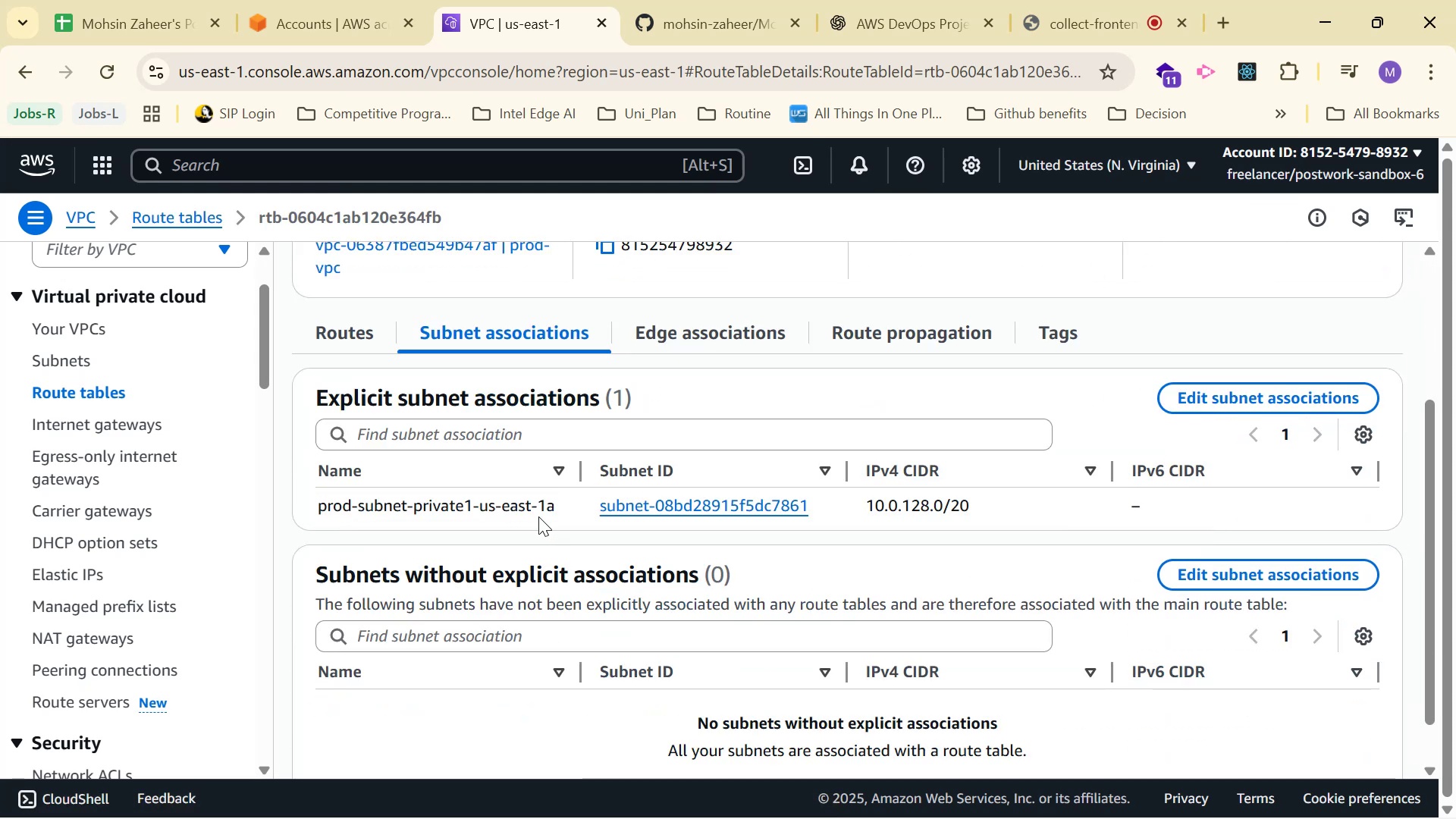 
left_click_drag(start_coordinate=[539, 507], to_coordinate=[558, 507])
 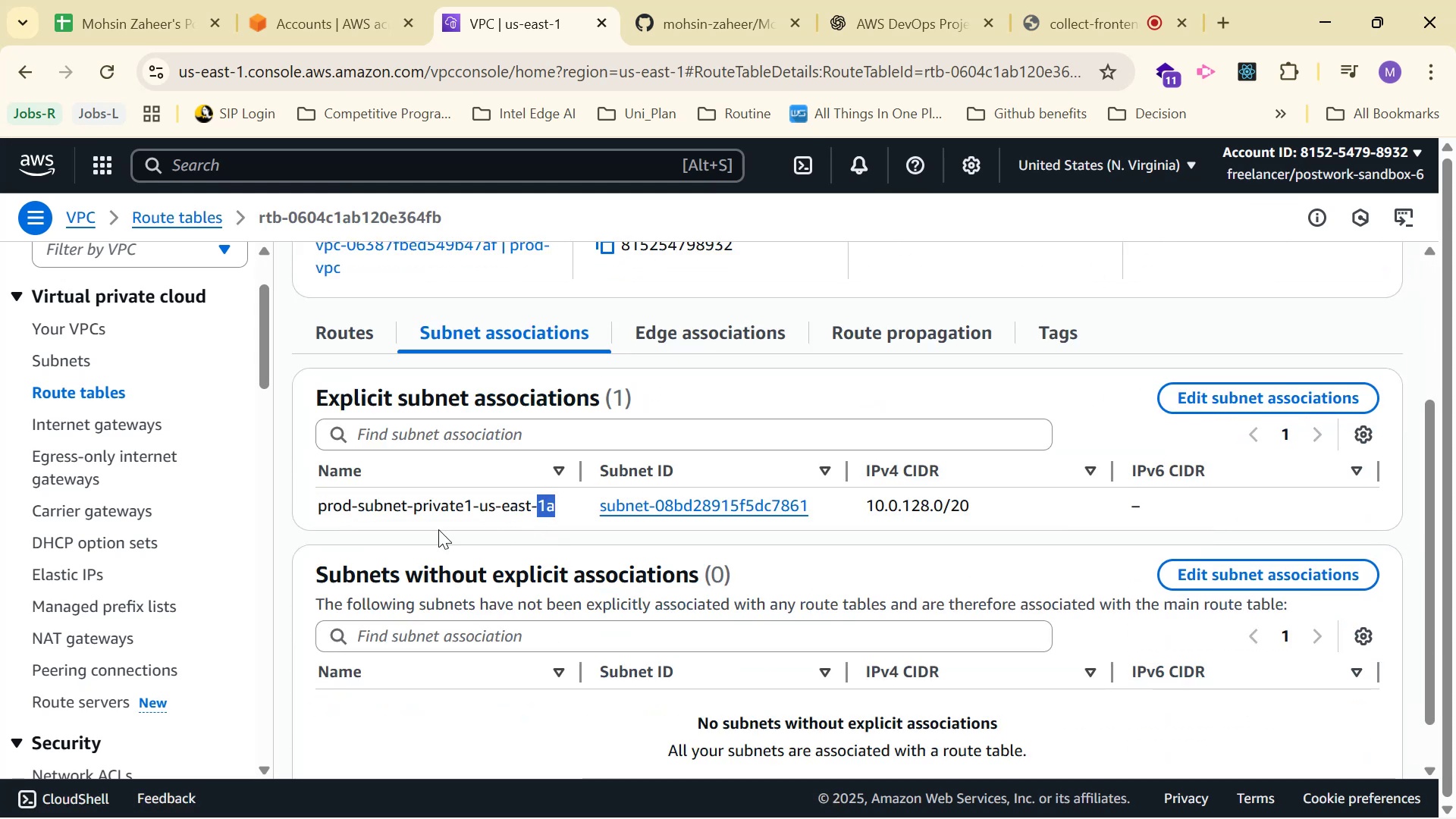 
left_click([433, 529])
 